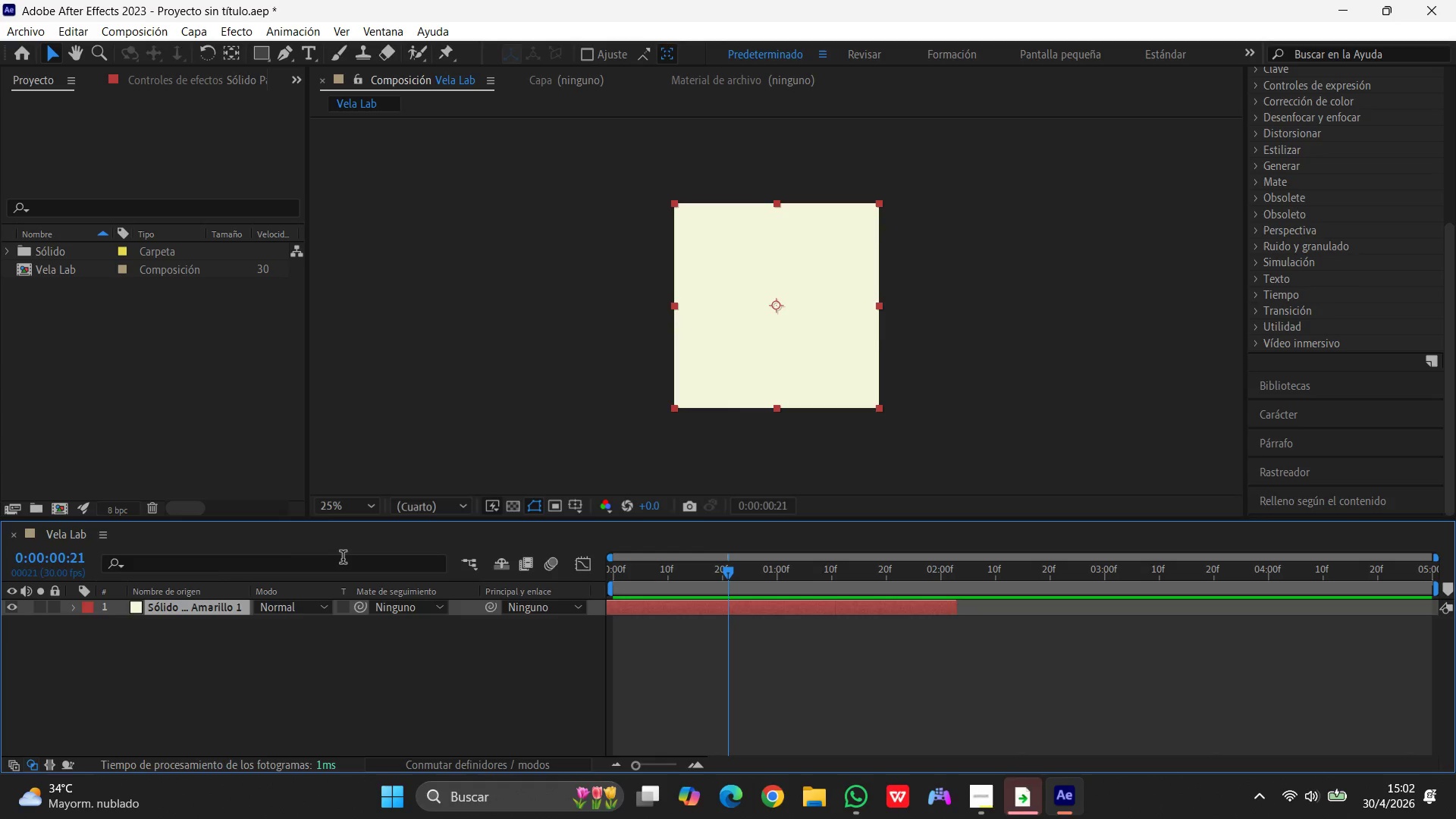 
left_click([74, 563])
 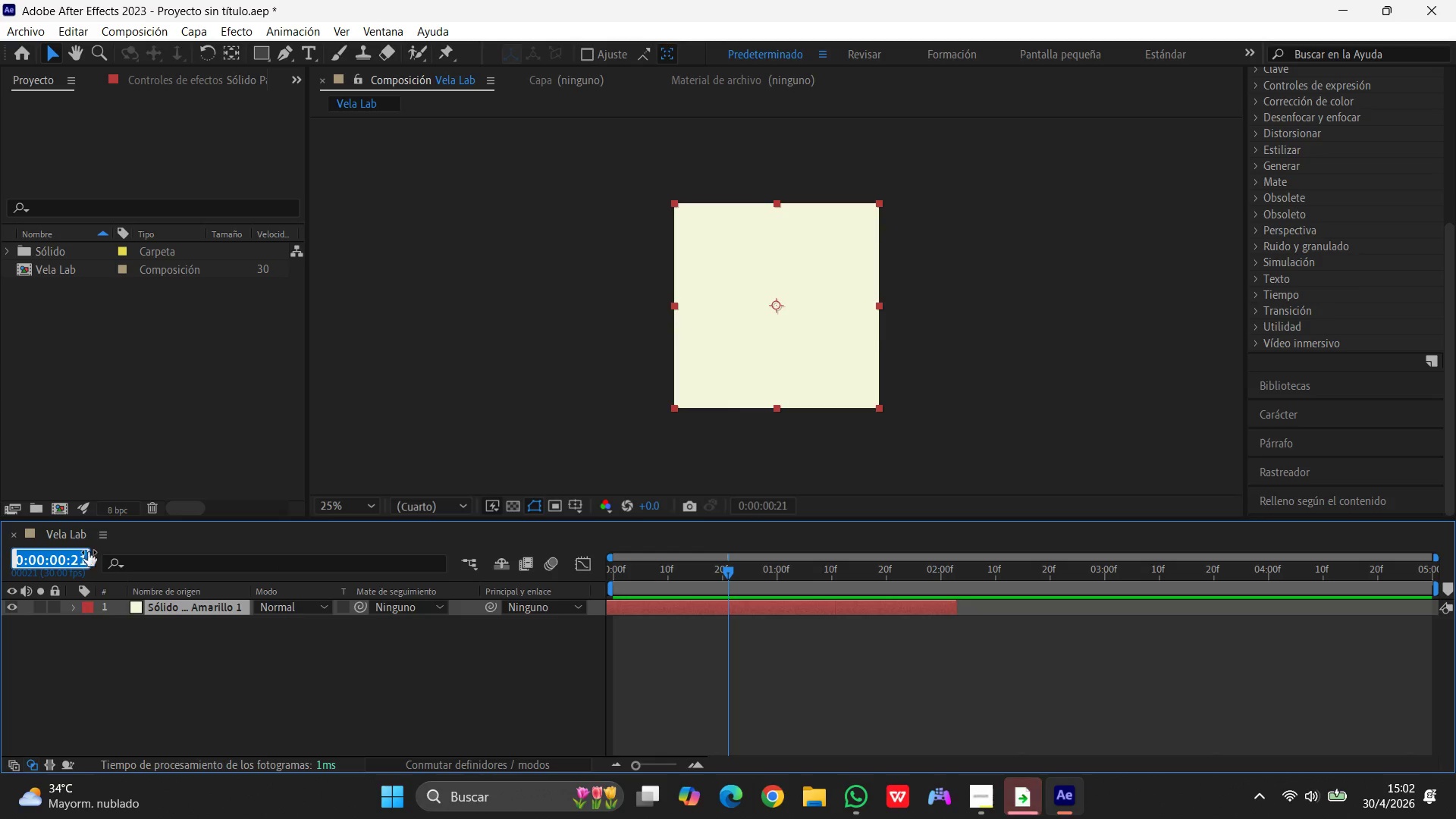 
left_click([83, 555])
 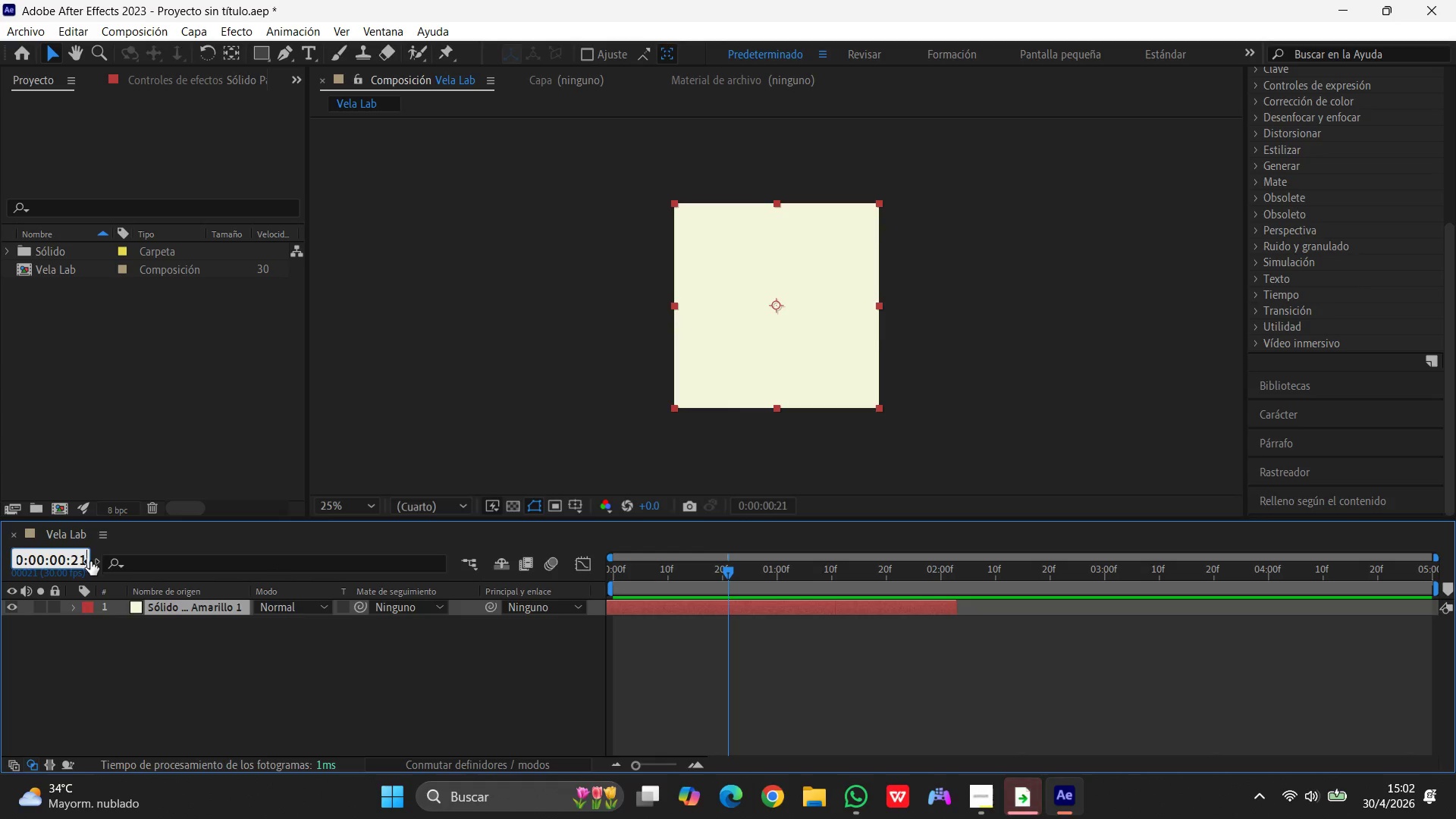 
left_click([76, 573])
 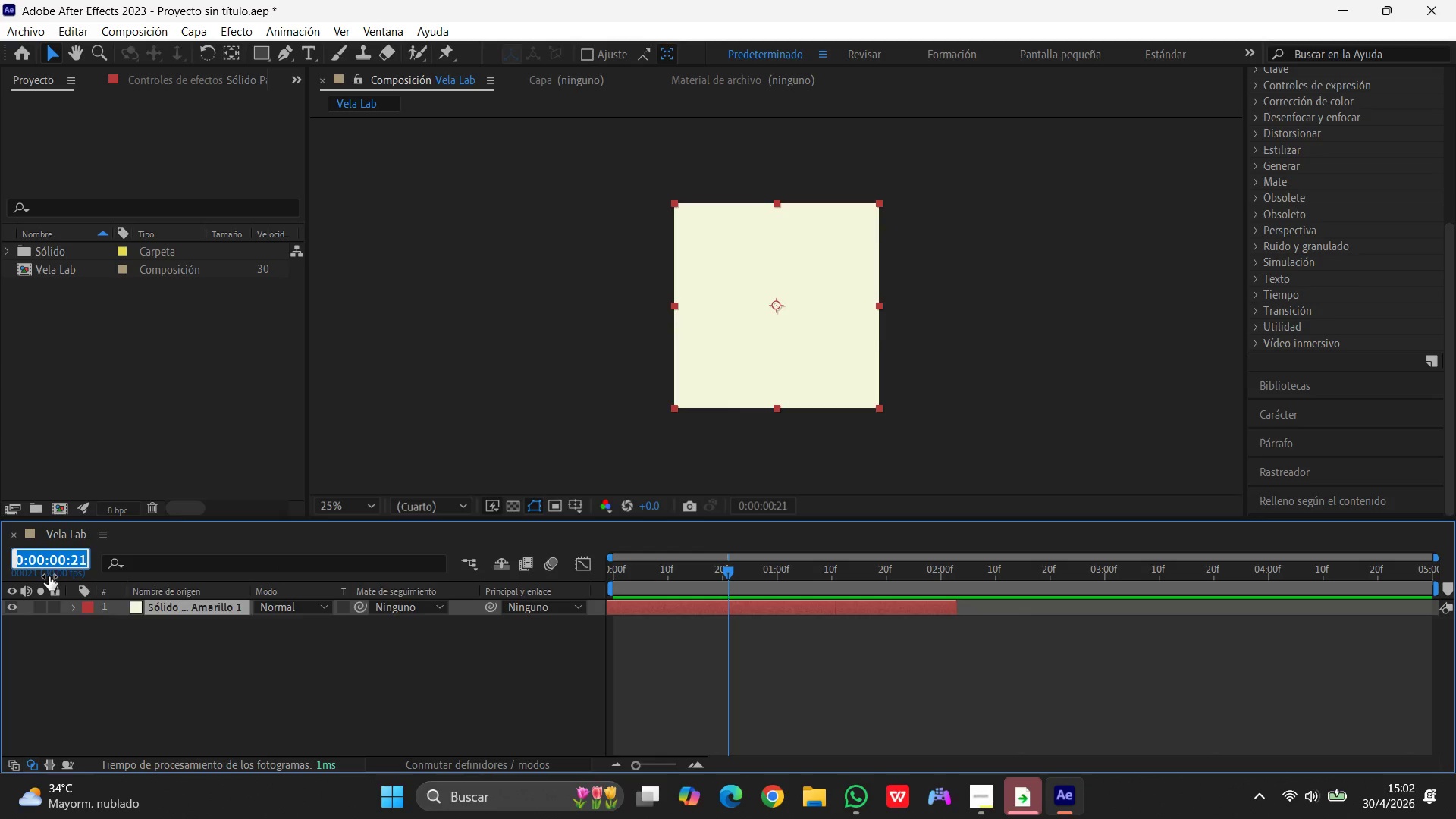 
left_click([49, 576])
 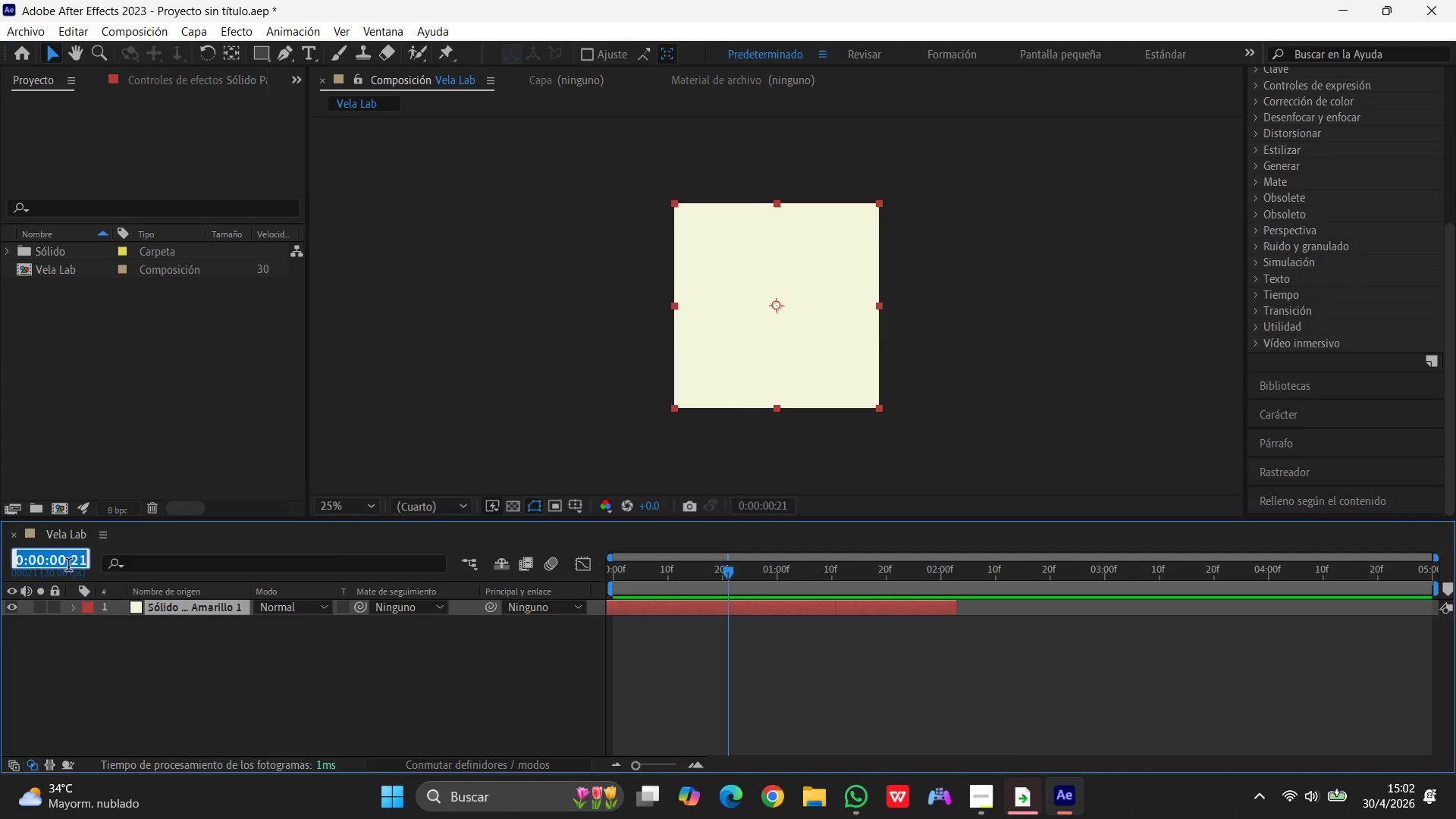 
right_click([62, 557])
 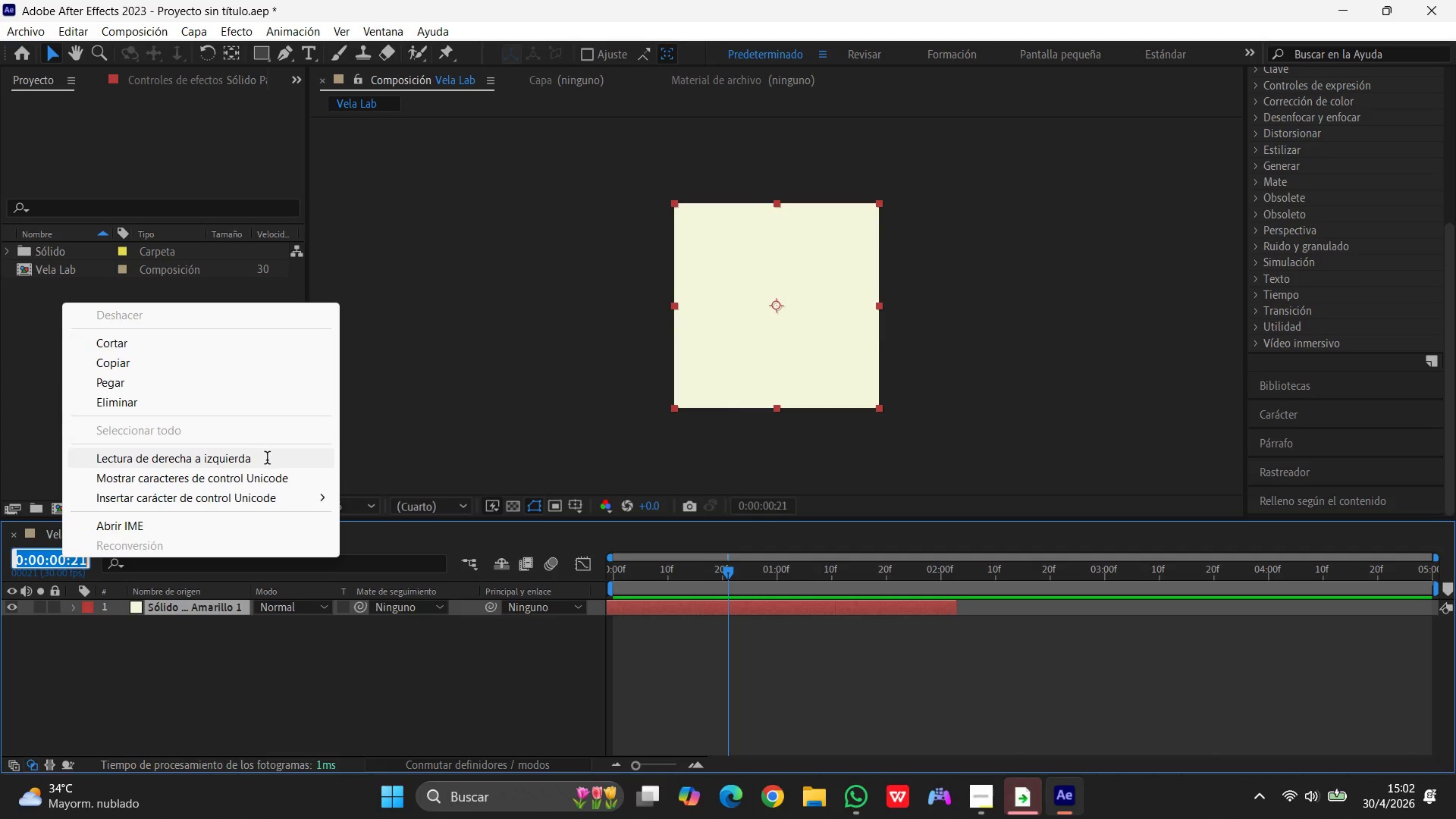 
left_click([788, 576])
 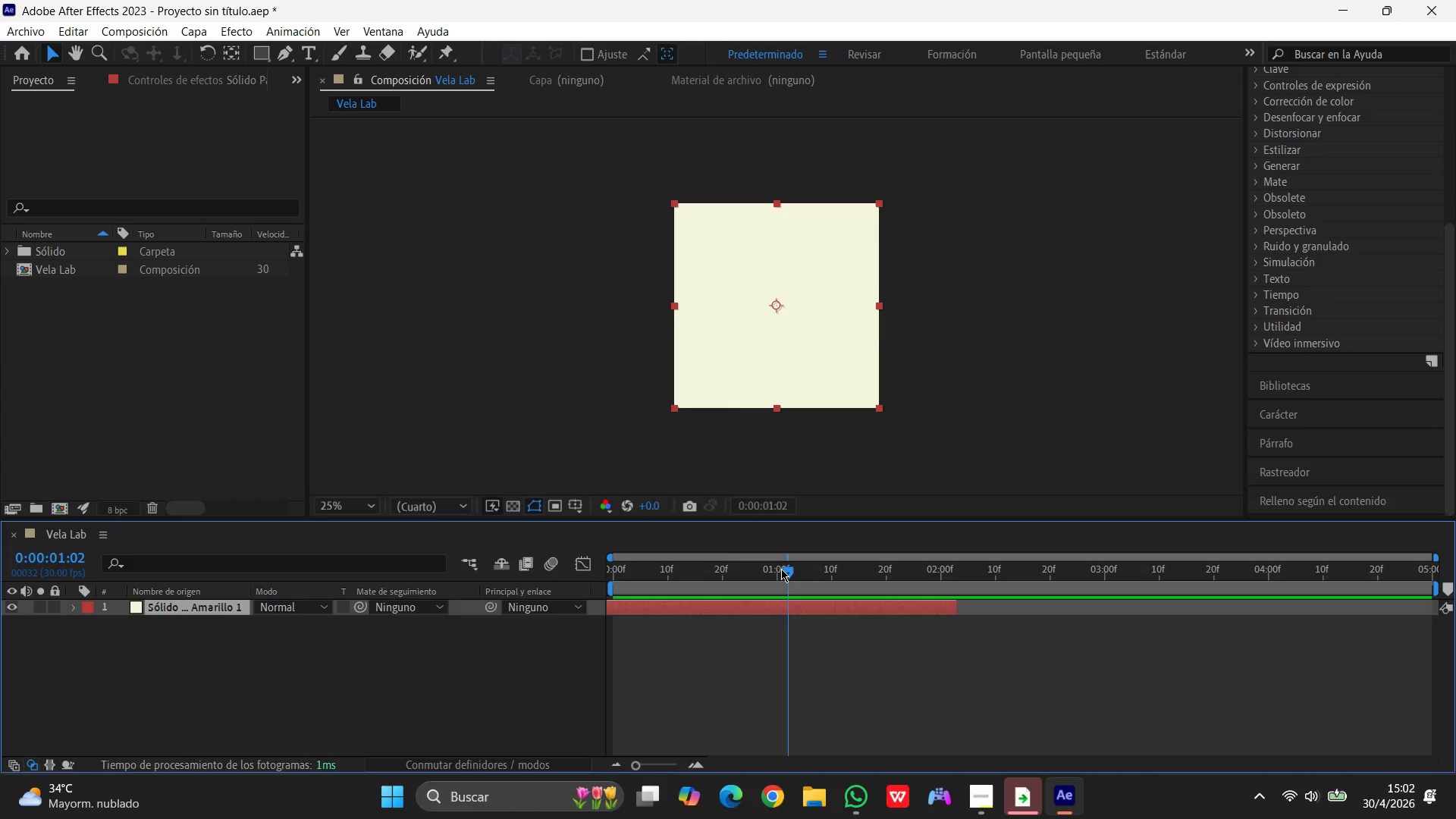 
right_click([787, 570])
 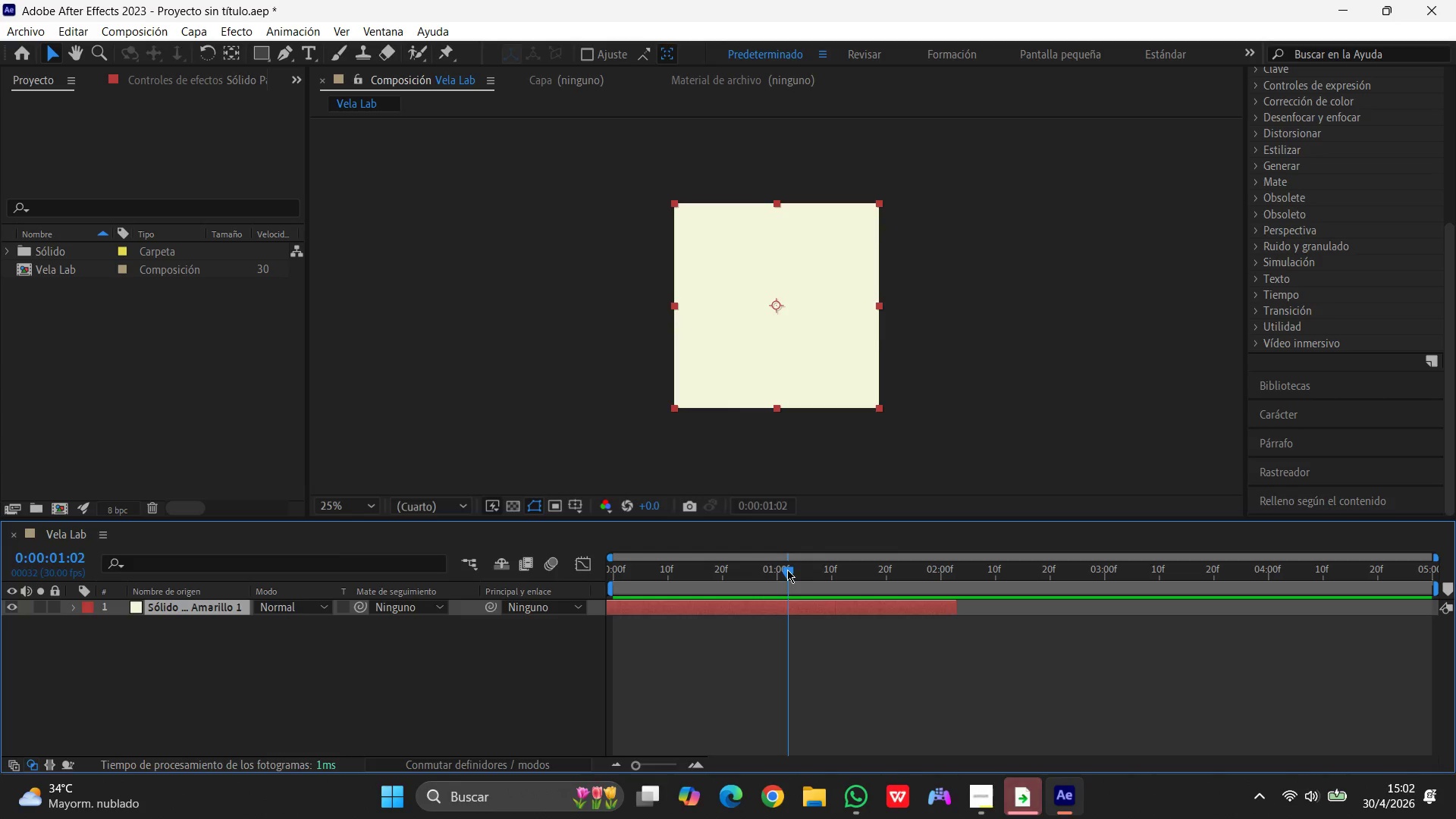 
left_click([787, 570])
 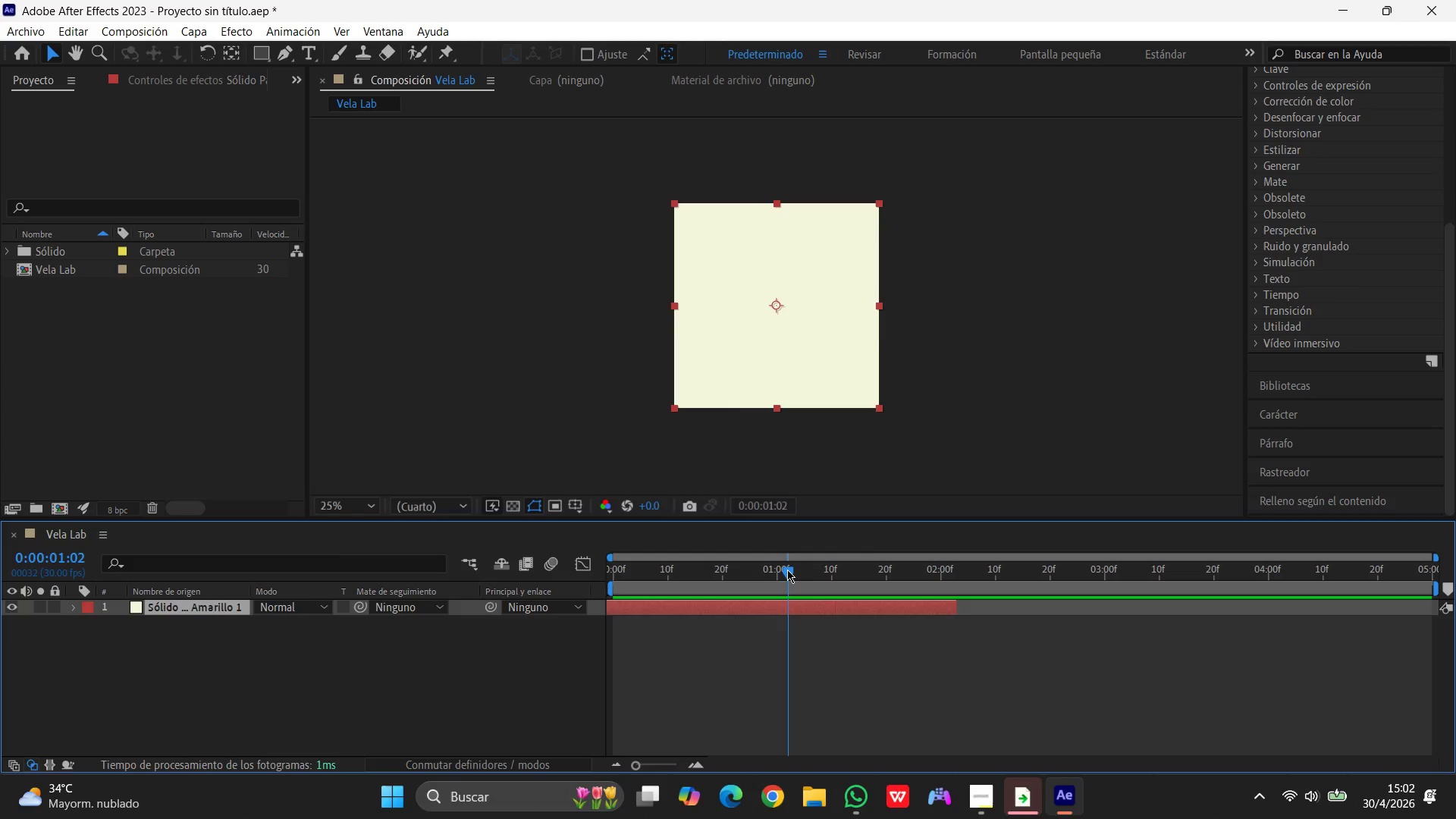 
double_click([787, 570])
 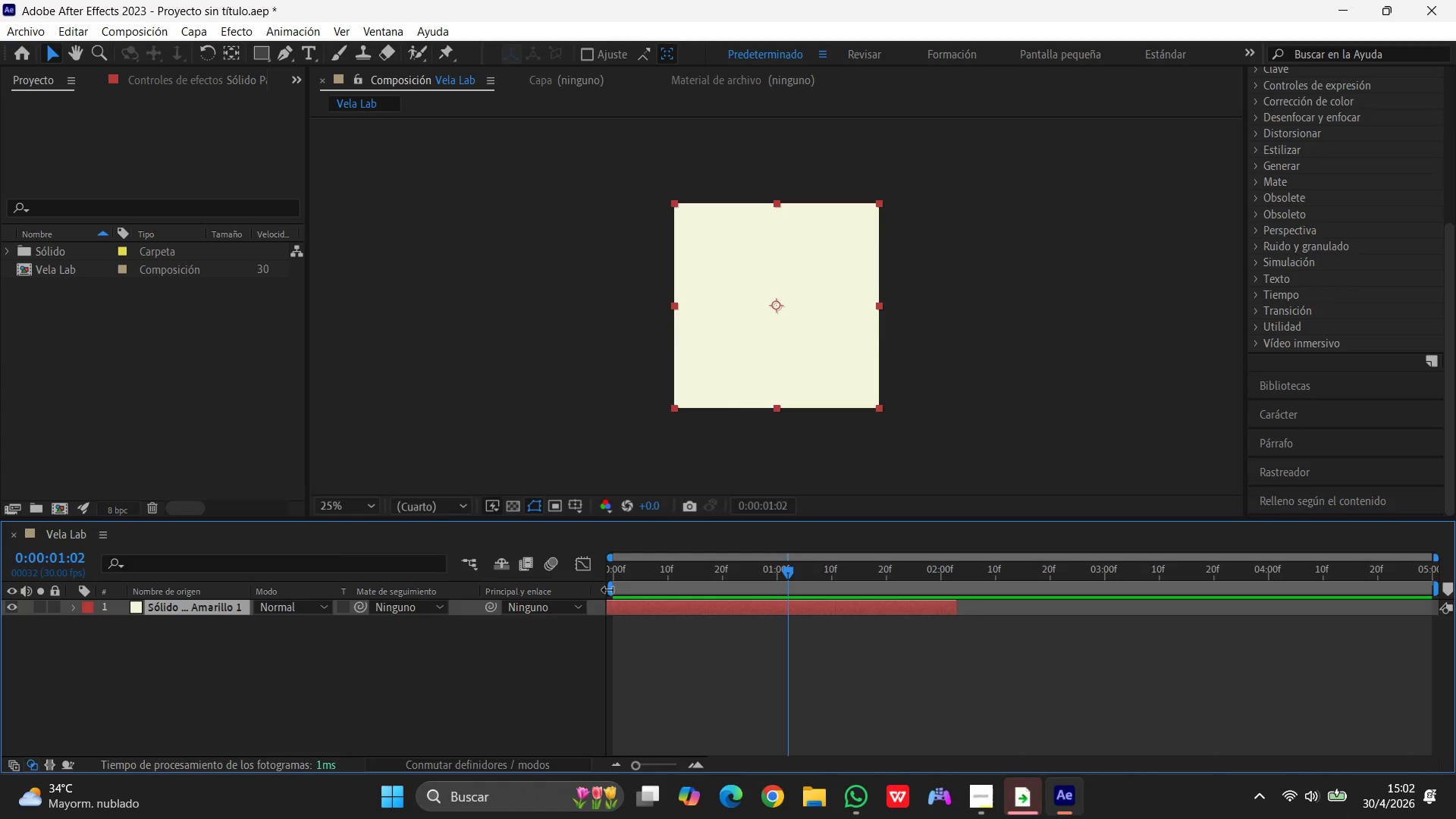 
left_click([612, 590])
 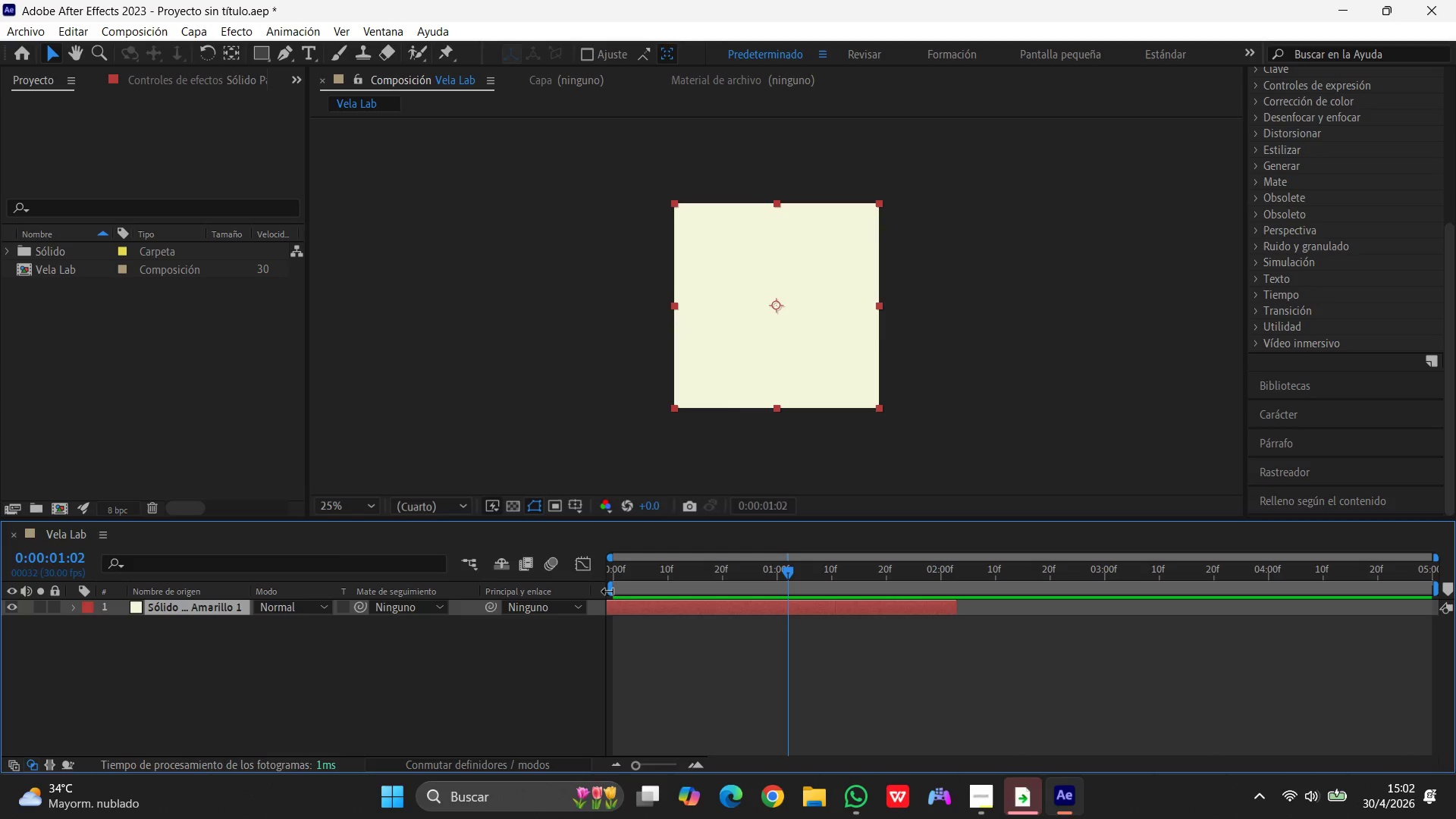 
right_click([612, 592])
 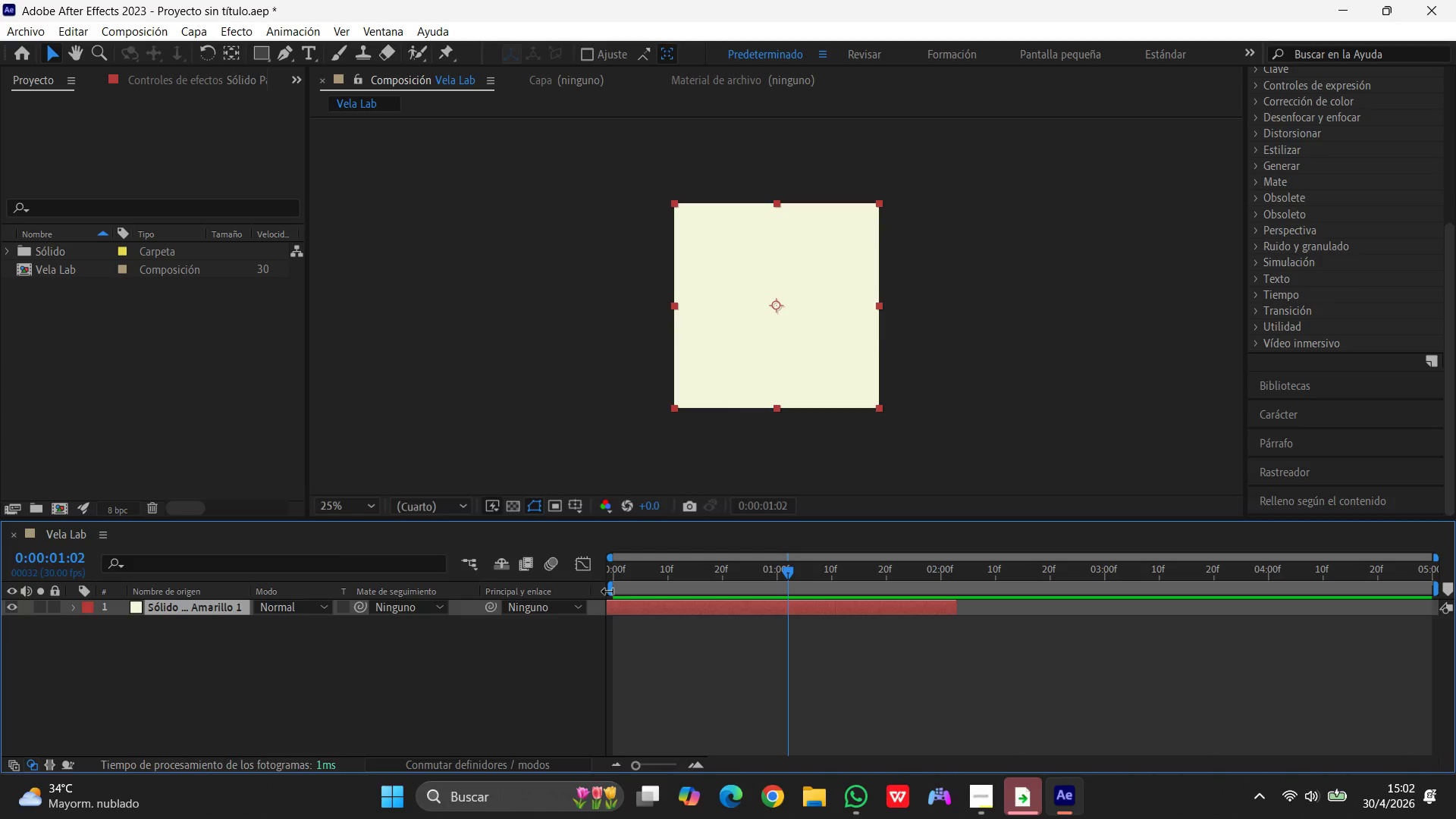 
double_click([612, 592])
 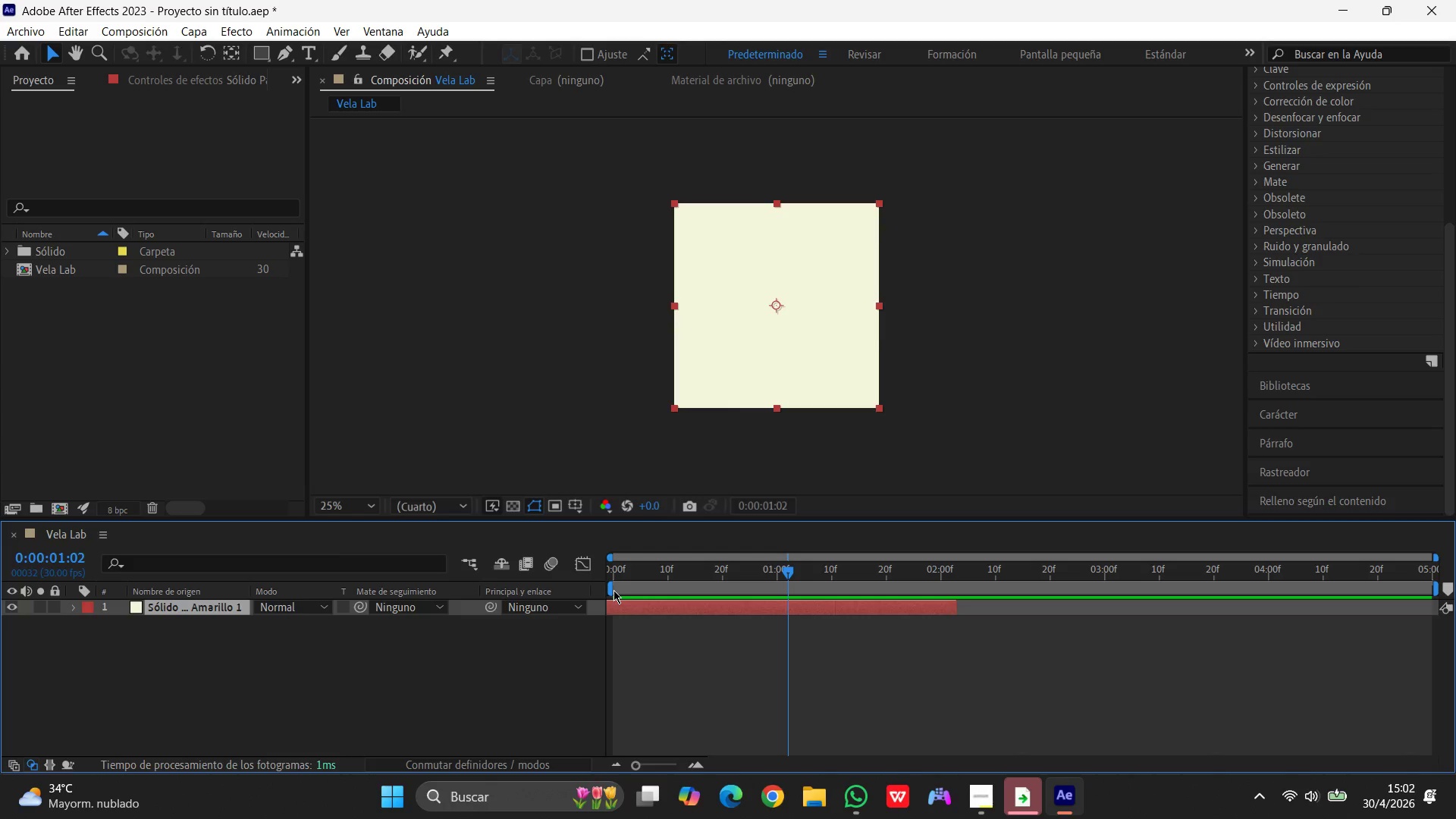 
double_click([613, 590])
 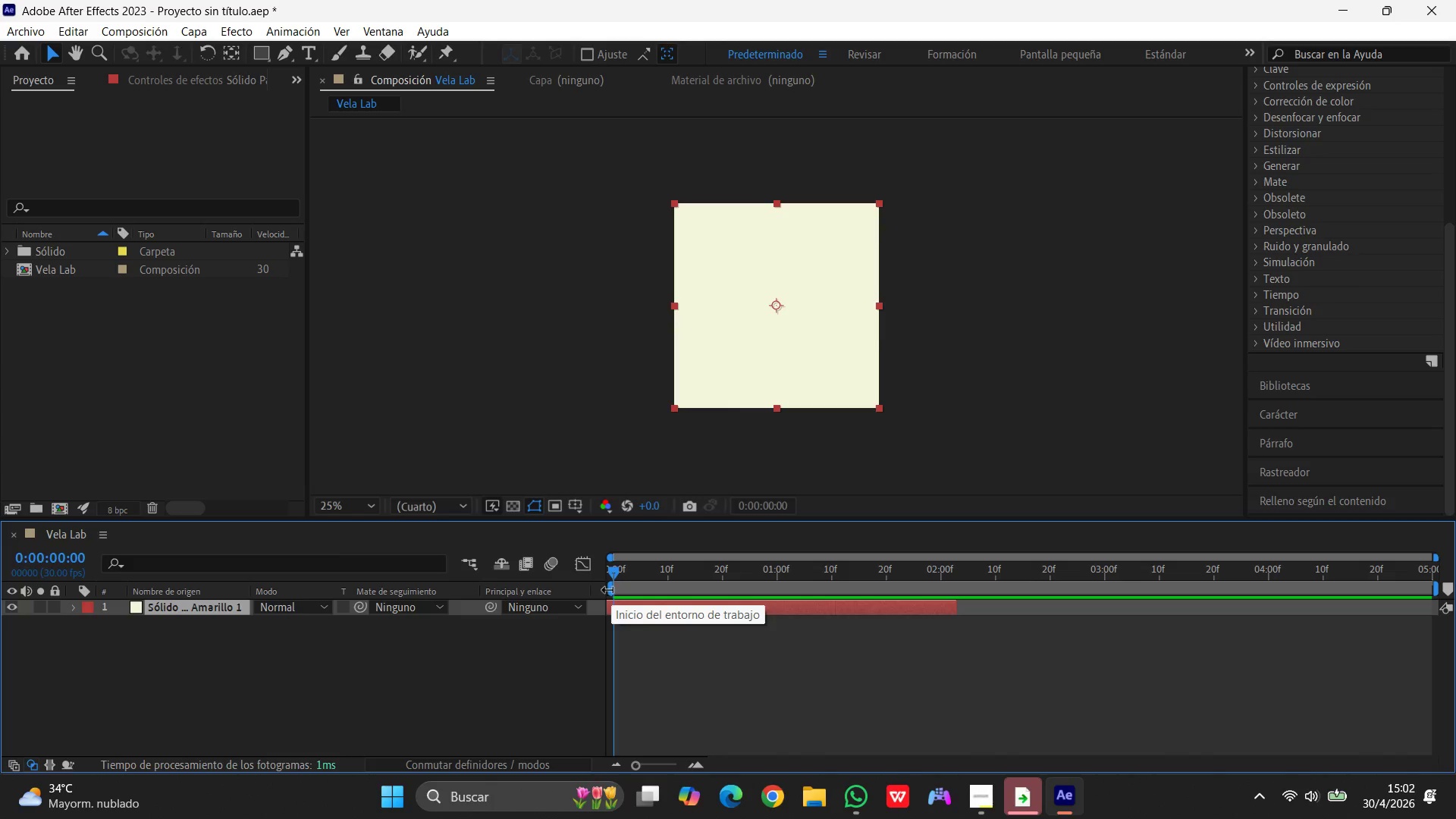 
double_click([612, 590])
 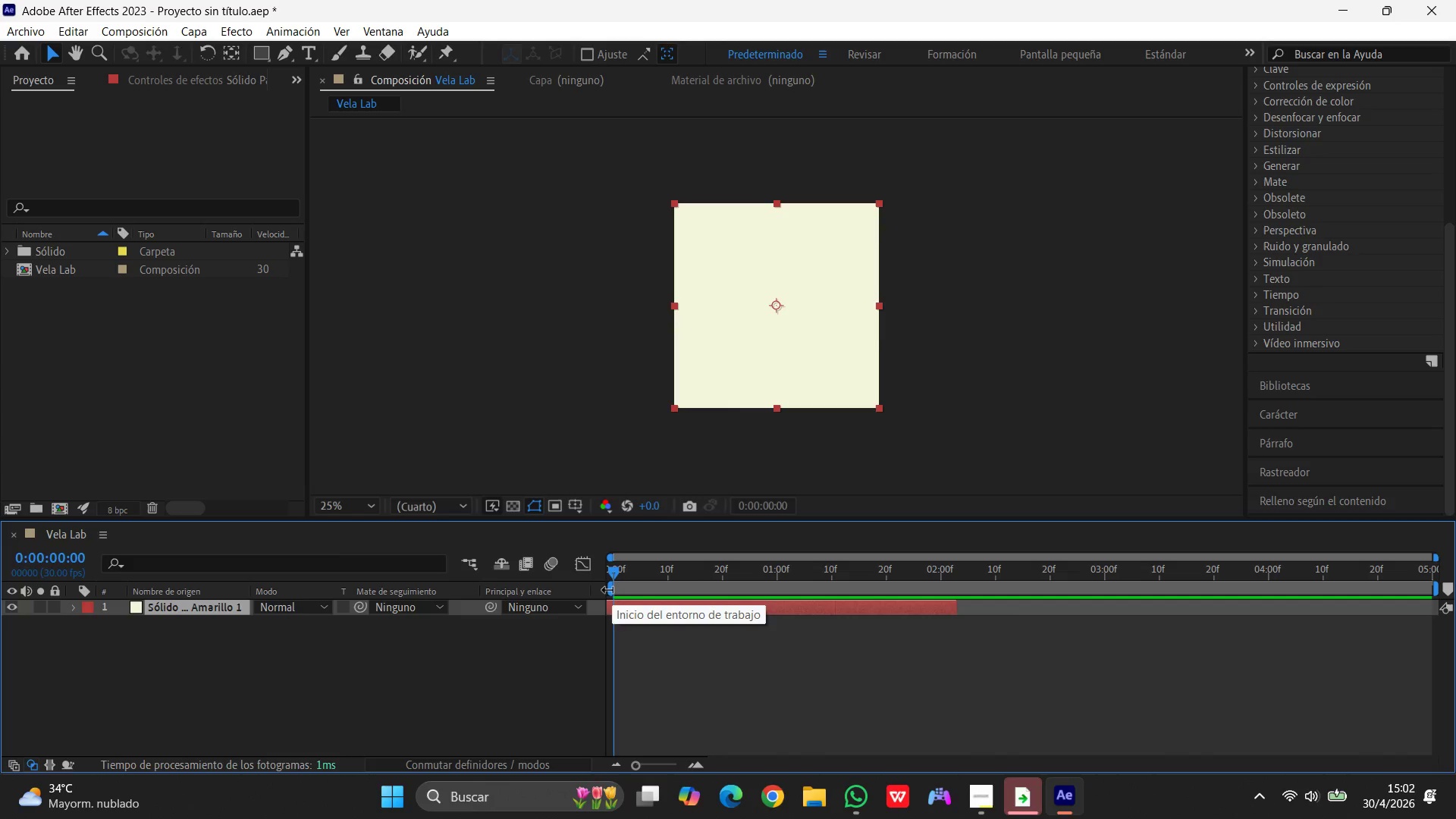 
right_click([612, 590])
 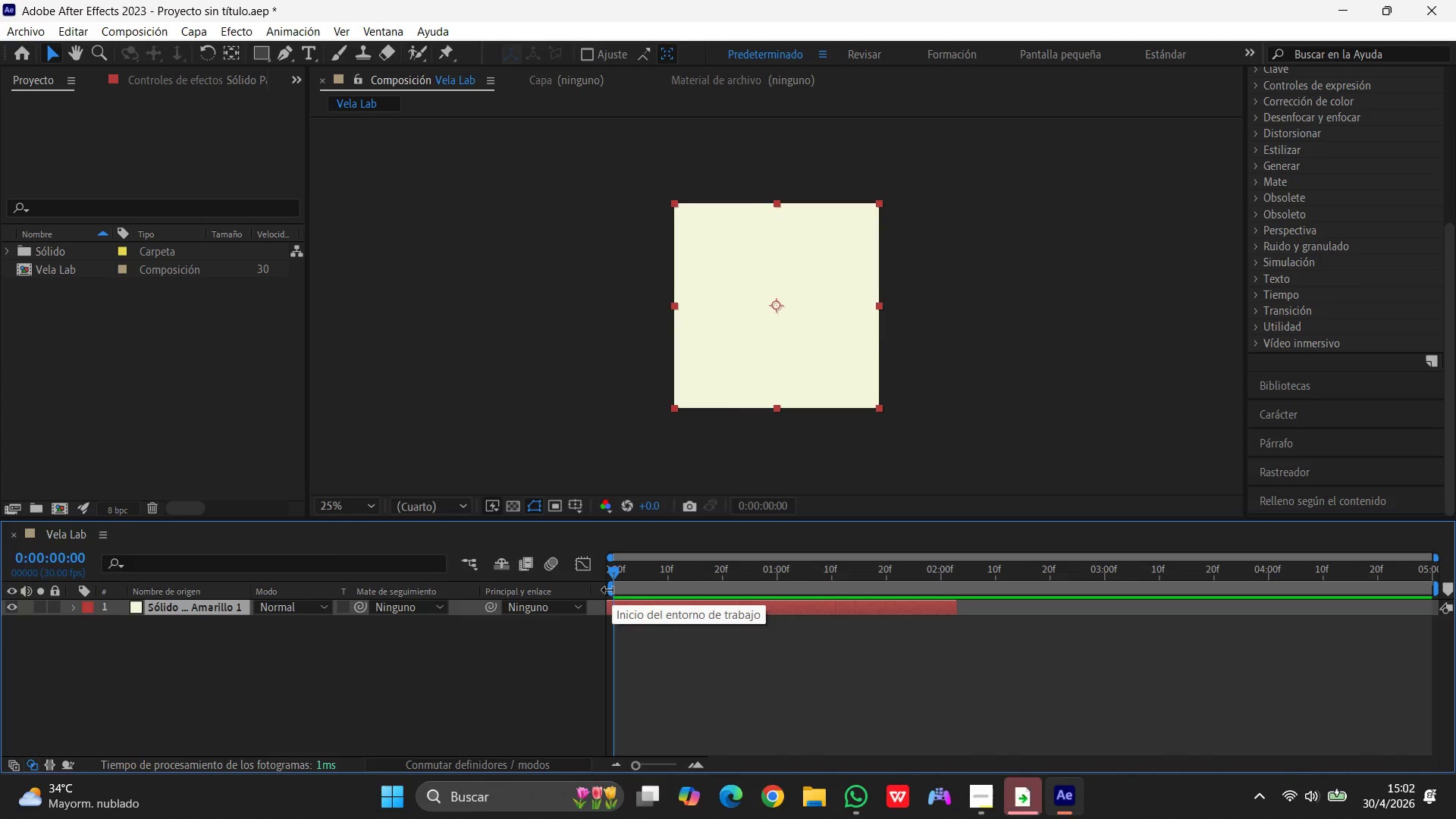 
left_click_drag(start_coordinate=[612, 590], to_coordinate=[591, 594])
 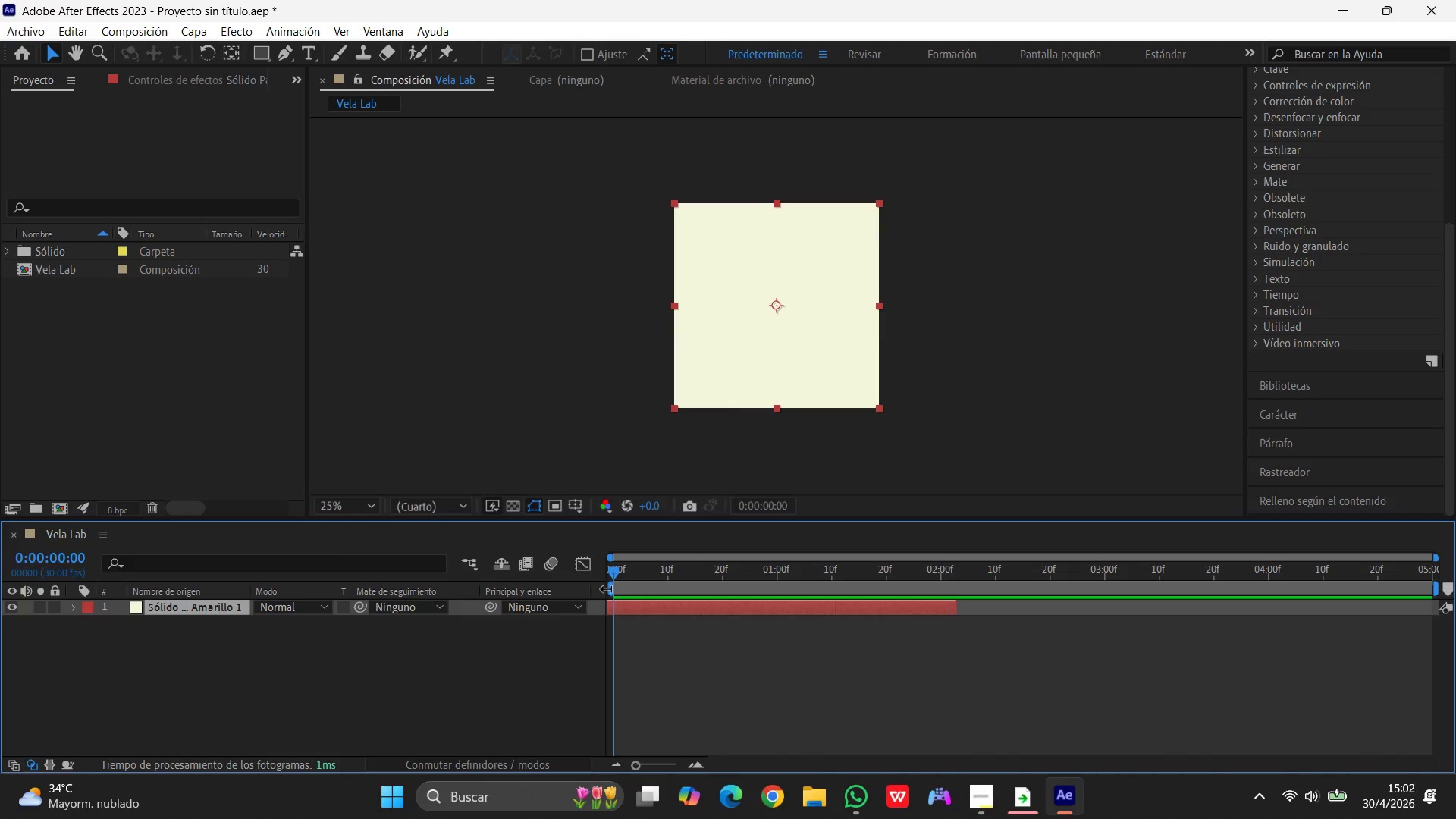 
left_click_drag(start_coordinate=[610, 589], to_coordinate=[557, 592])
 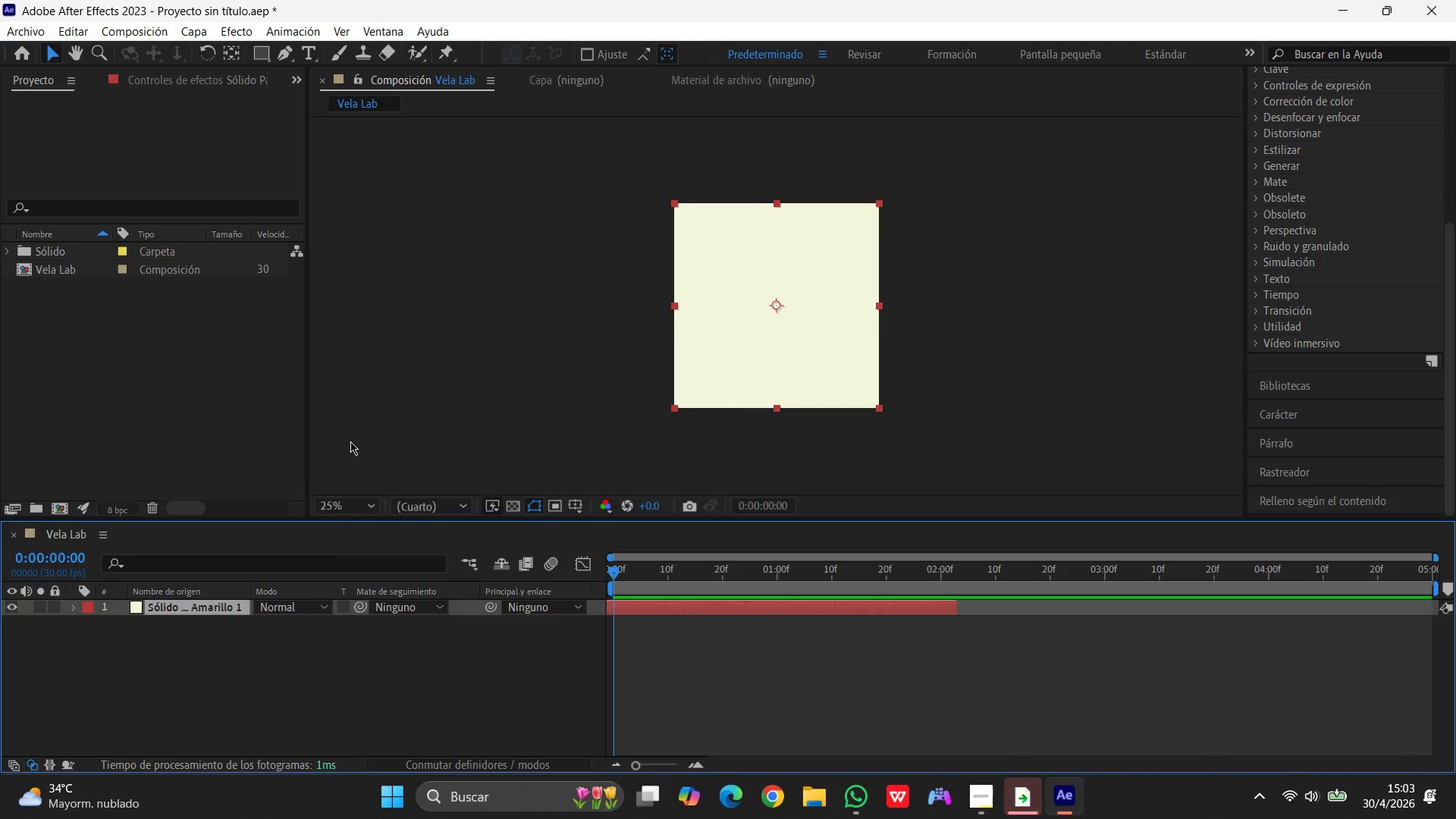 
wait(21.23)
 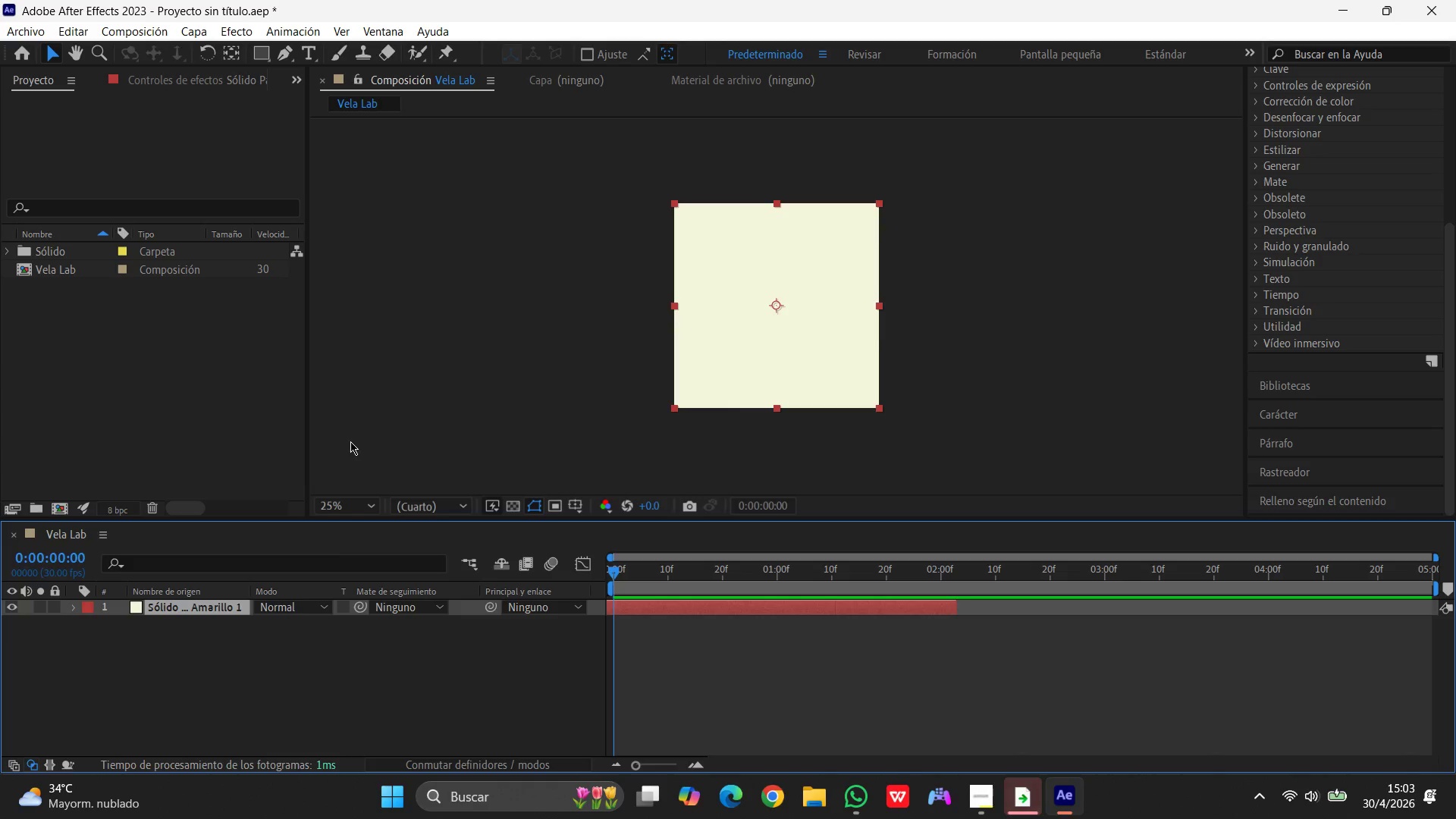 
left_click_drag(start_coordinate=[956, 604], to_coordinate=[1440, 582])
 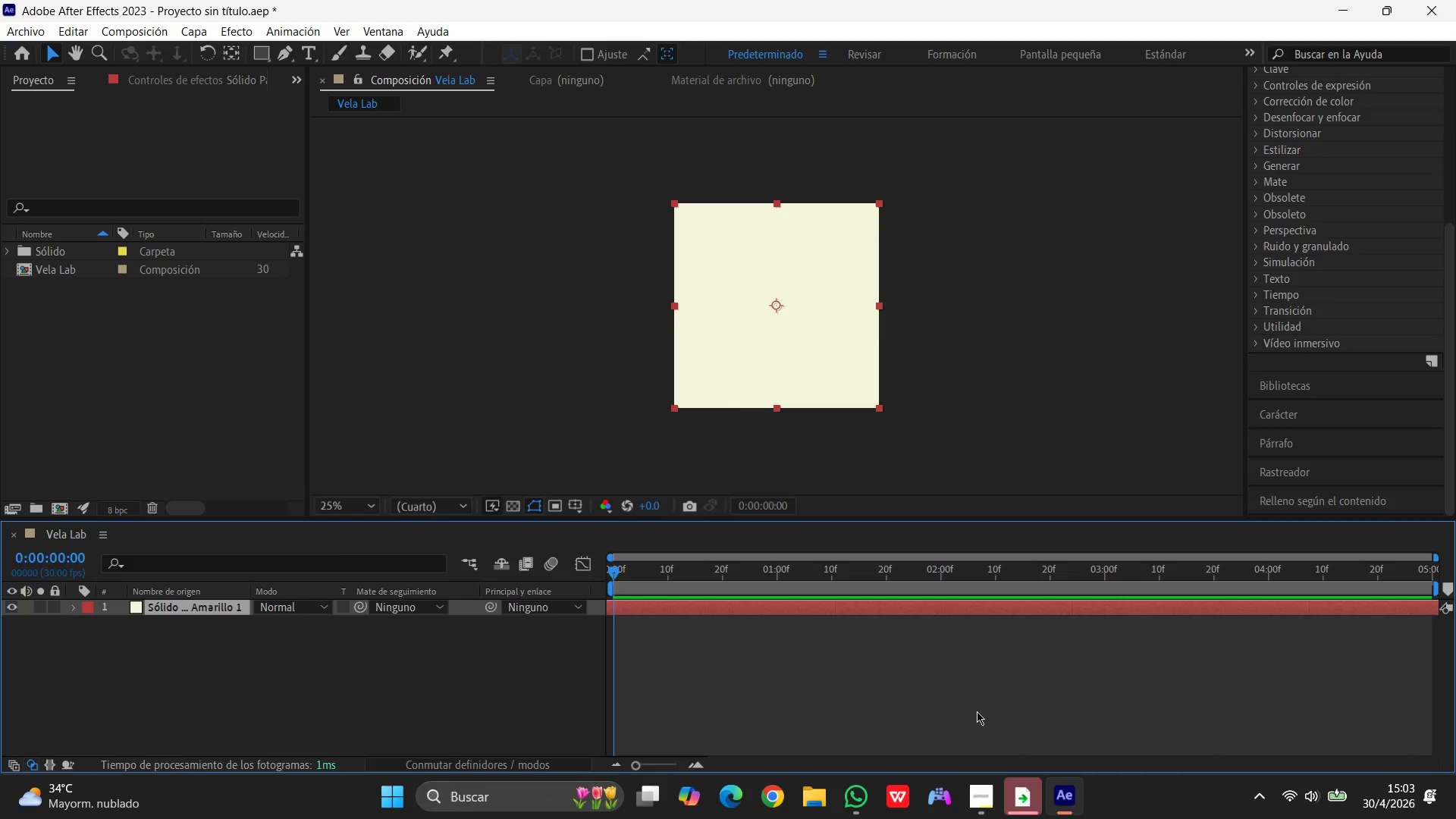 
wait(9.14)
 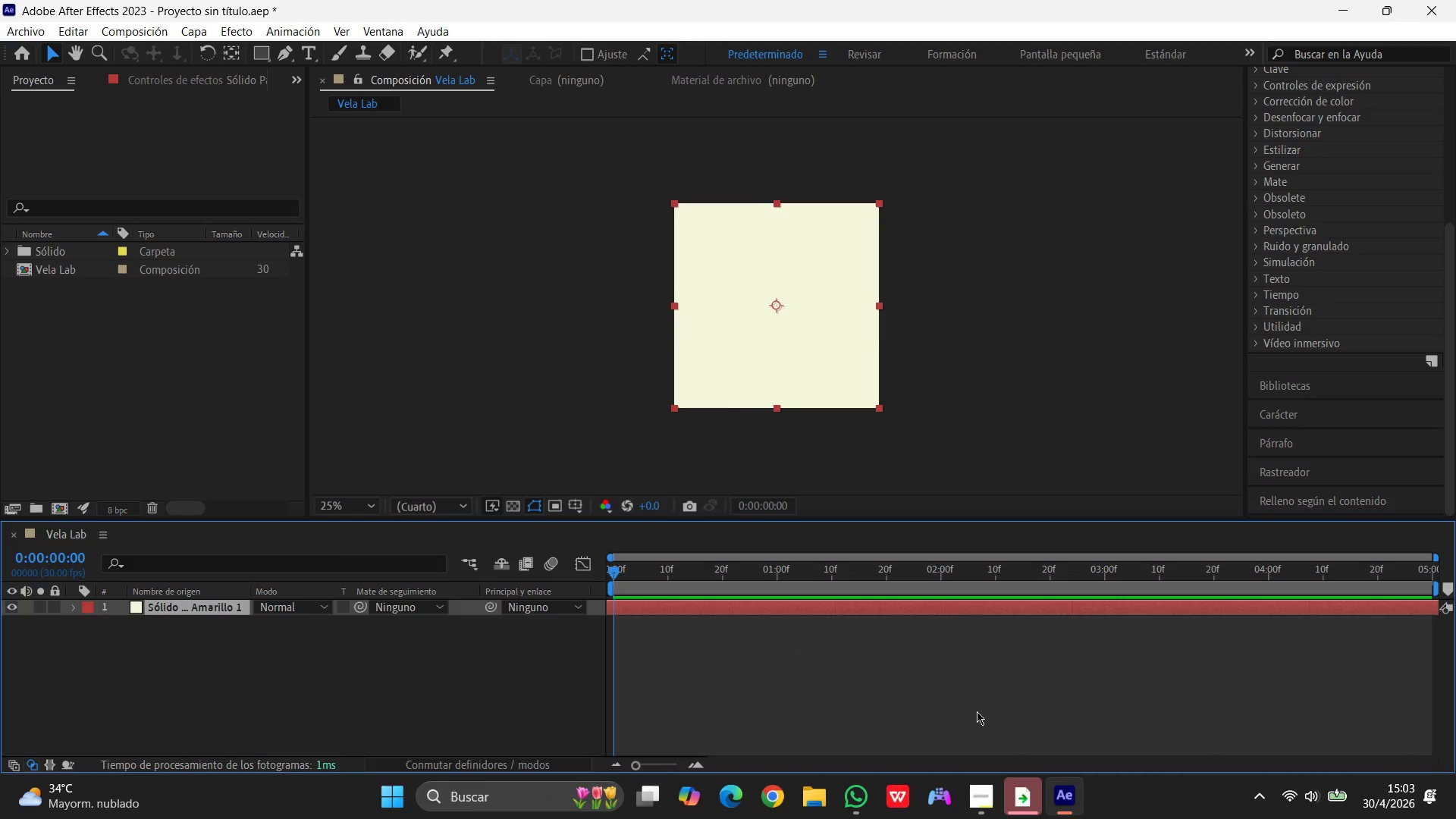 
left_click([281, 52])
 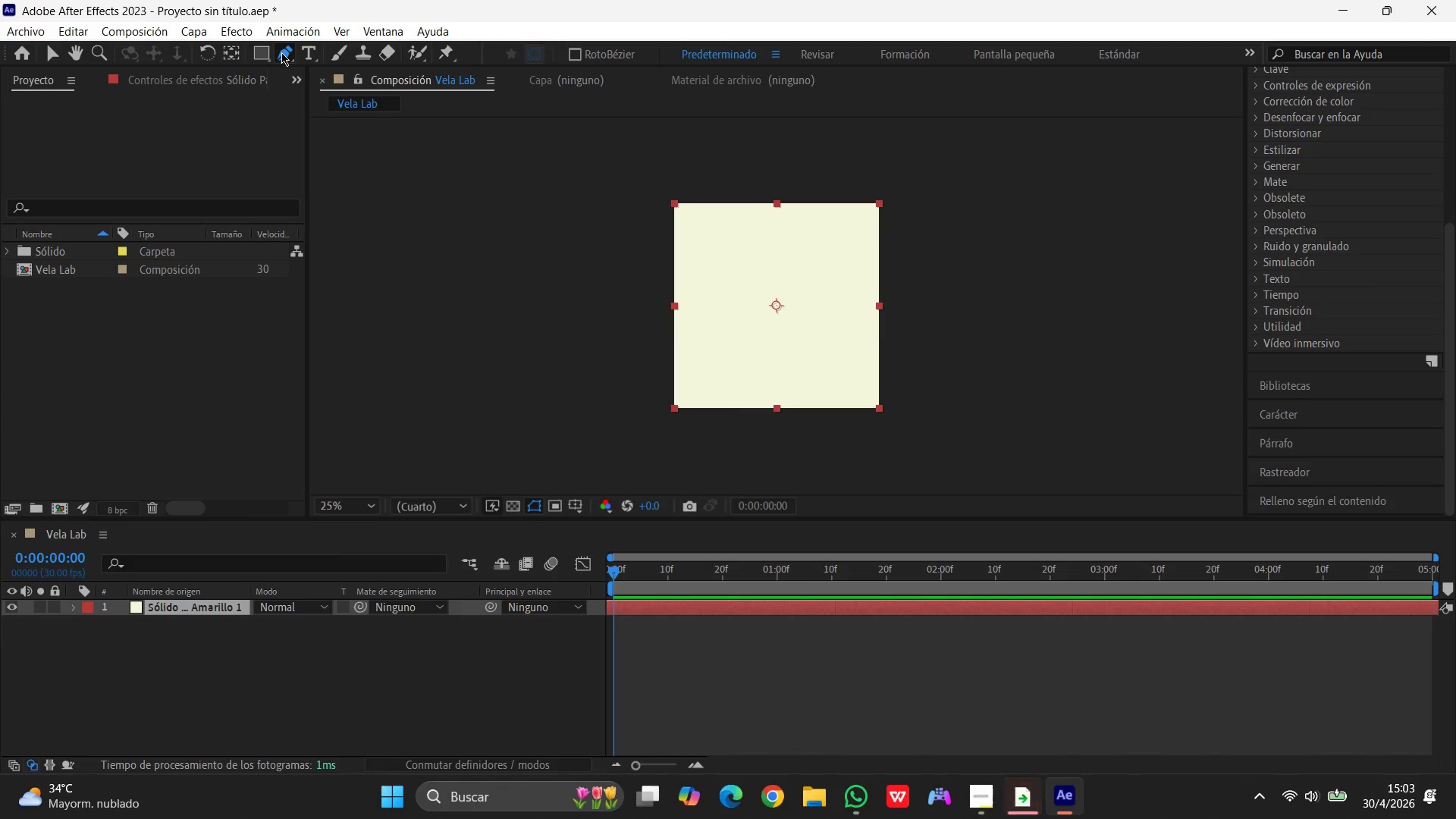 
wait(12.19)
 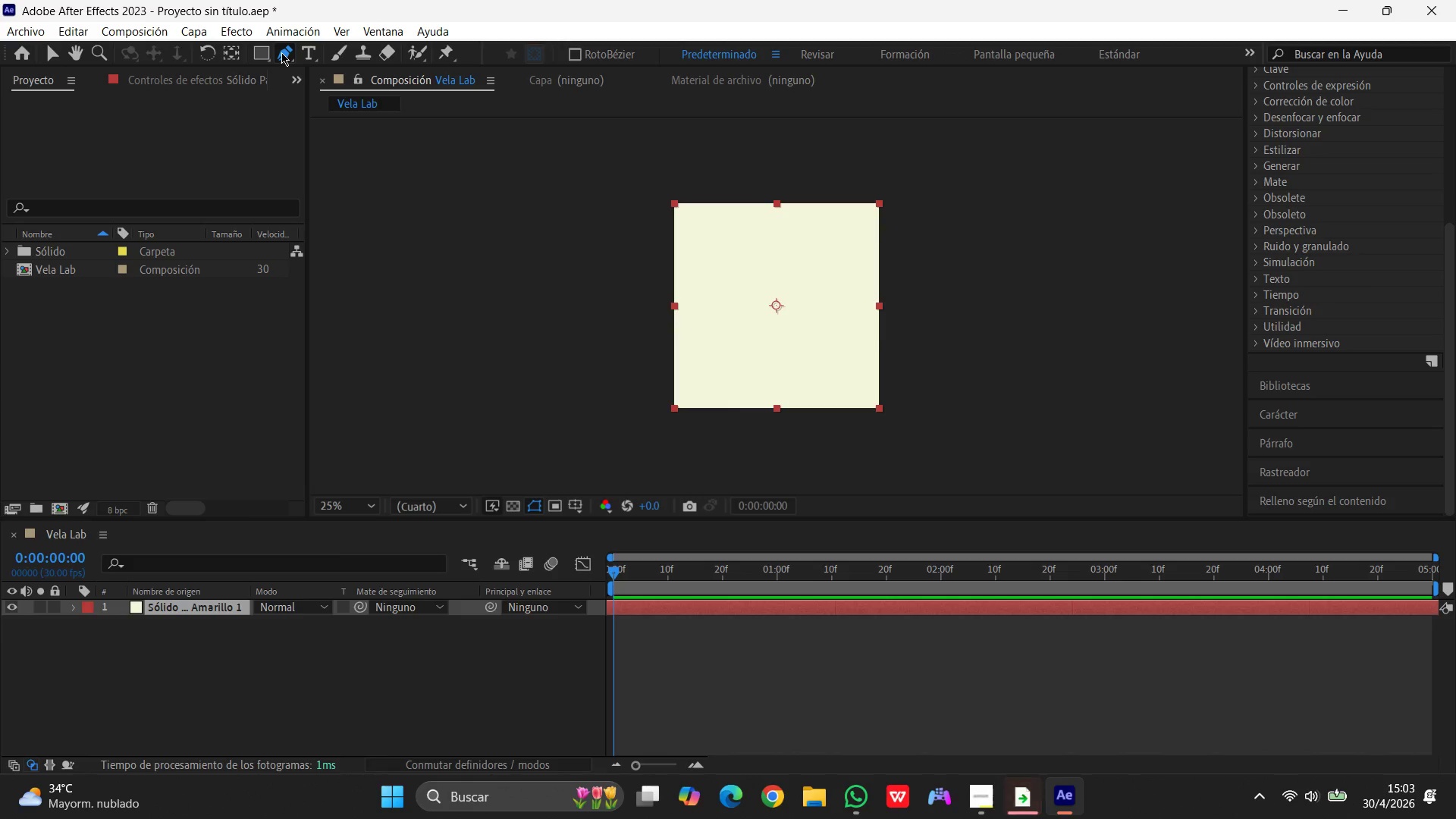 
left_click([770, 249])
 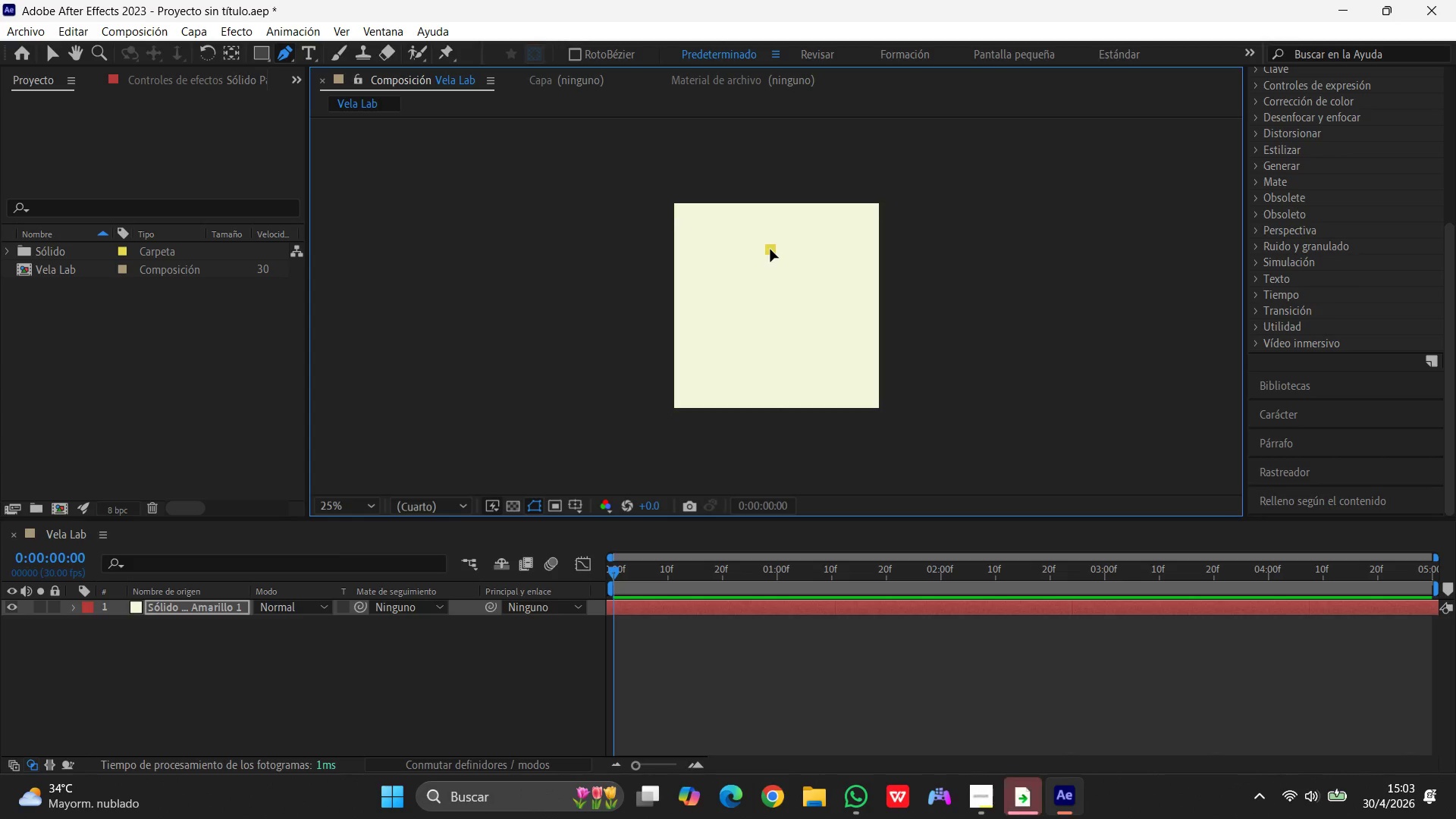 
left_click([770, 249])
 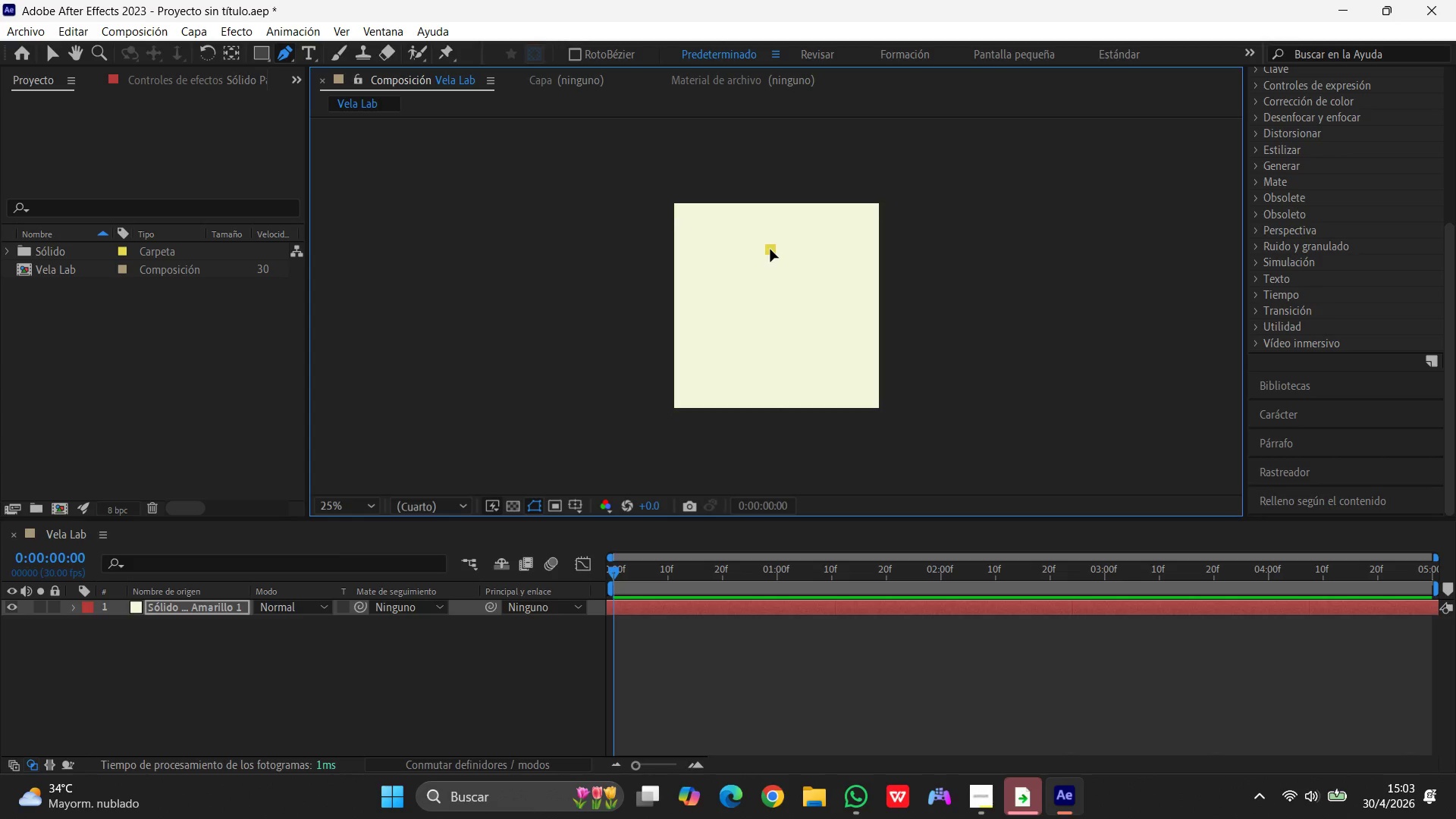 
left_click([770, 249])
 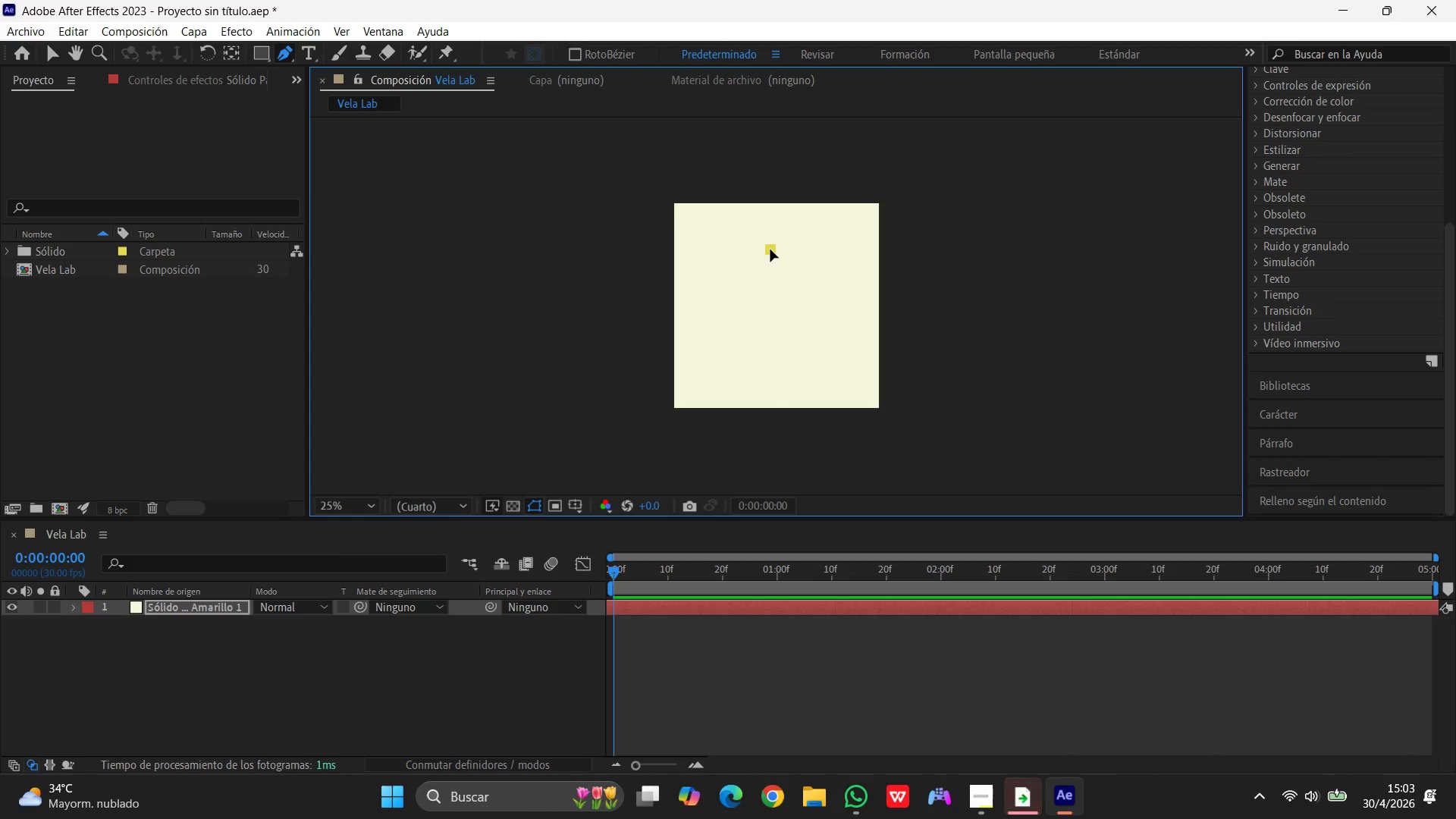 
left_click([770, 249])
 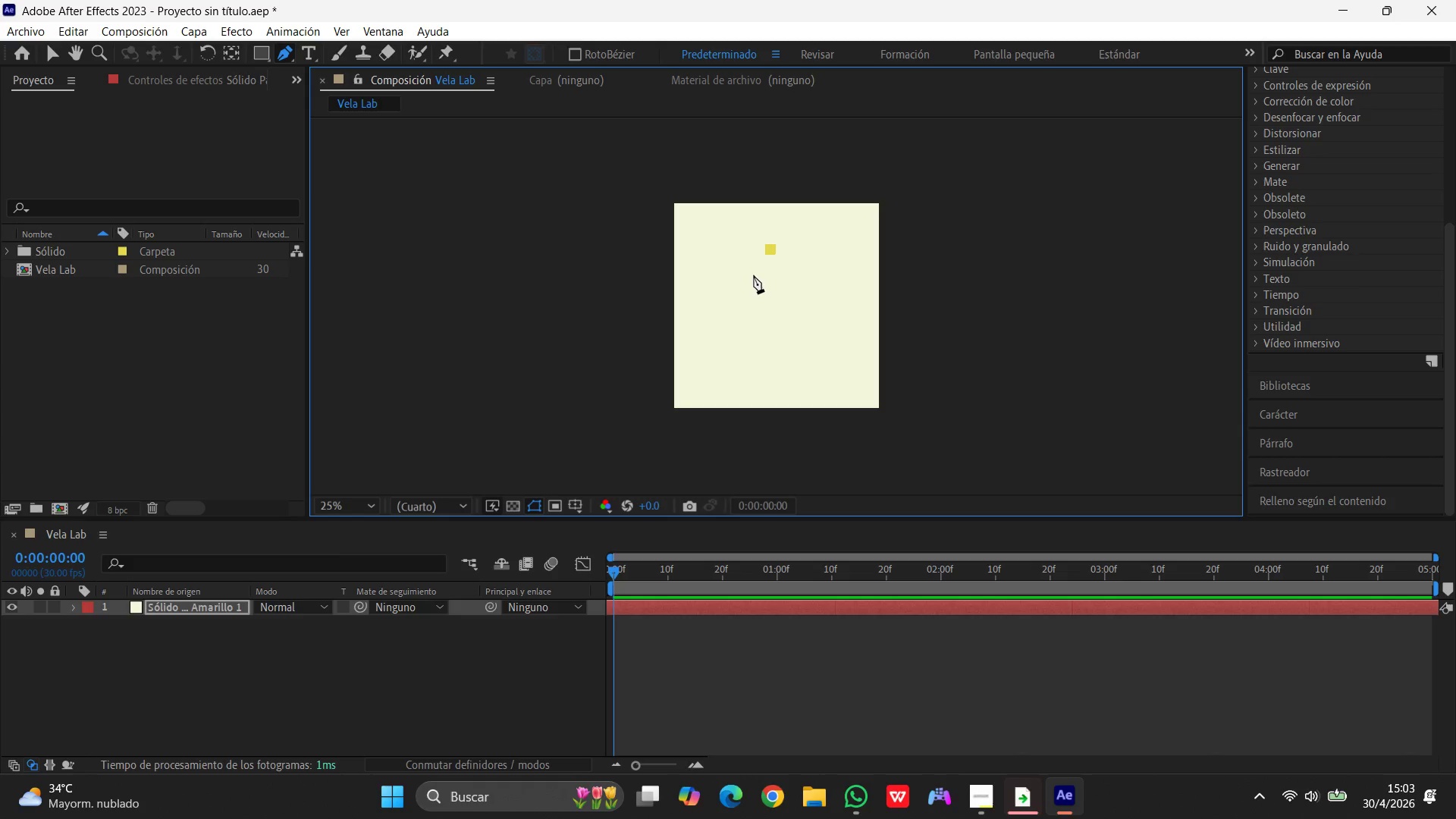 
wait(13.27)
 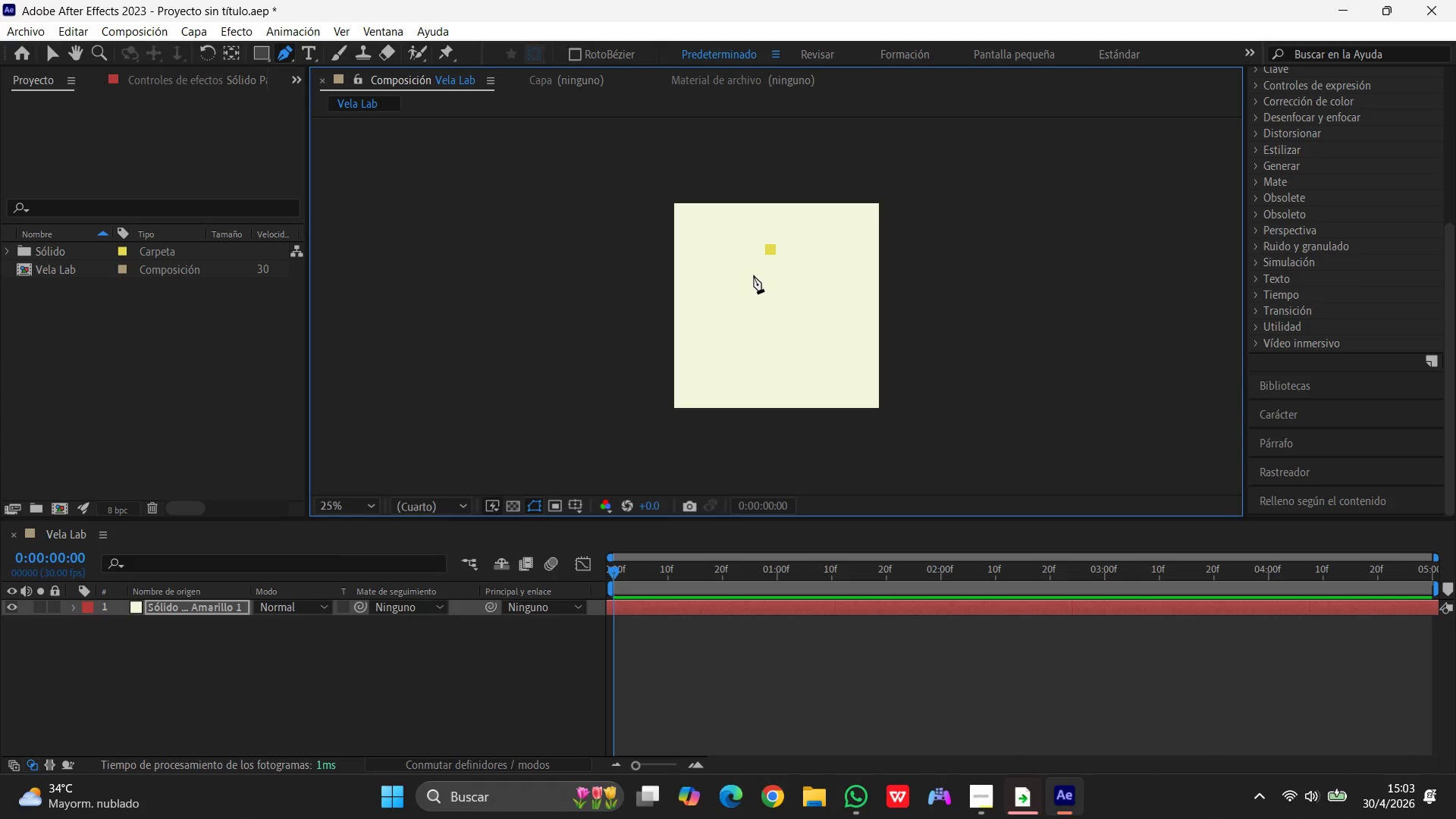 
right_click([768, 249])
 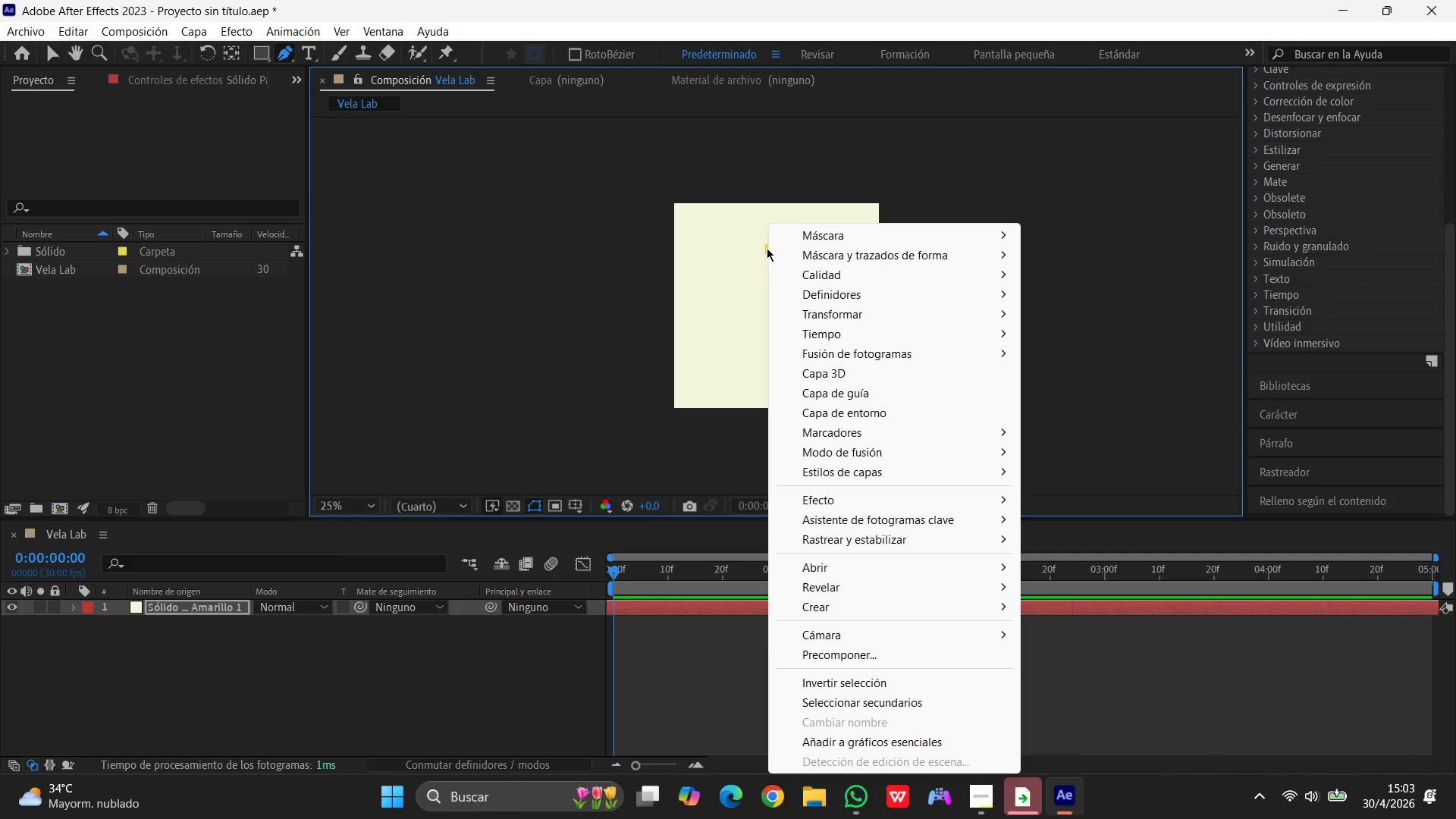 
left_click([770, 246])
 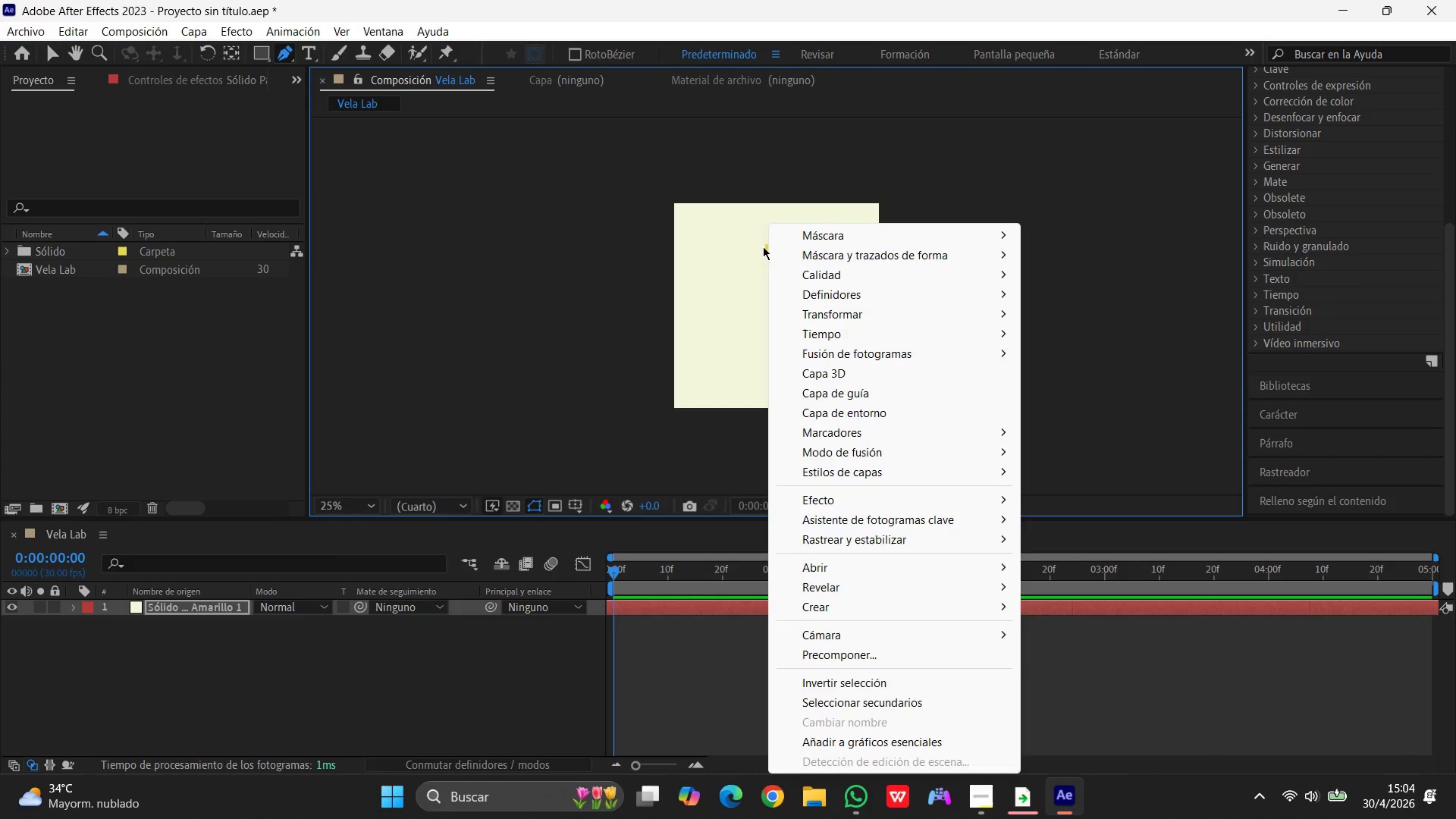 
left_click([763, 246])
 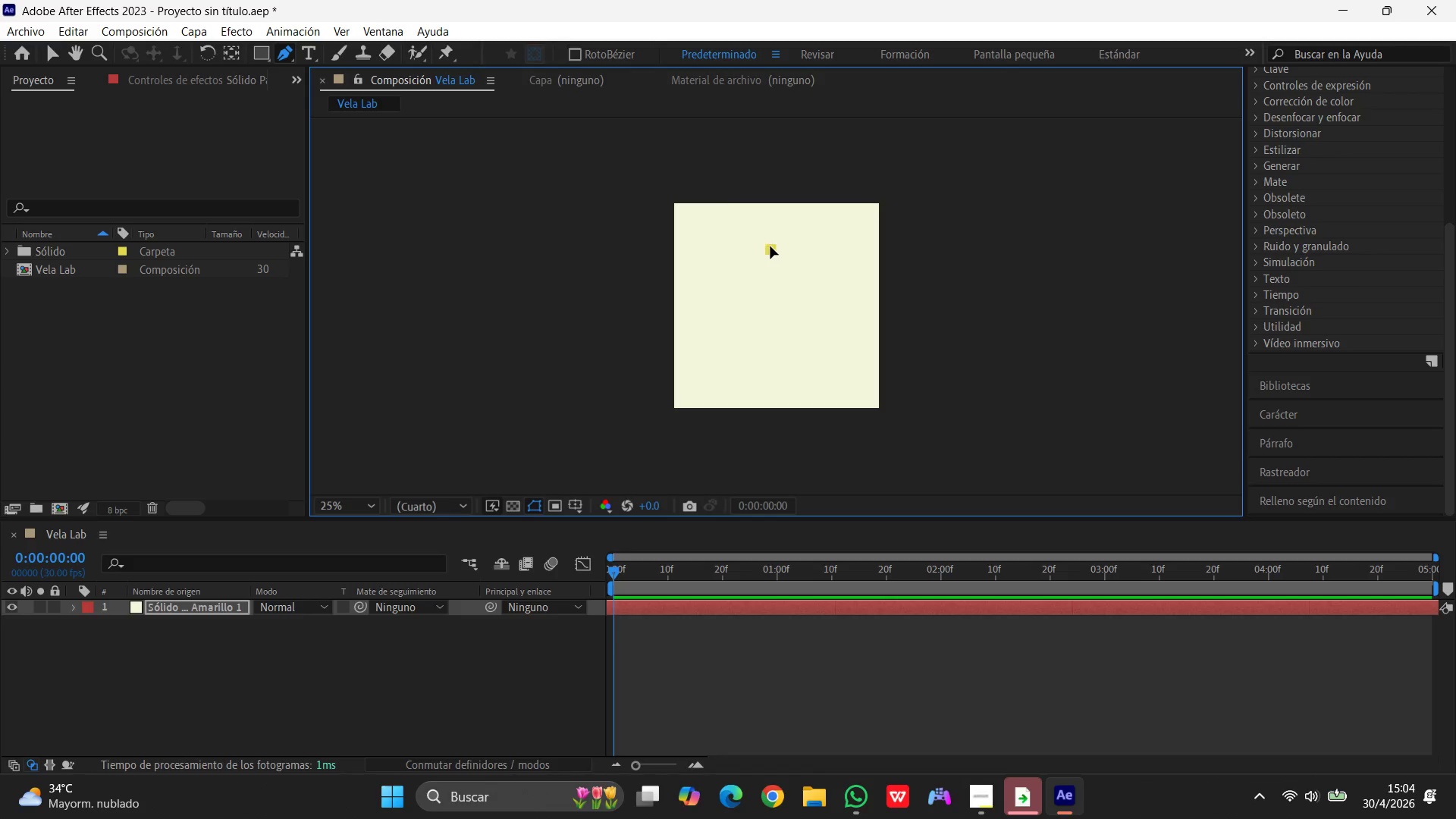 
left_click([770, 246])
 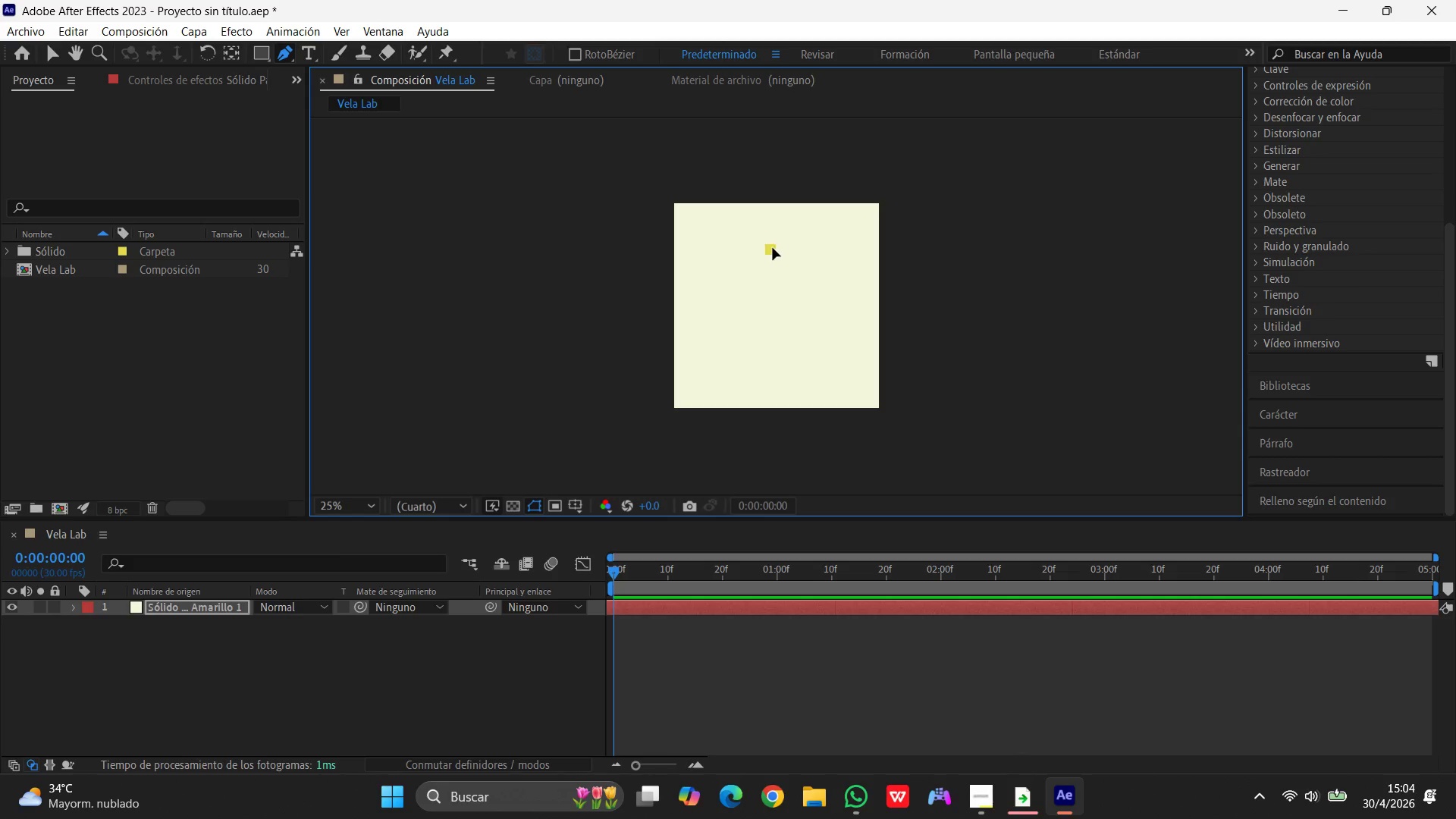 
left_click_drag(start_coordinate=[773, 248], to_coordinate=[777, 279])
 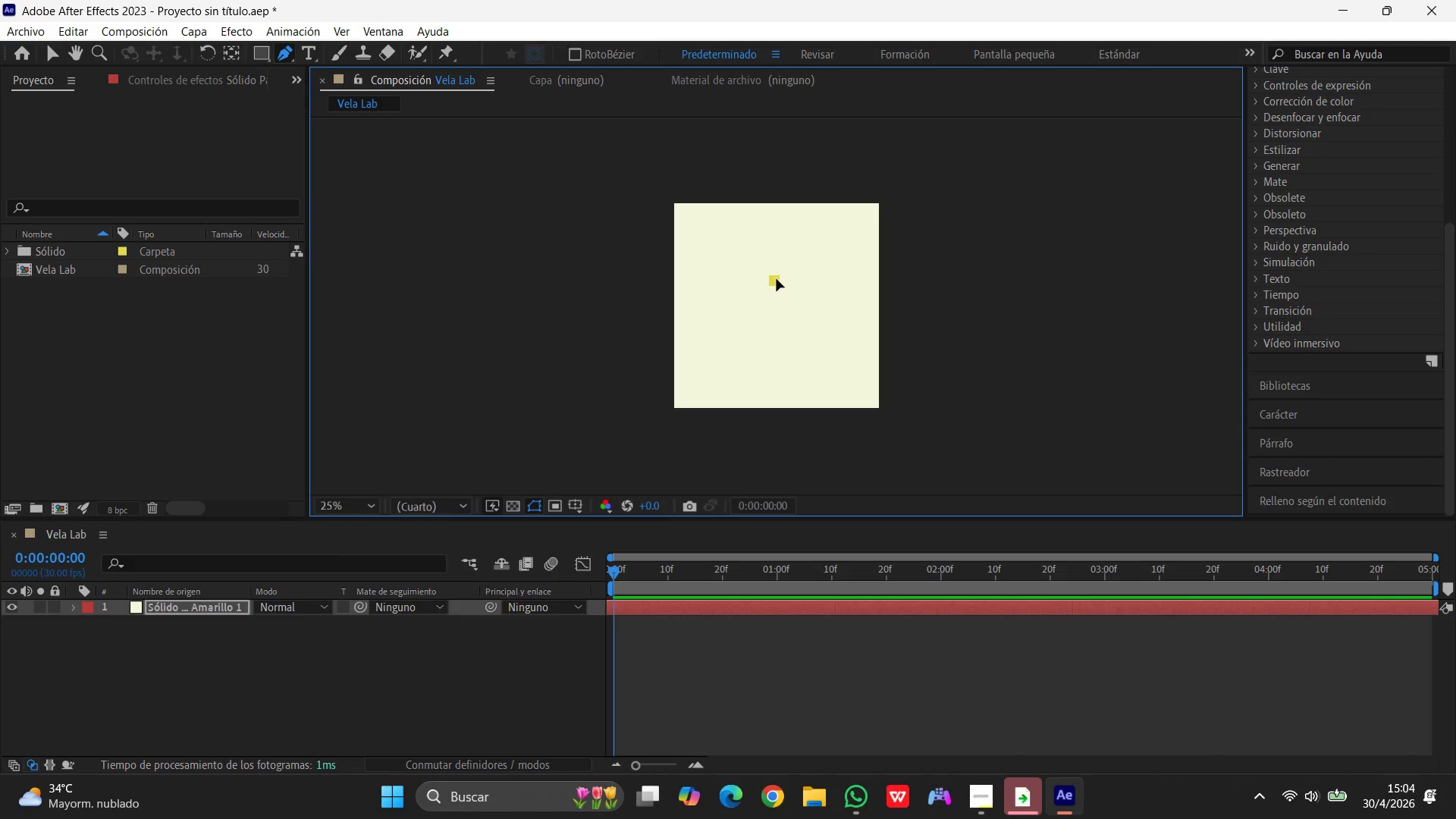 
left_click_drag(start_coordinate=[777, 279], to_coordinate=[774, 240])
 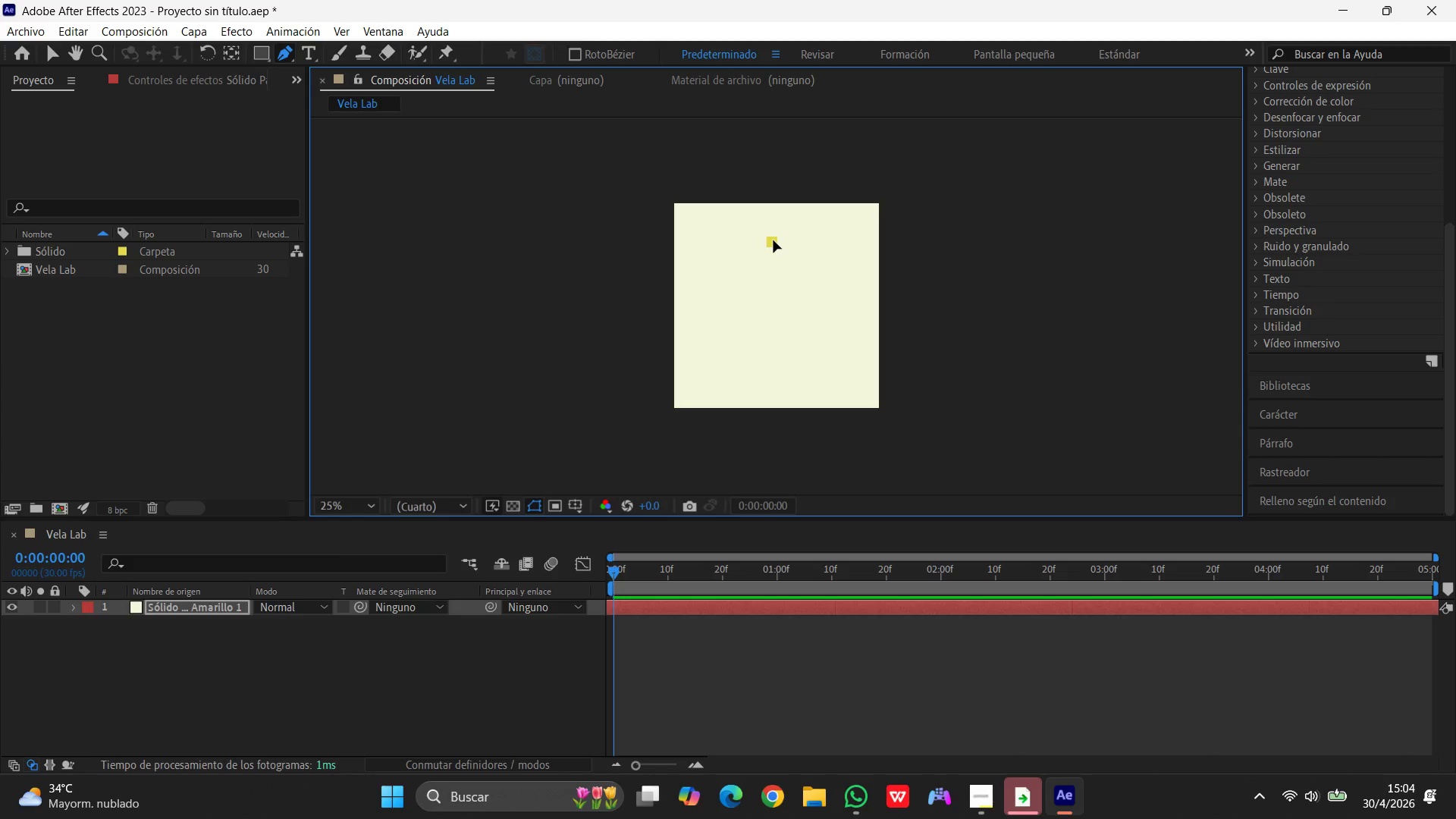 
key(Control+Z)
 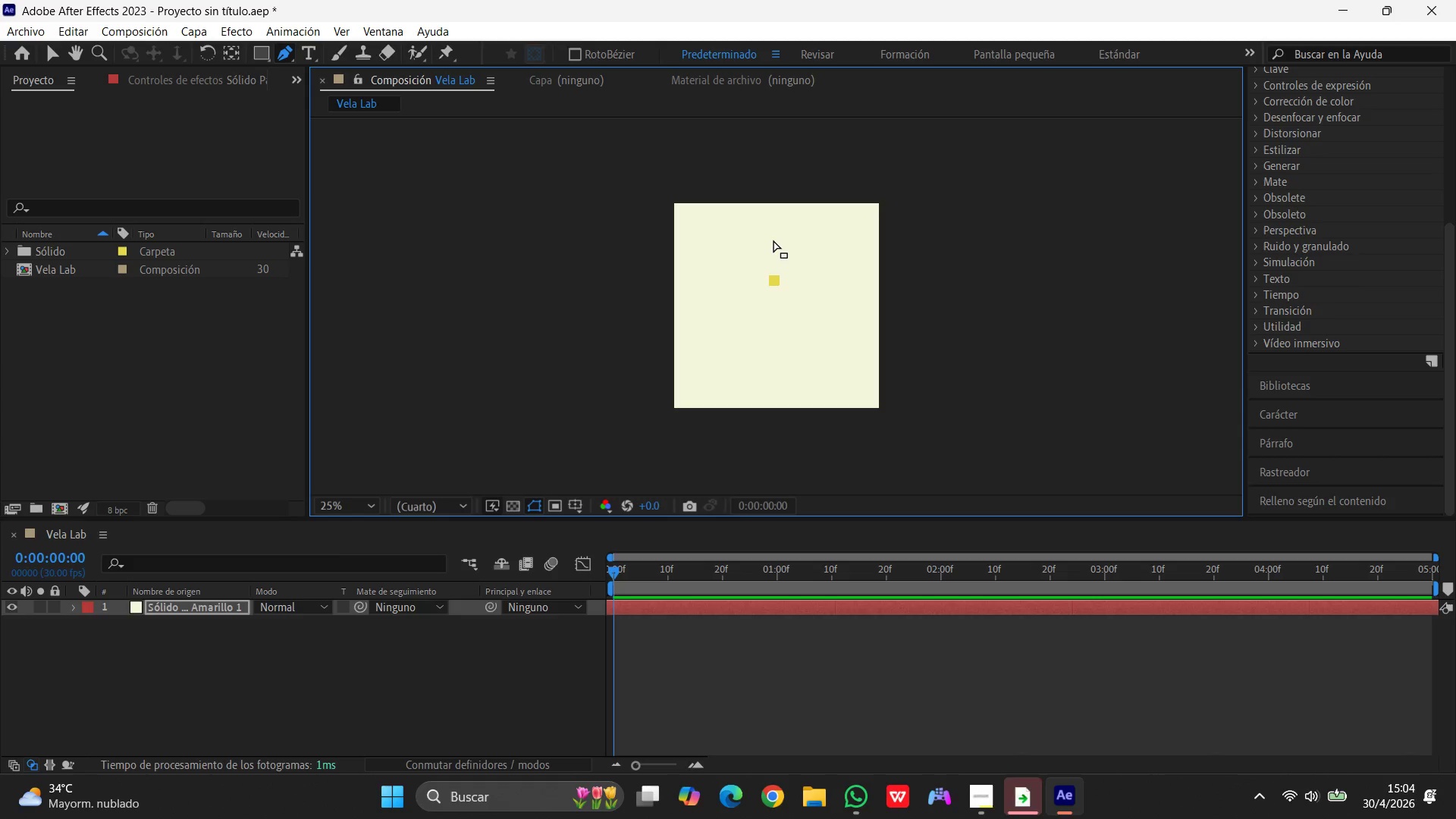 
key(Control+Z)
 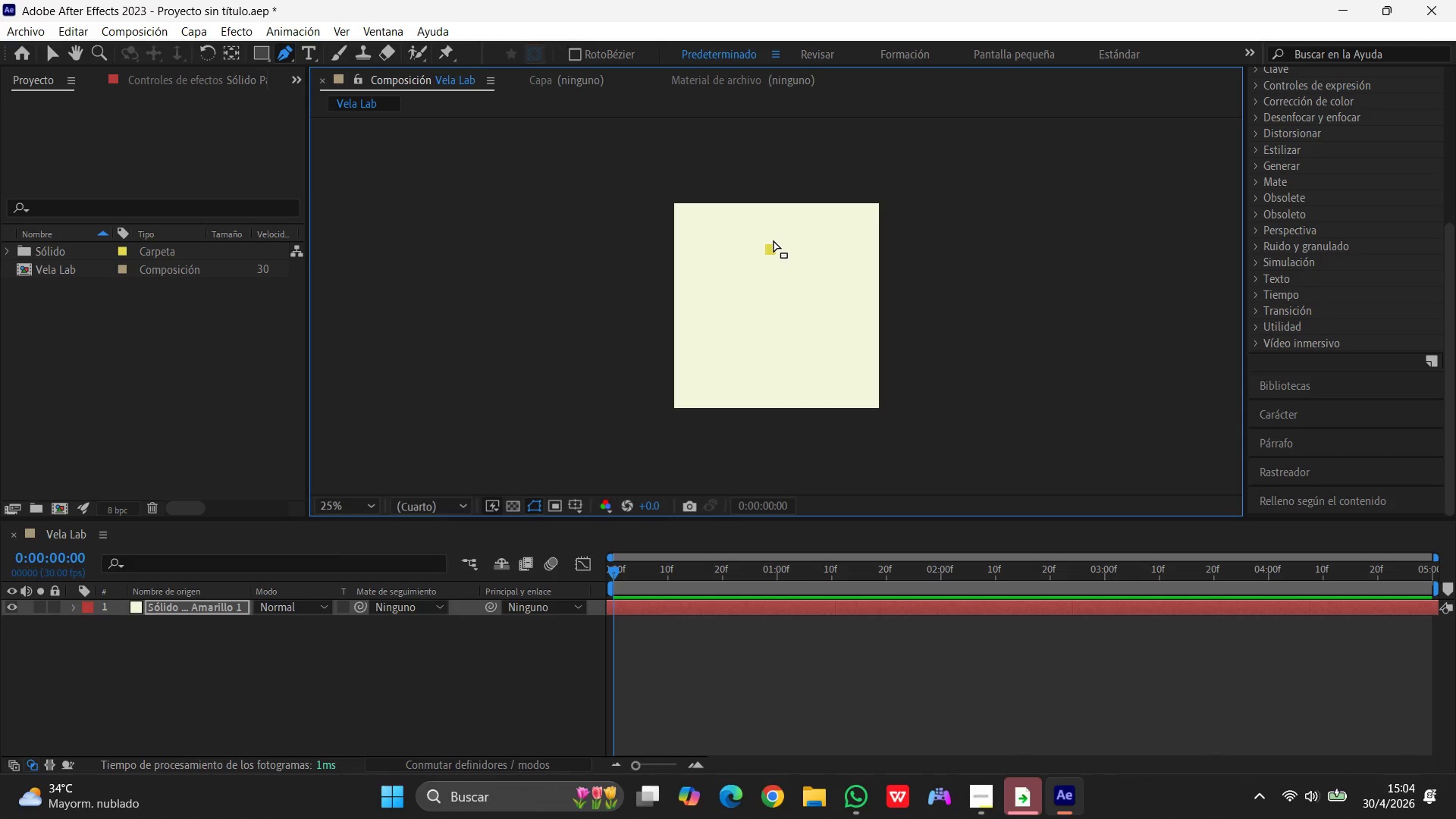 
key(Control+Z)
 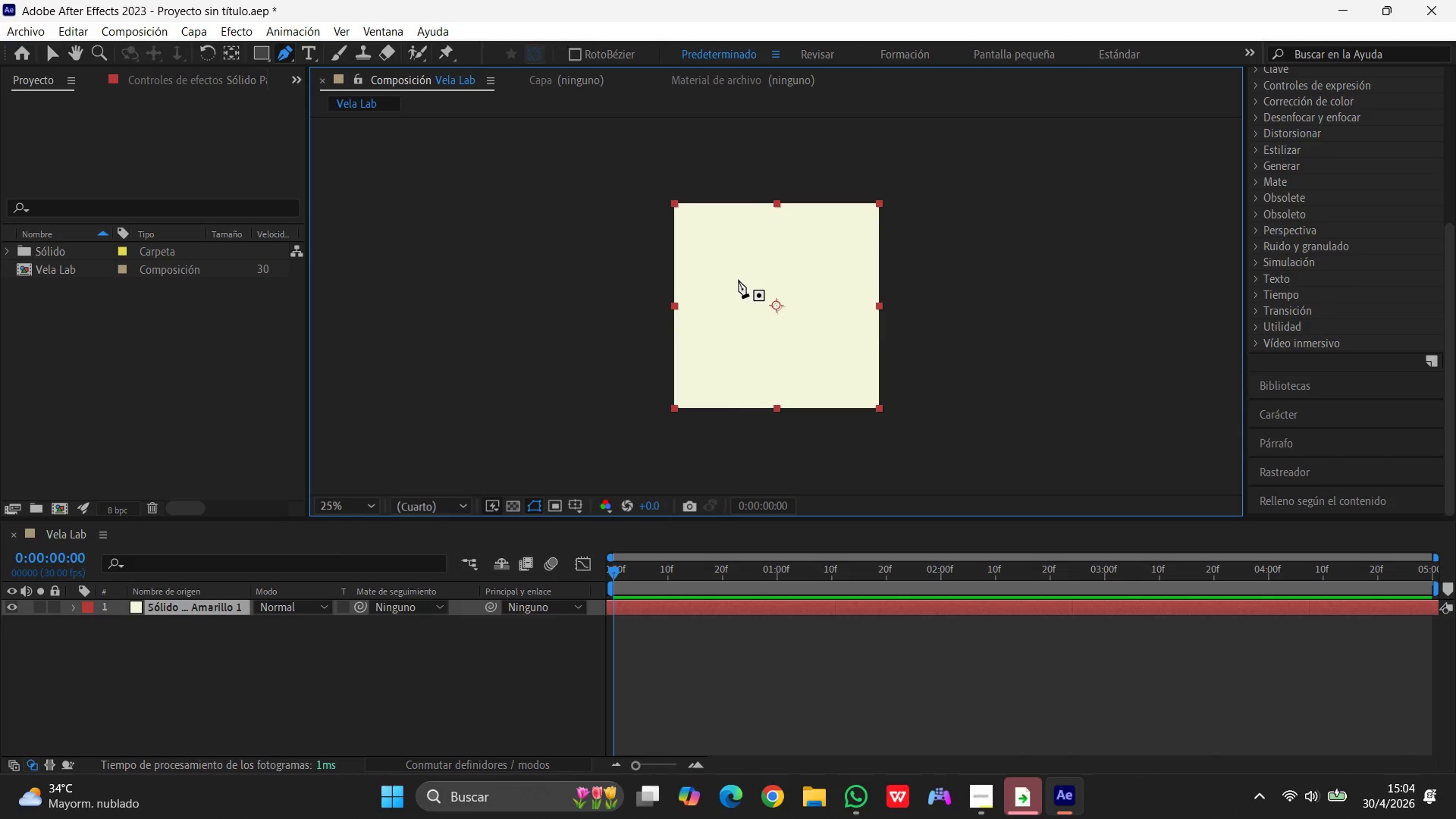 
wait(18.14)
 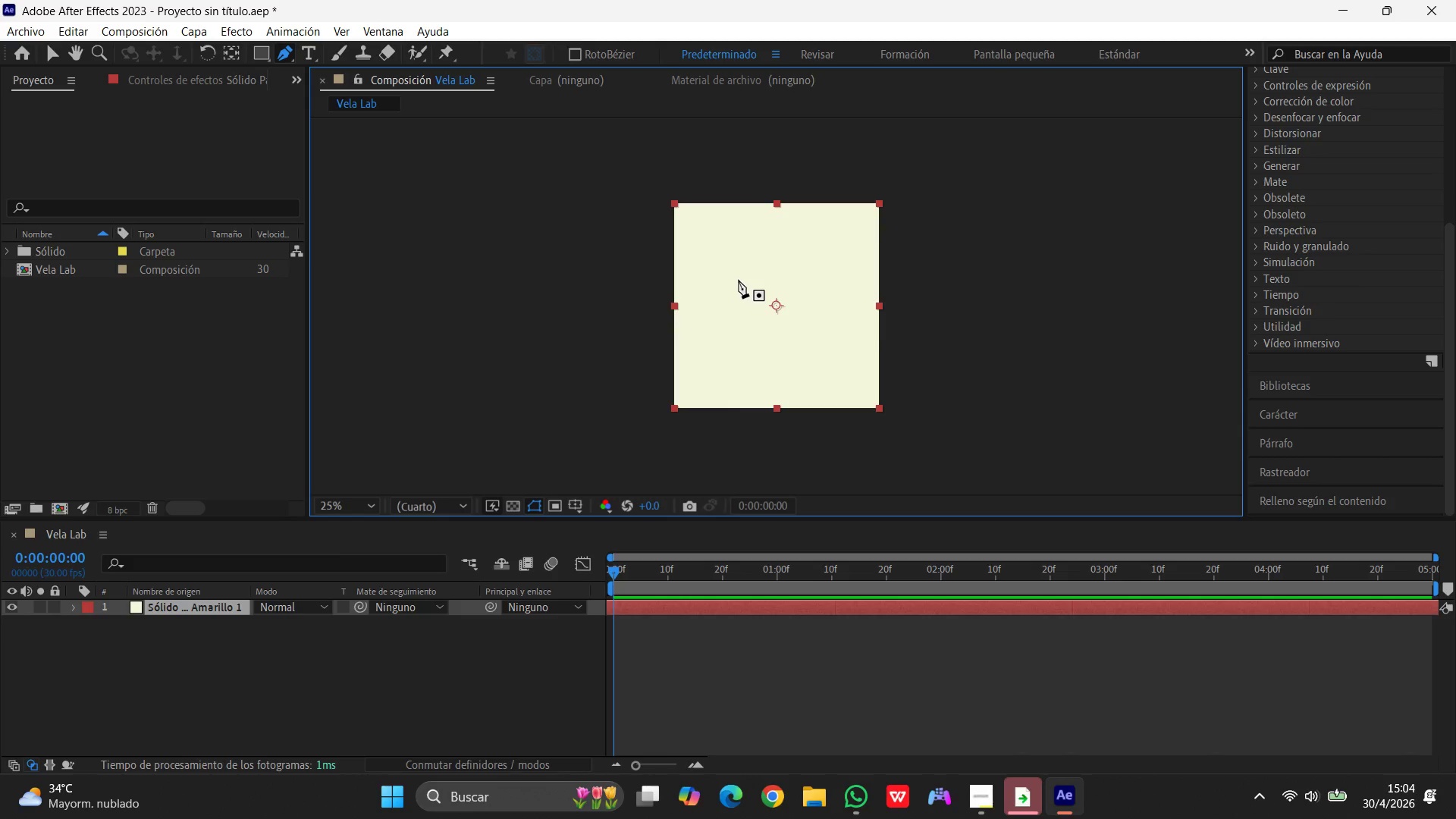 
left_click([764, 240])
 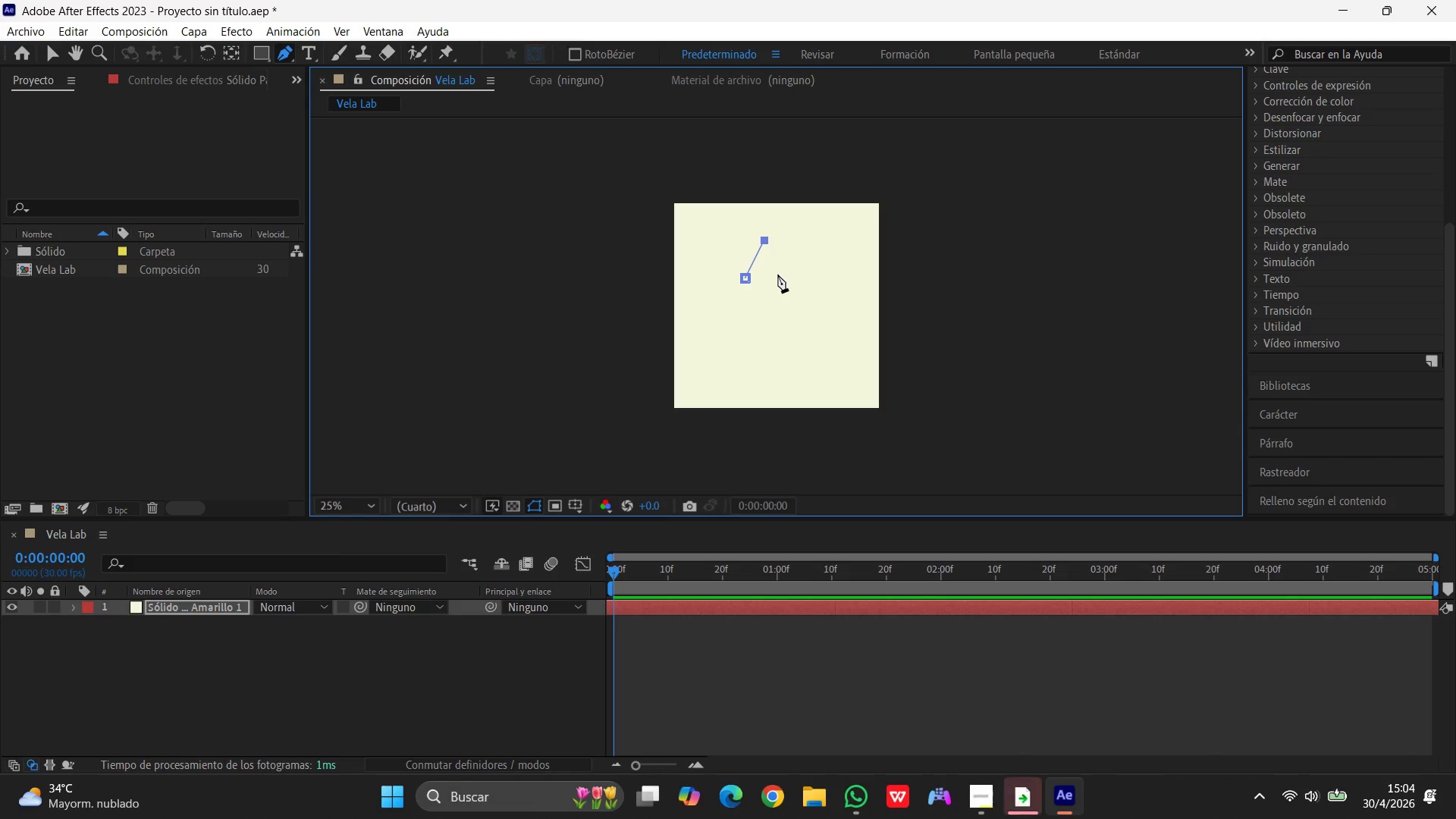 
left_click([778, 275])
 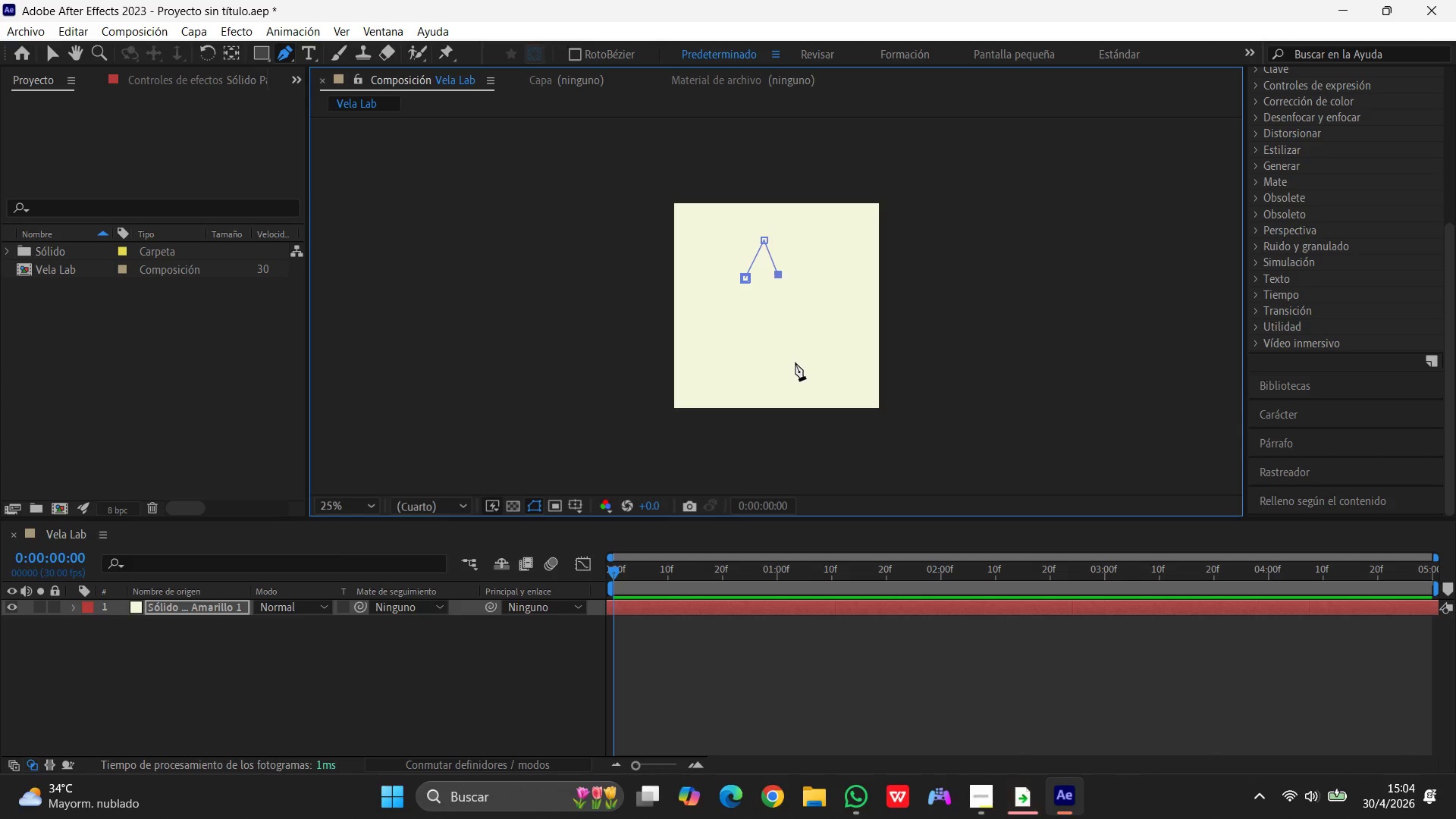 
key(Control+Z)
 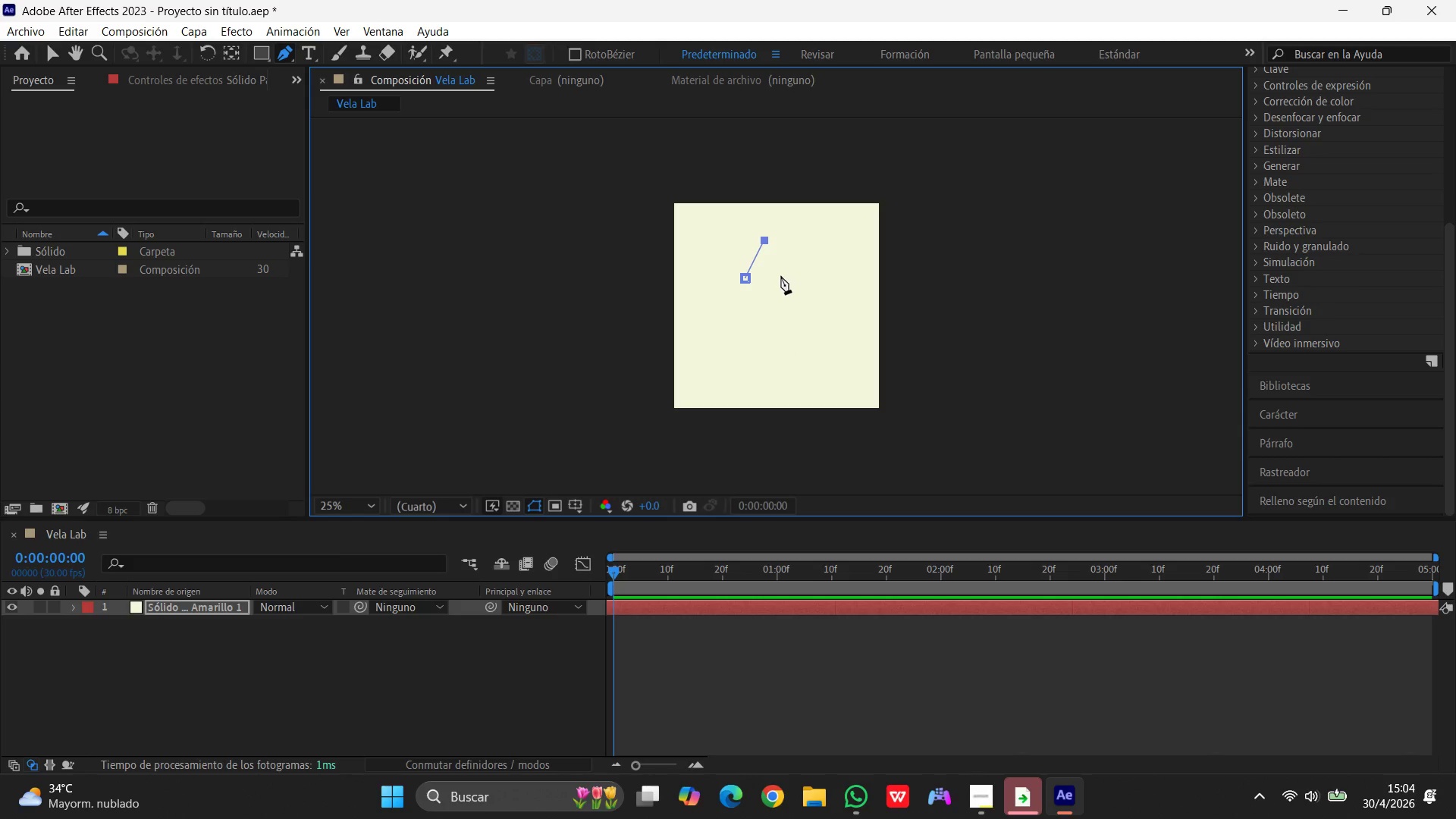 
left_click([781, 276])
 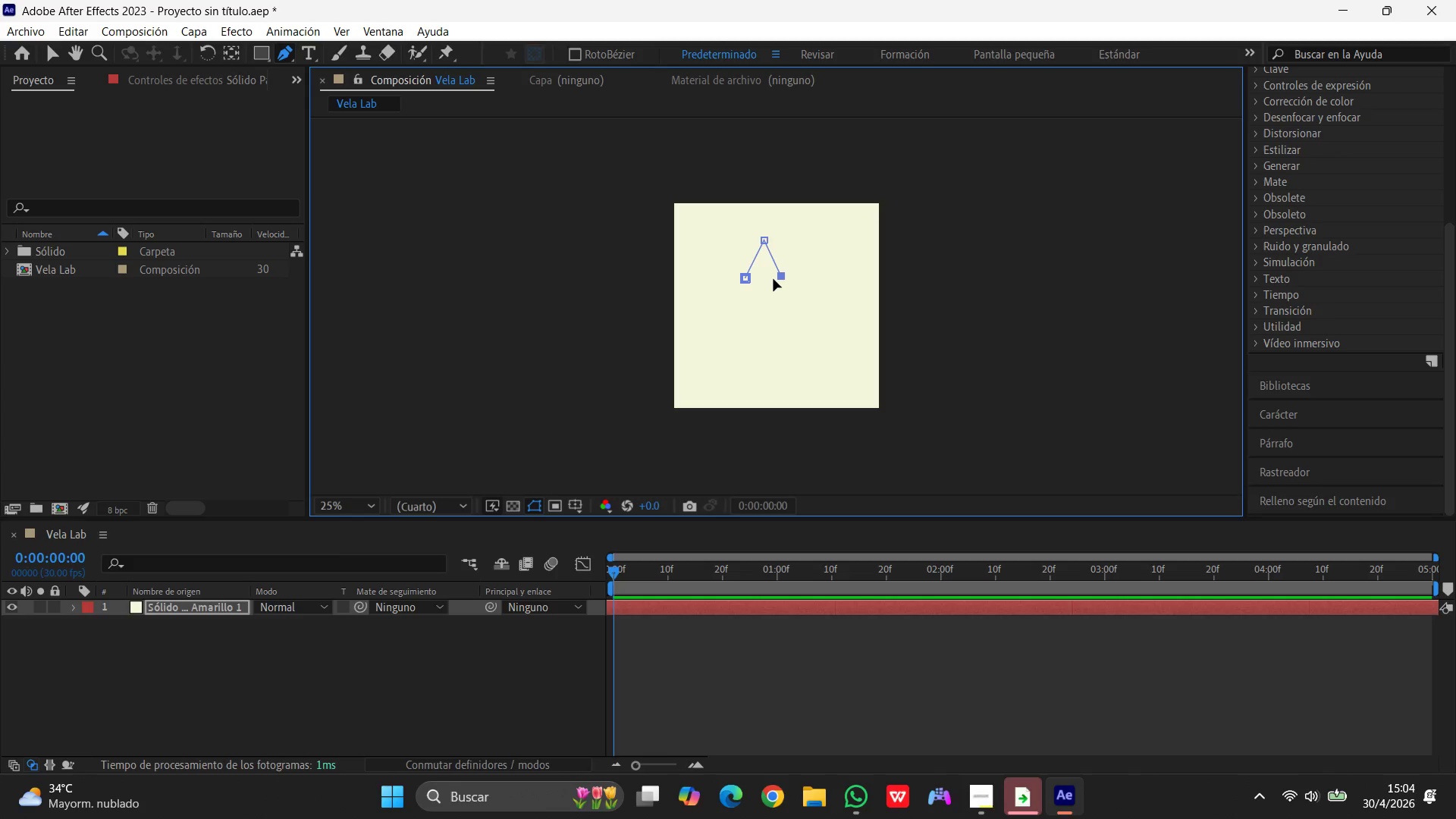 
key(Control+Z)
 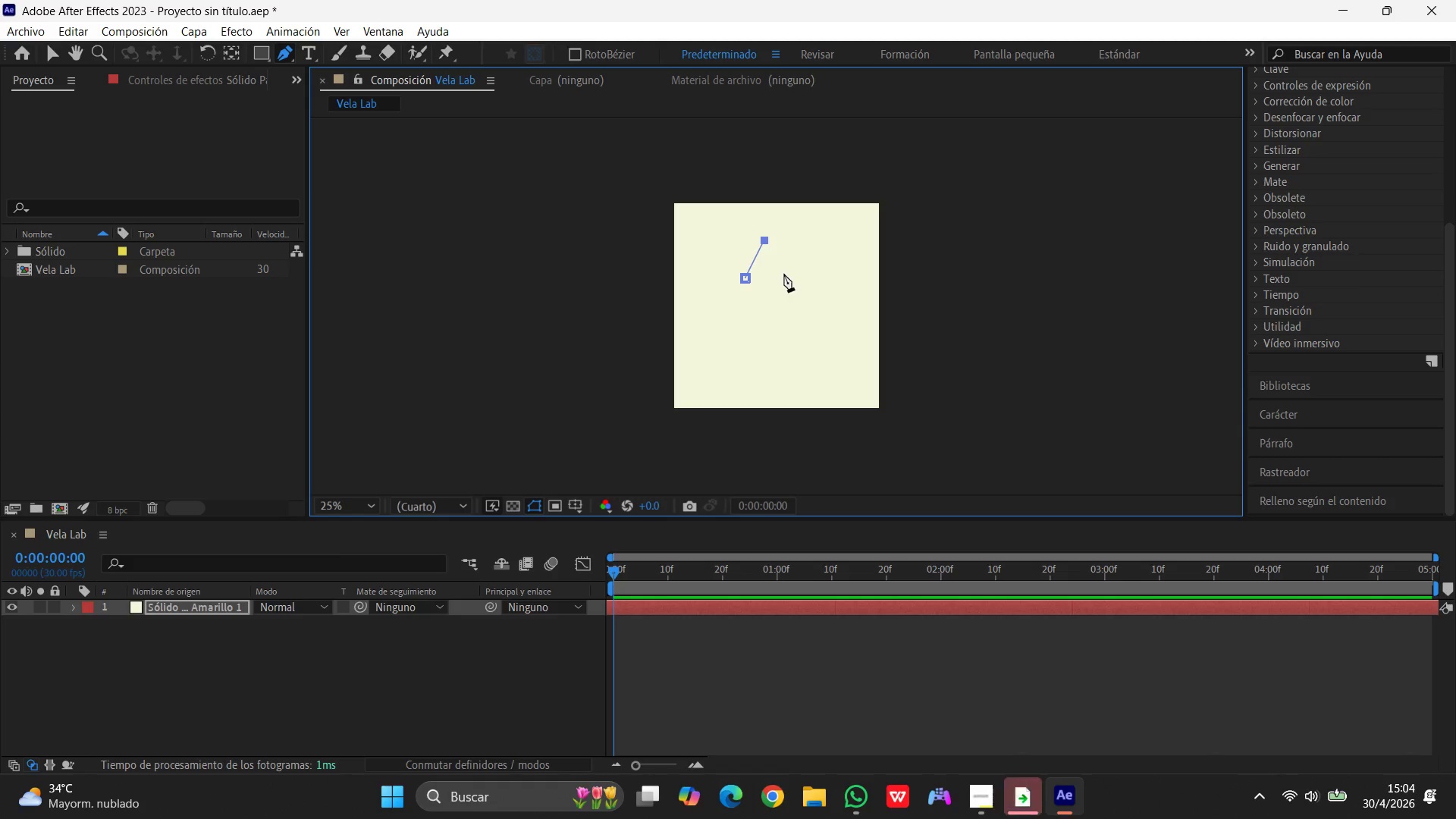 
left_click([783, 274])
 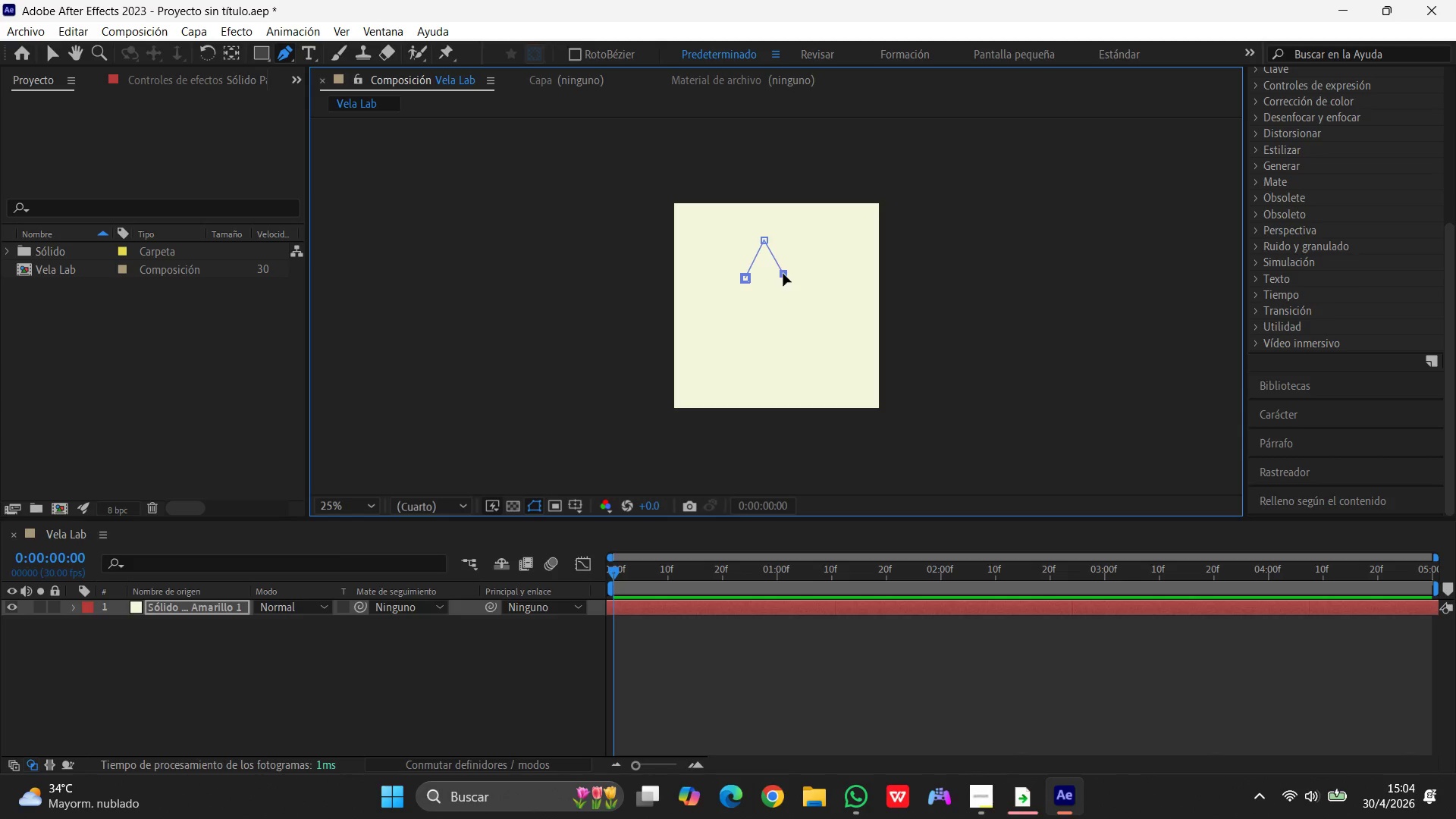 
key(Control+Z)
 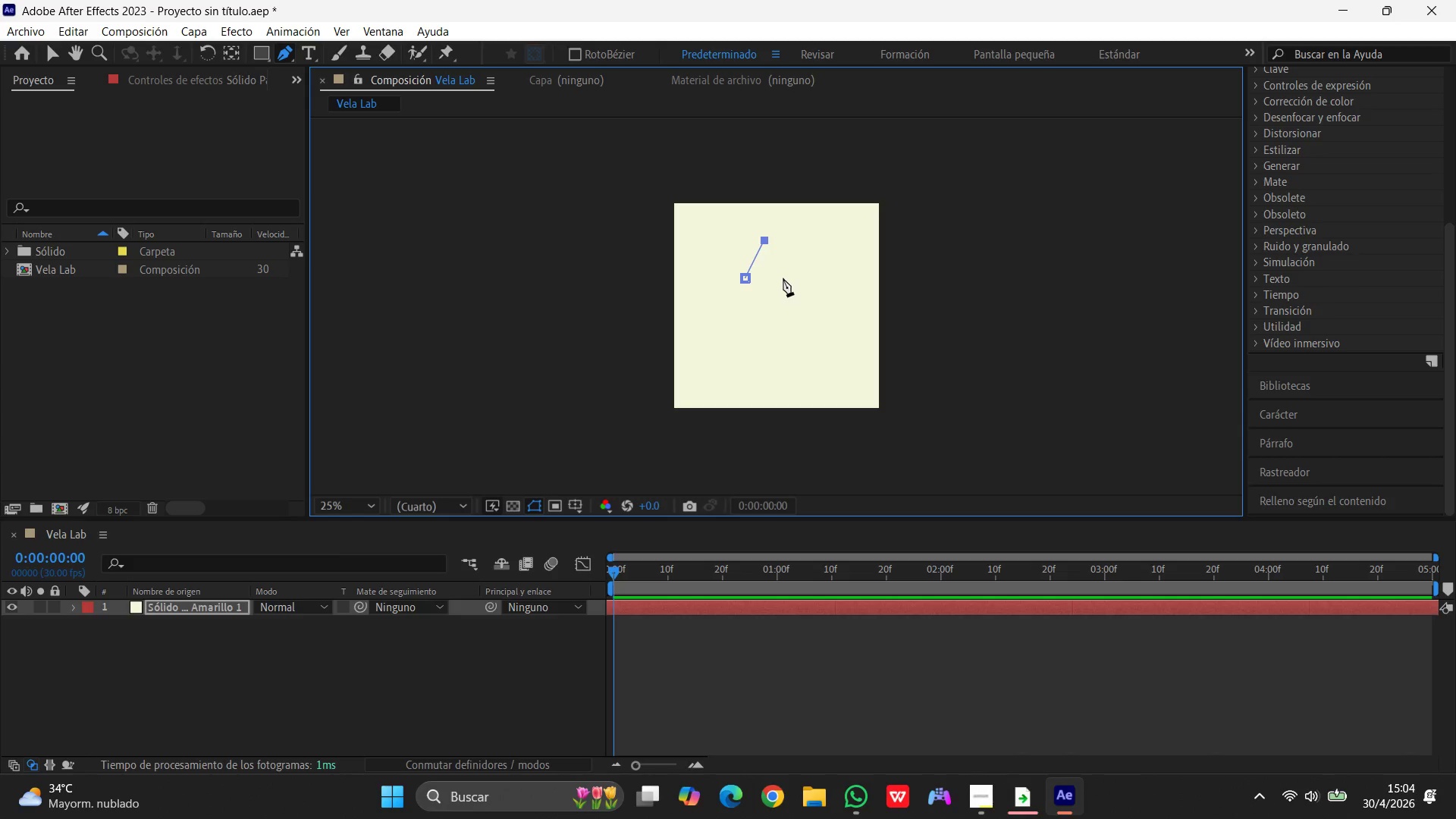 
left_click([783, 278])
 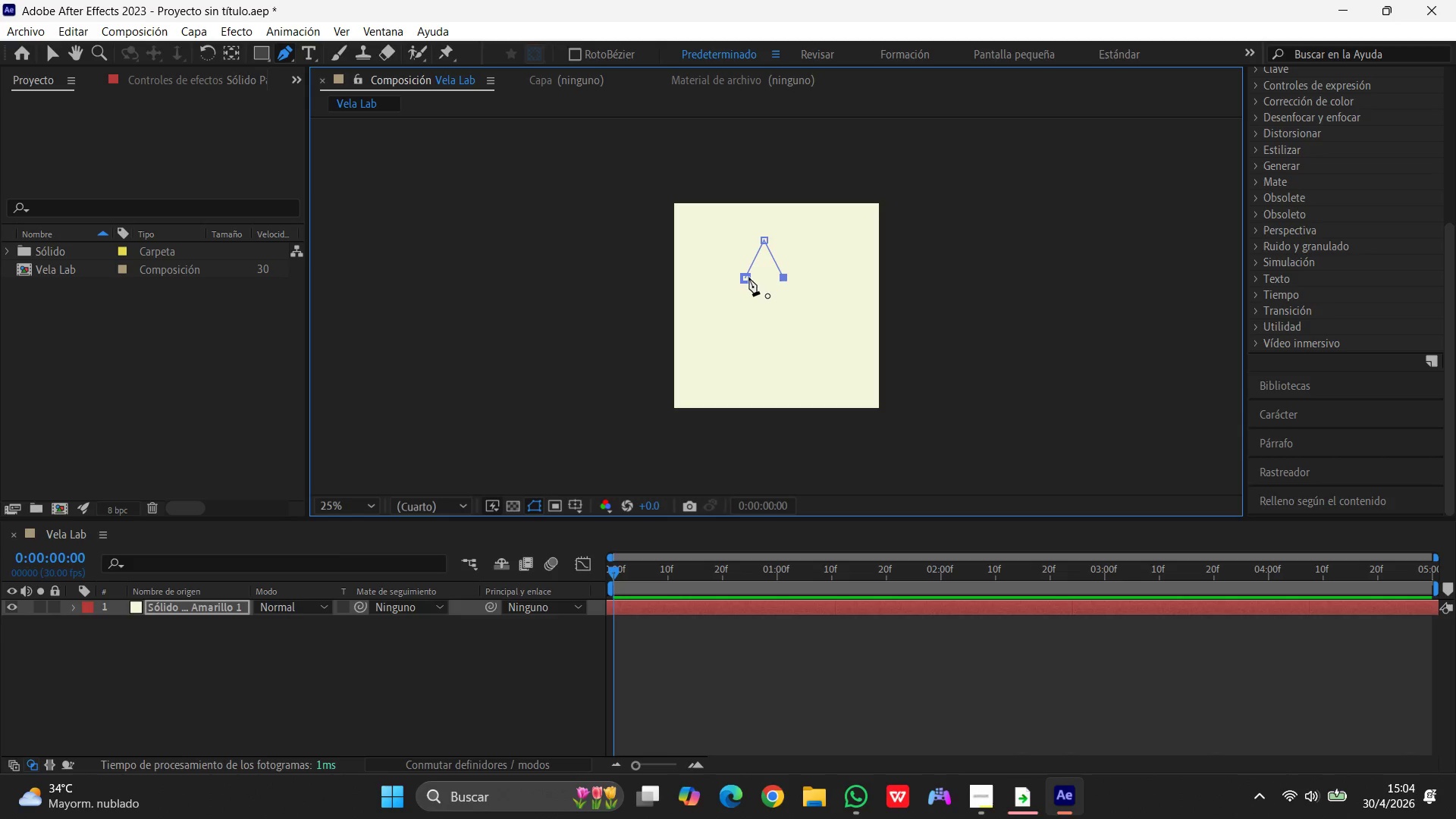 
left_click([747, 278])
 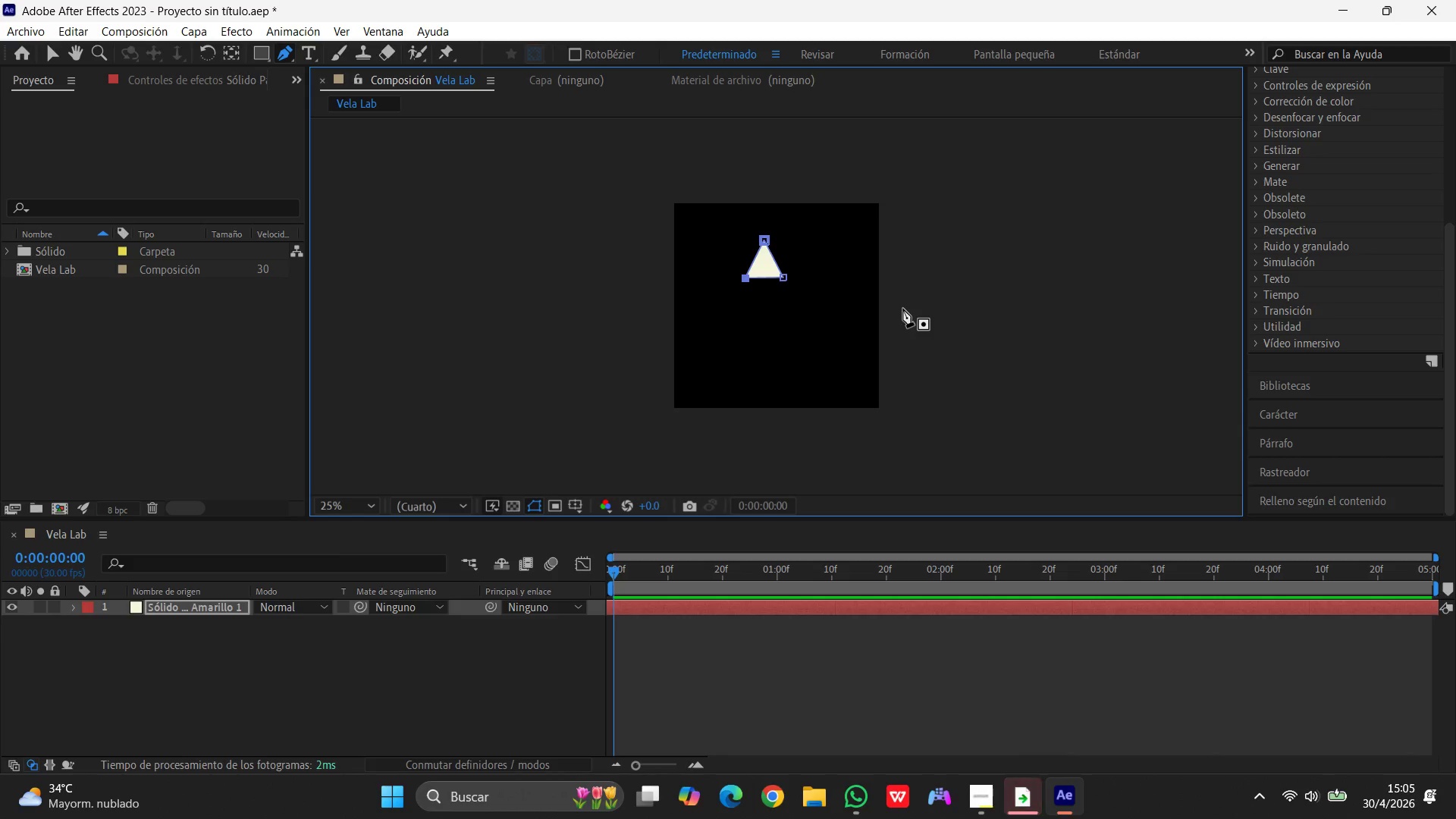 
wait(27.69)
 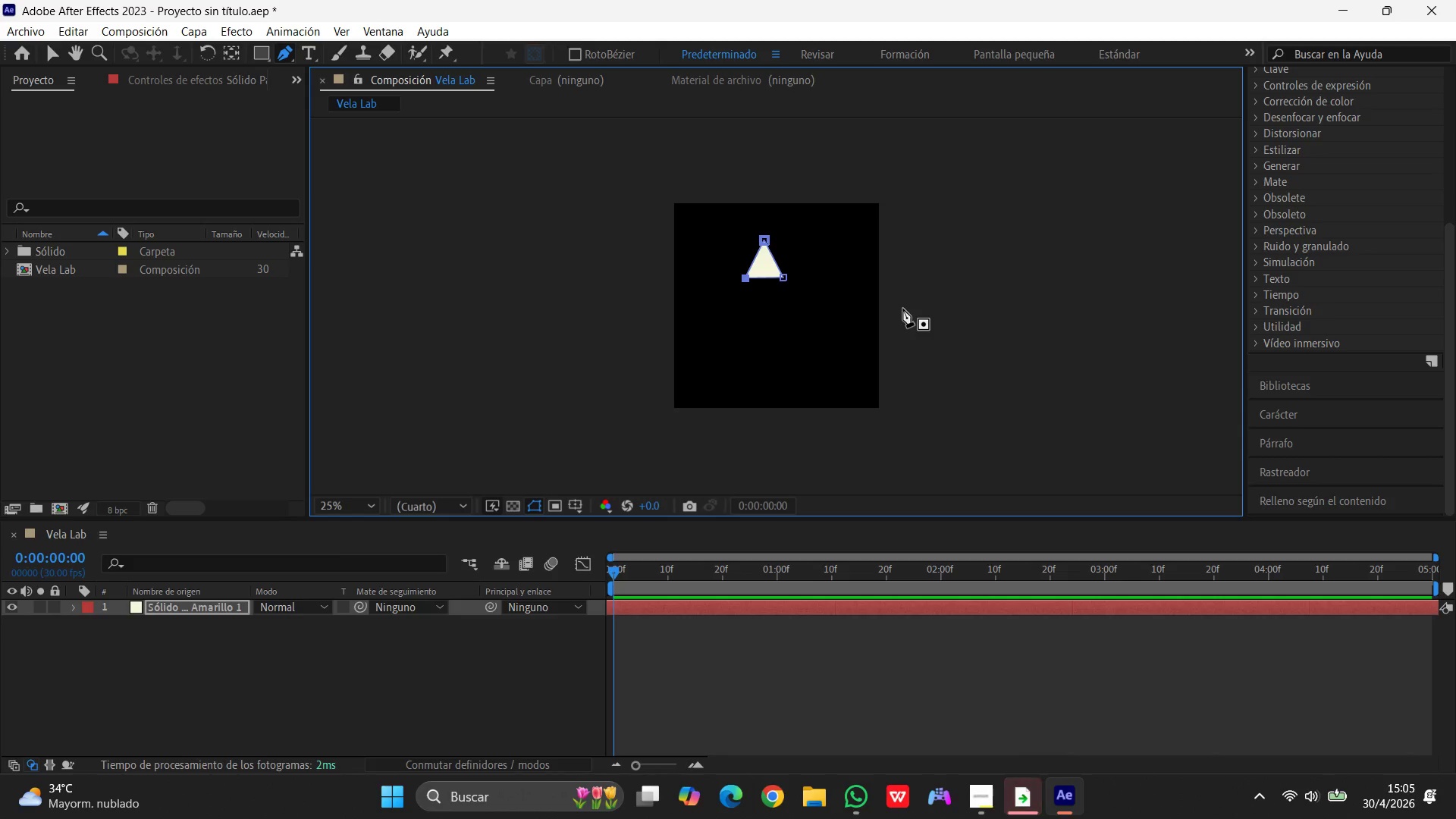 
left_click([64, 253])
 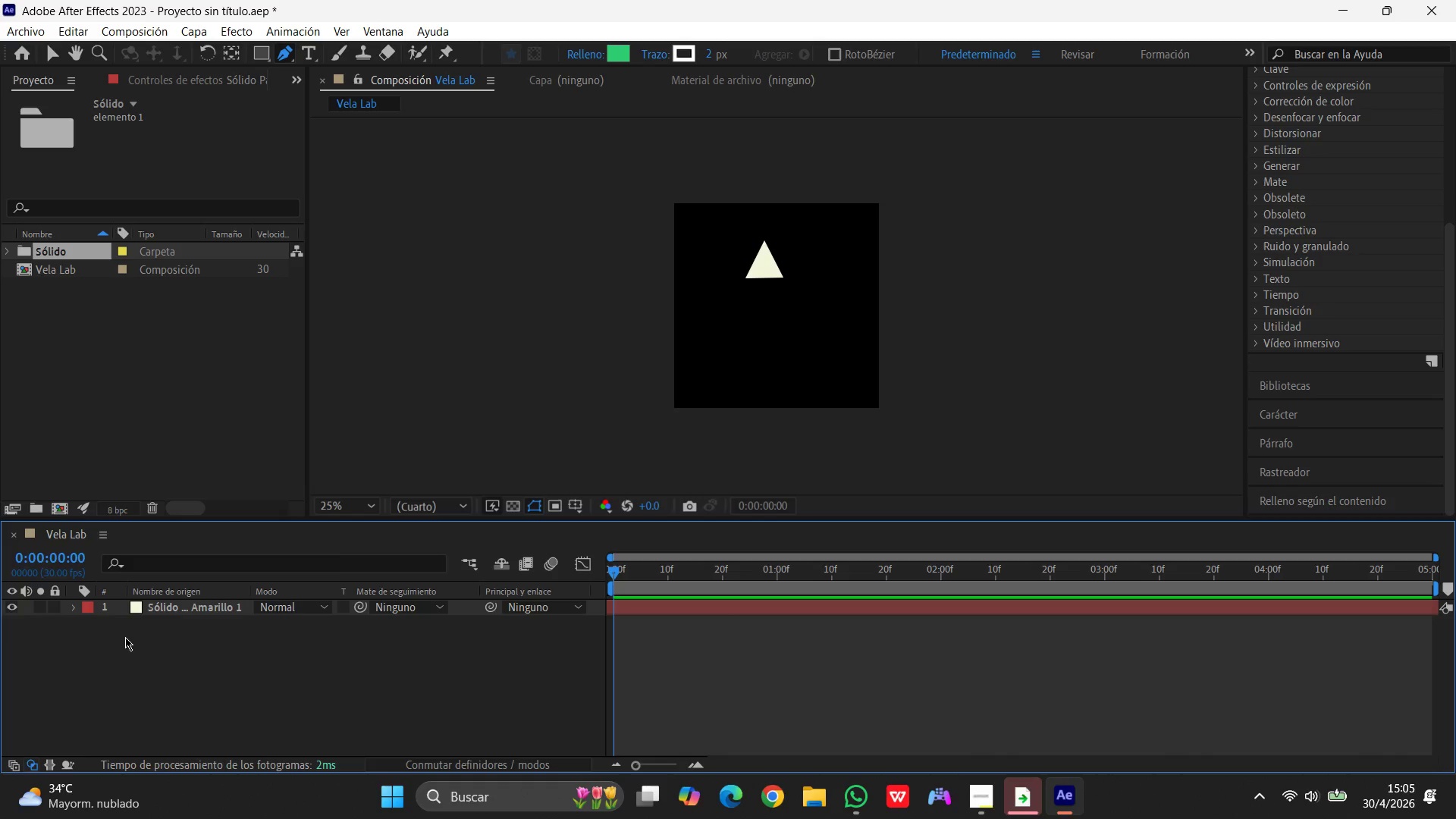 
wait(41.52)
 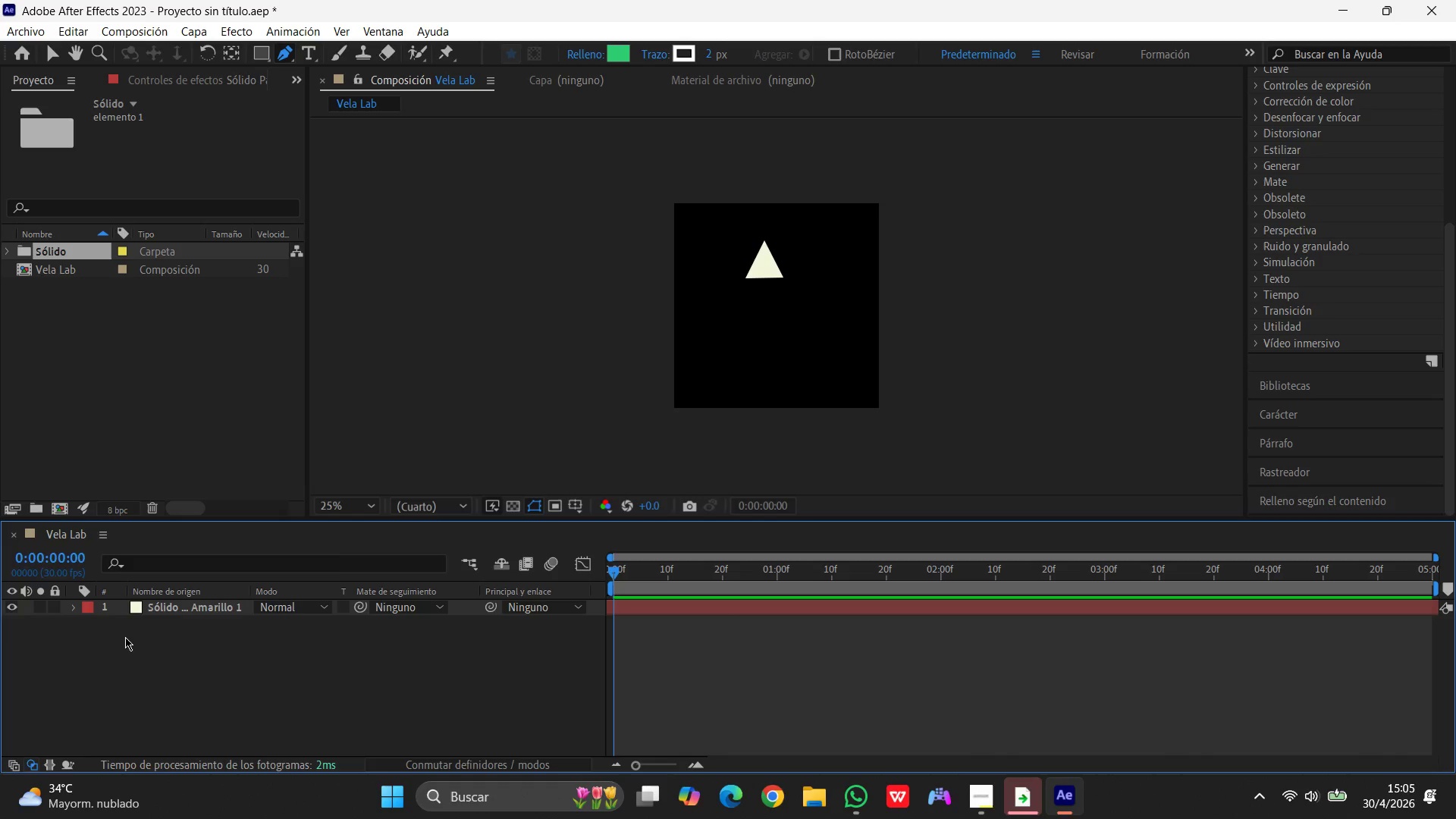 
hold_key(key=ControlLeft, duration=1.52)
 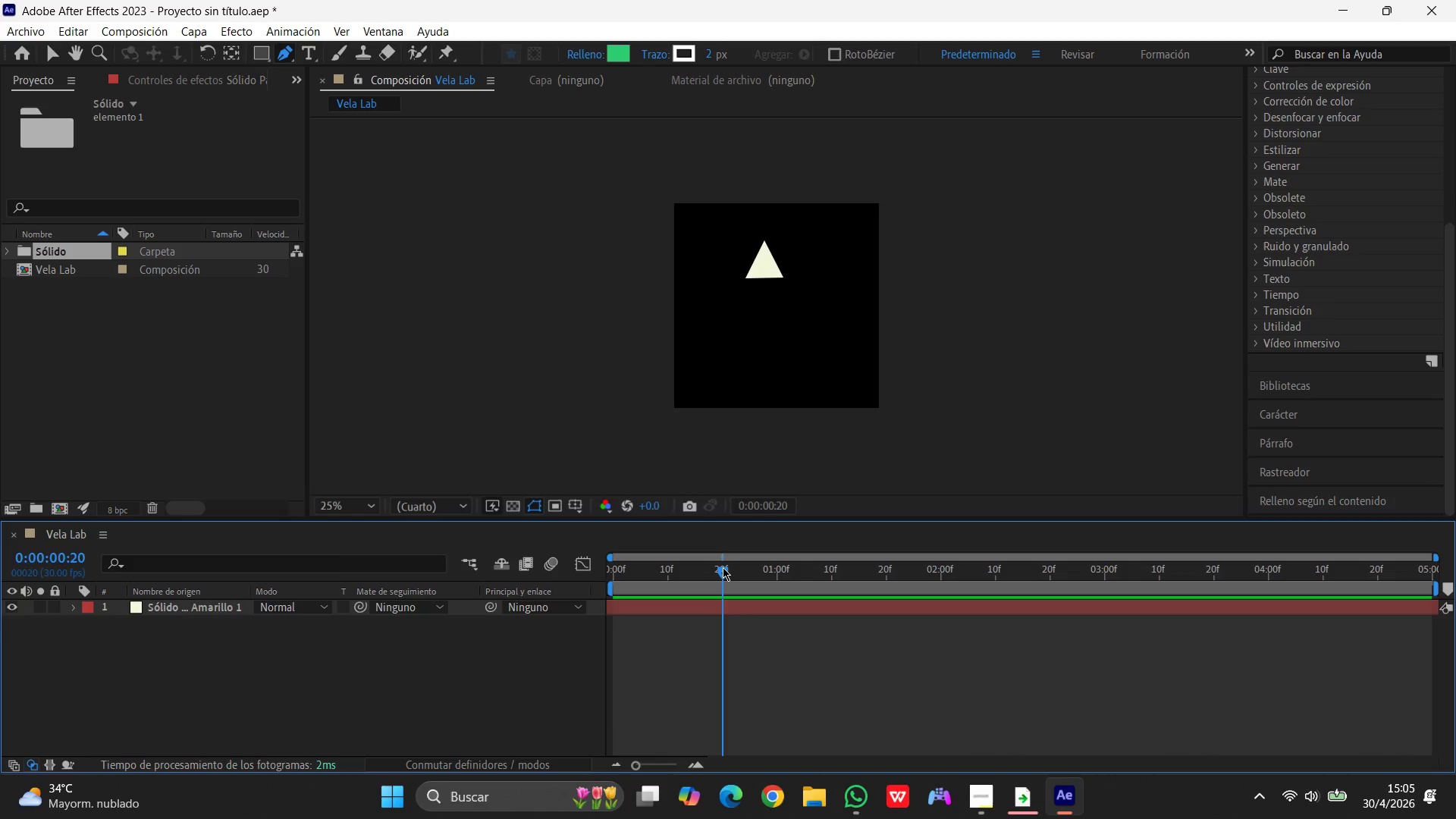 
hold_key(key=ControlLeft, duration=1.5)
right_click([723, 567])
 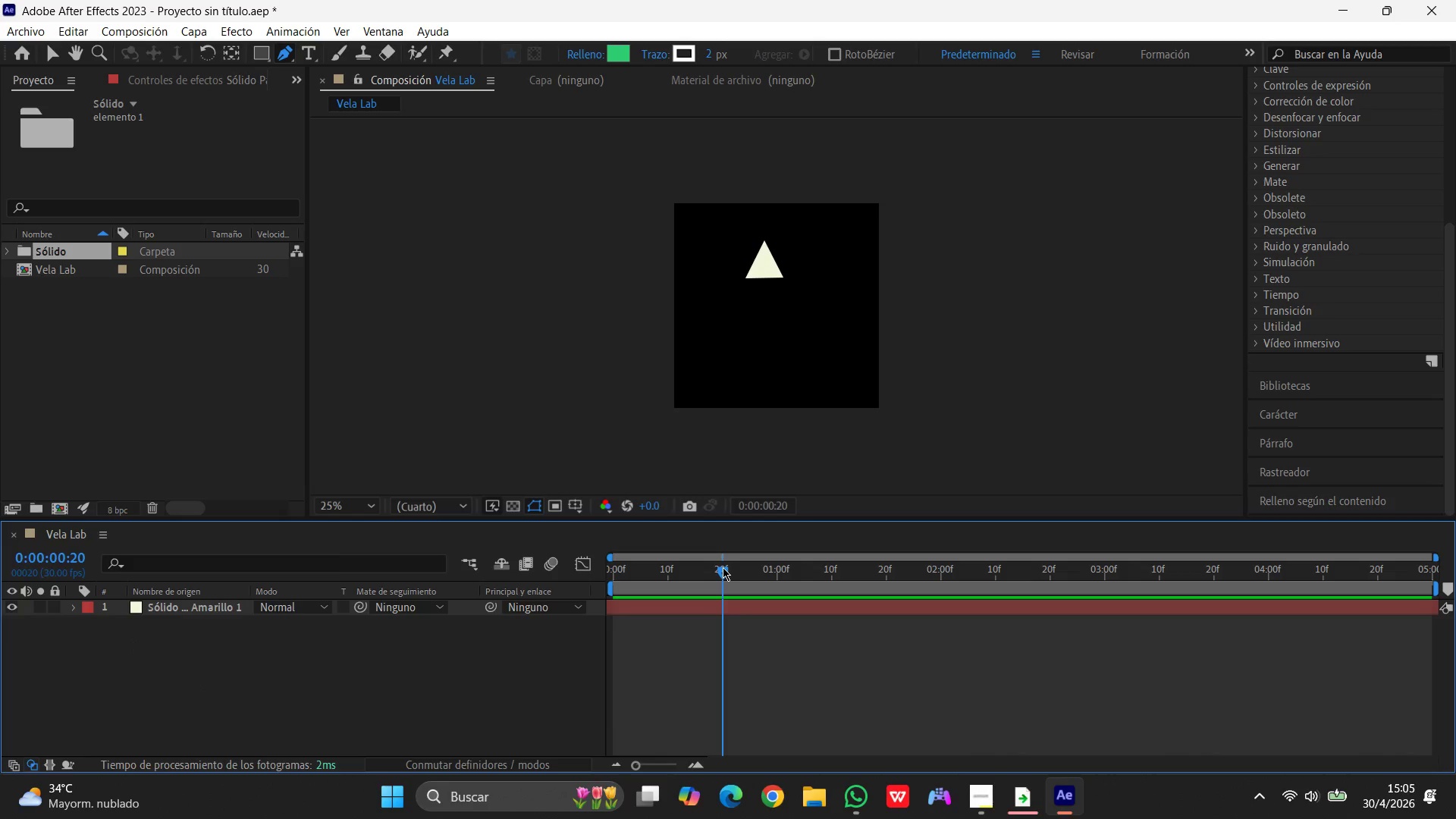 
right_click([723, 567])
 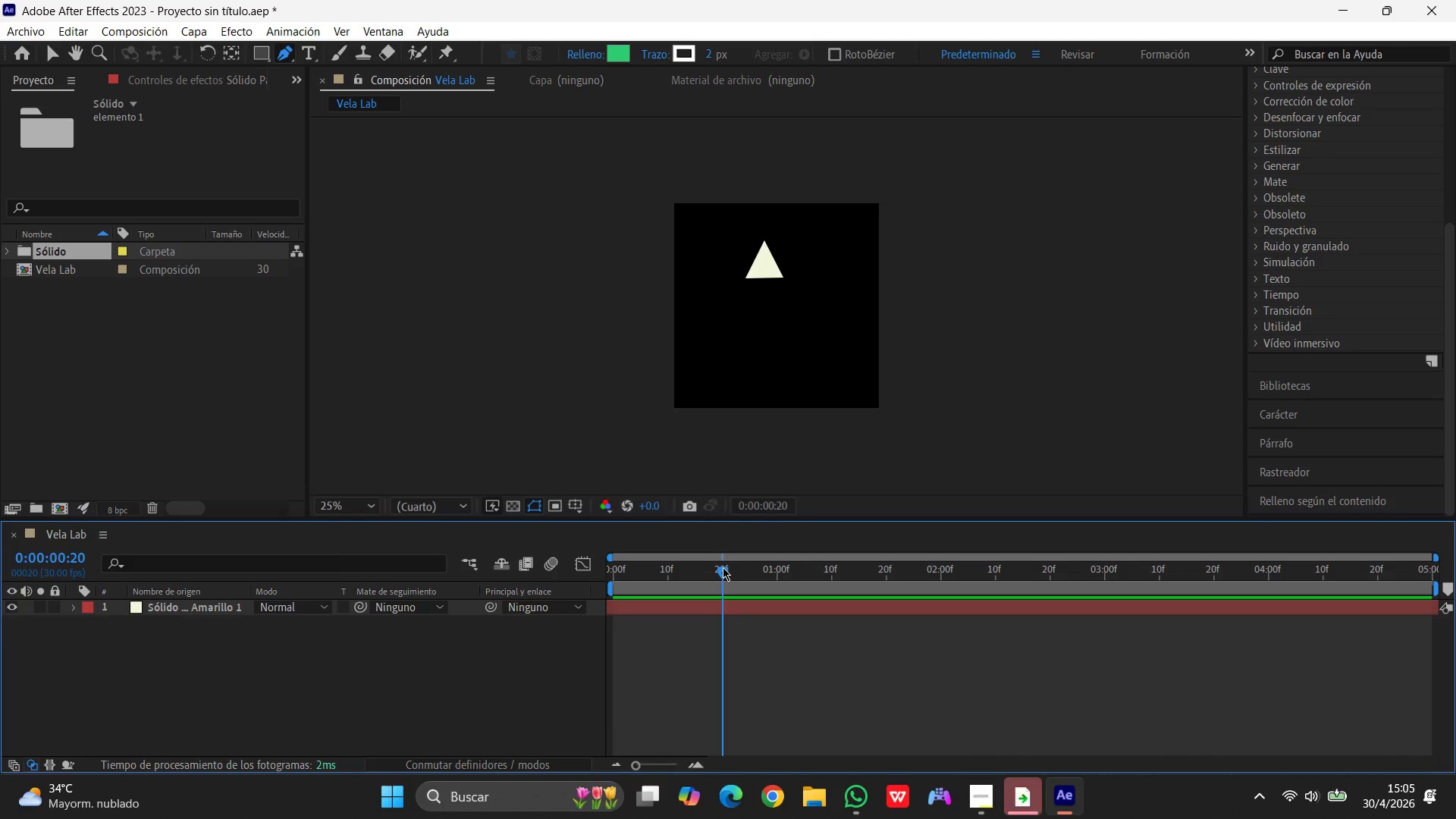 
right_click([723, 567])
 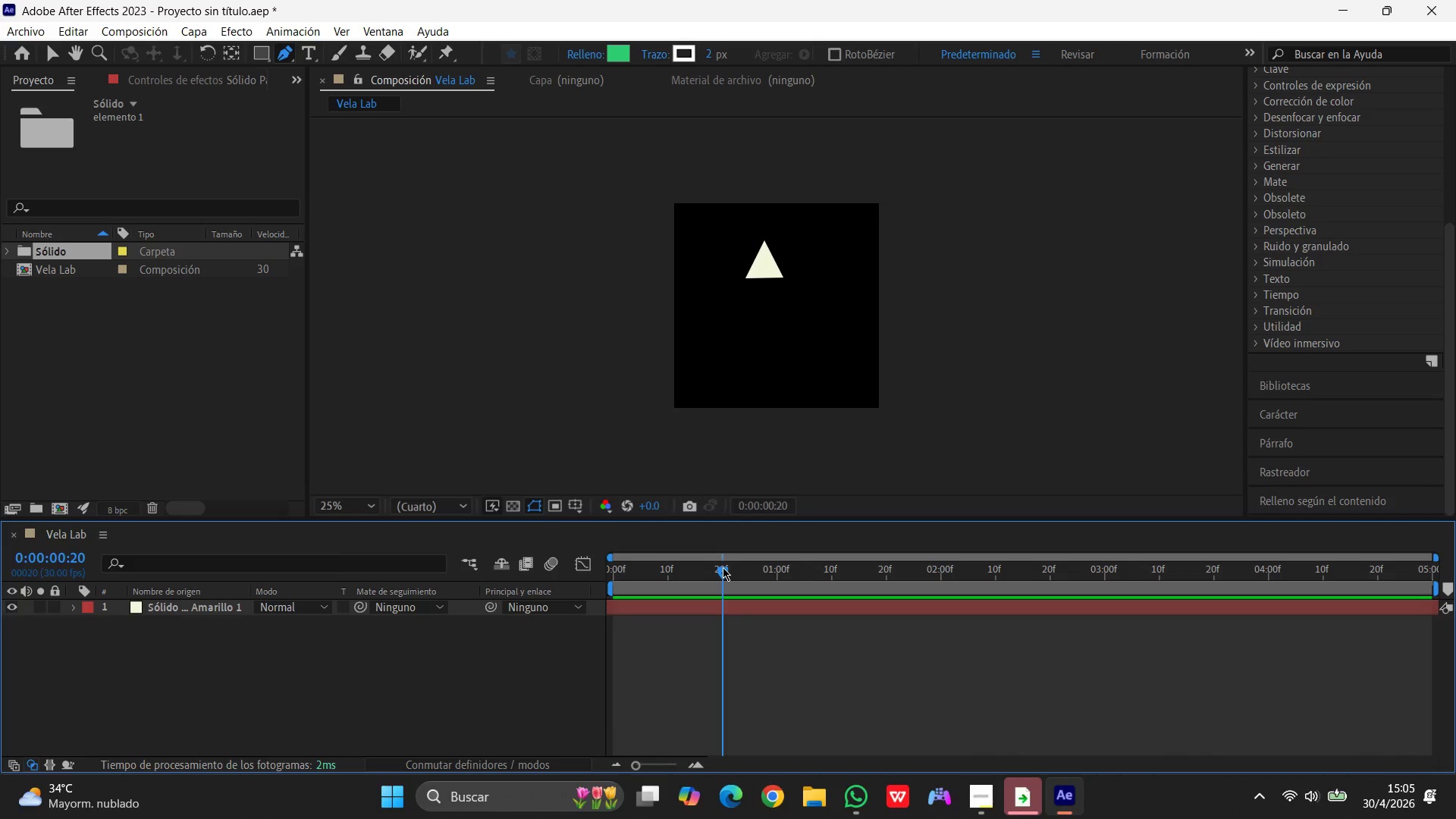 
hold_key(key=ControlLeft, duration=1.51)
left_click([723, 567])
 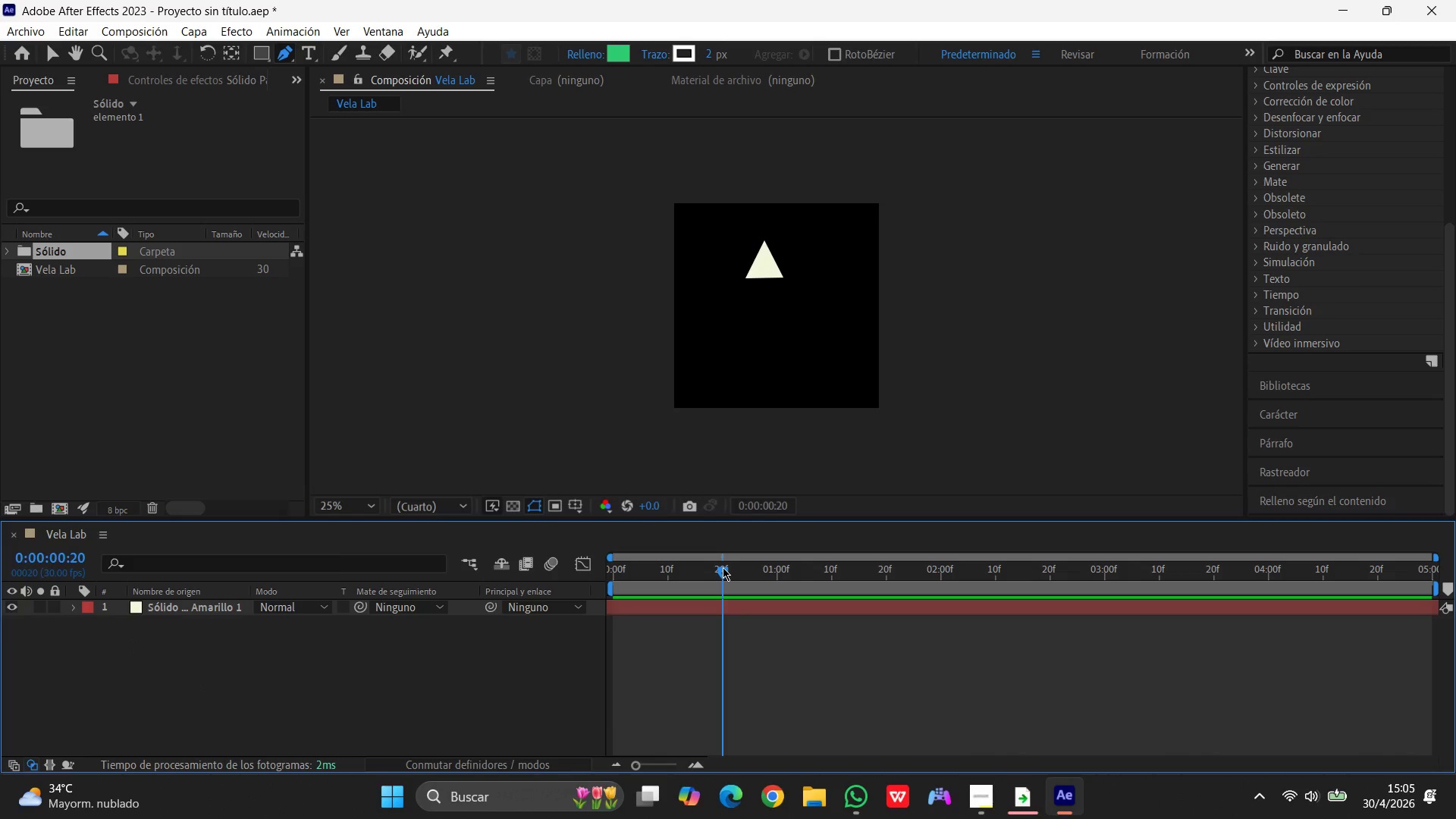 
right_click([723, 567])
 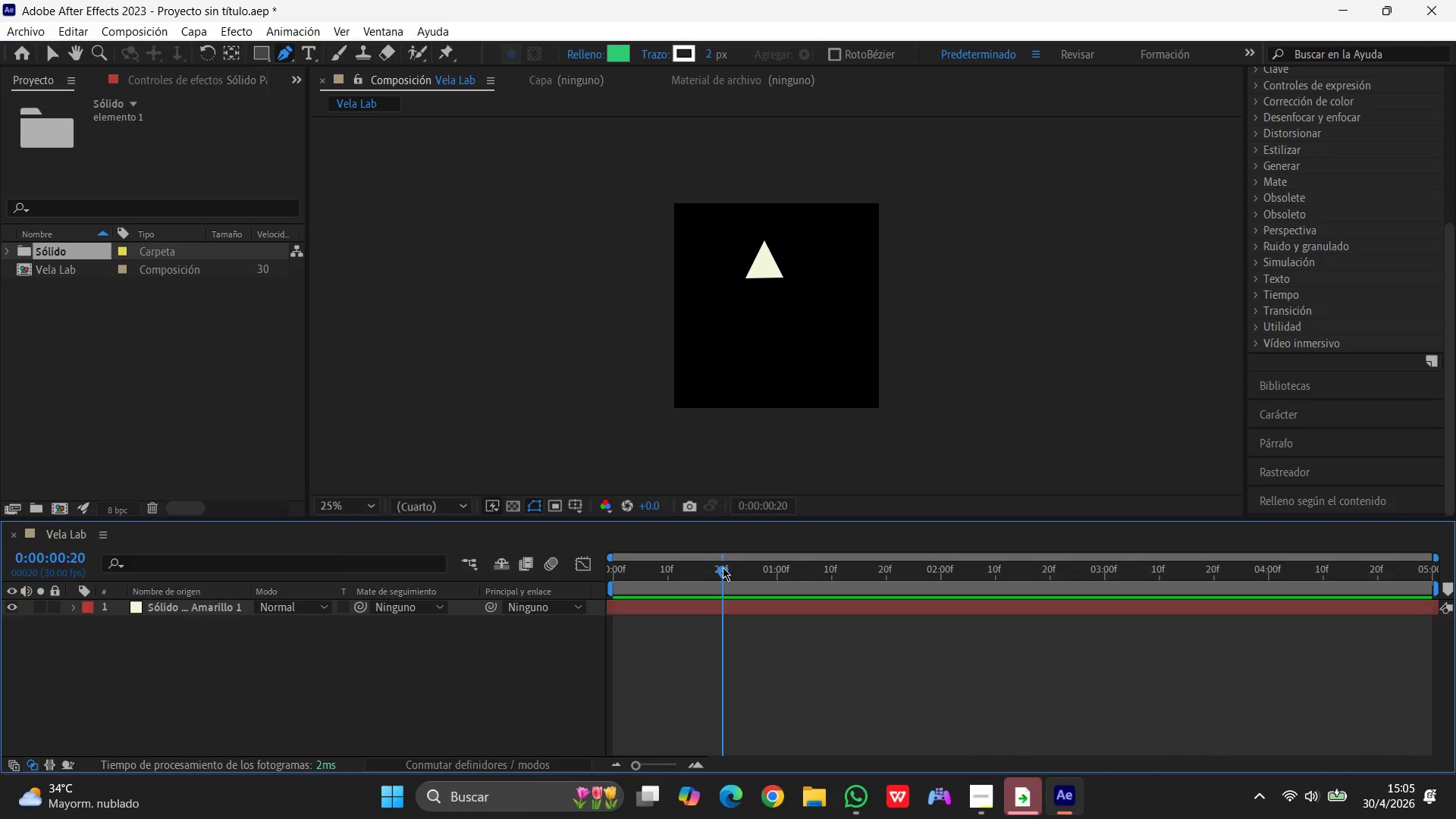 
right_click([723, 567])
 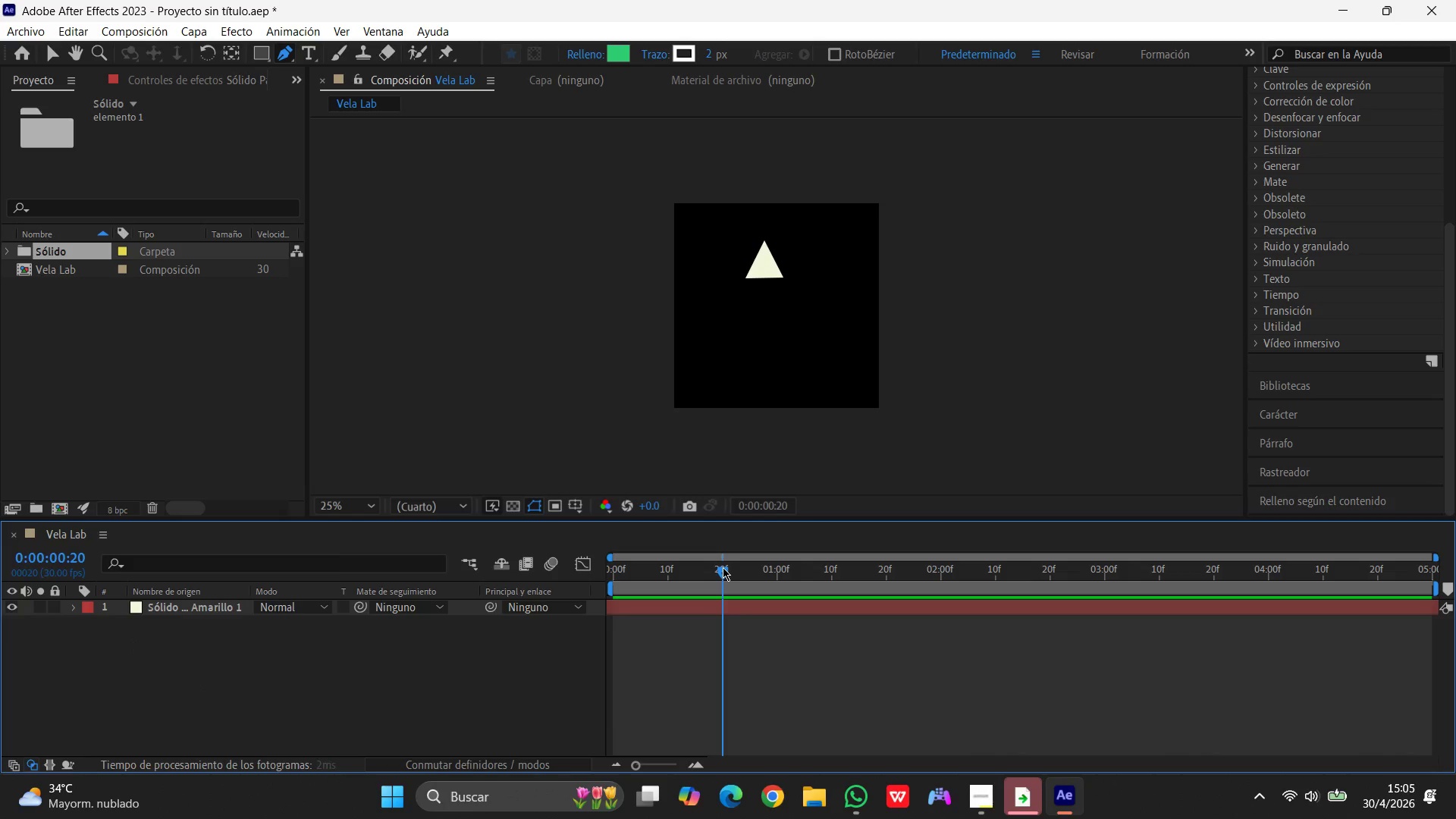 
hold_key(key=ControlLeft, duration=1.03)
right_click([723, 567])
 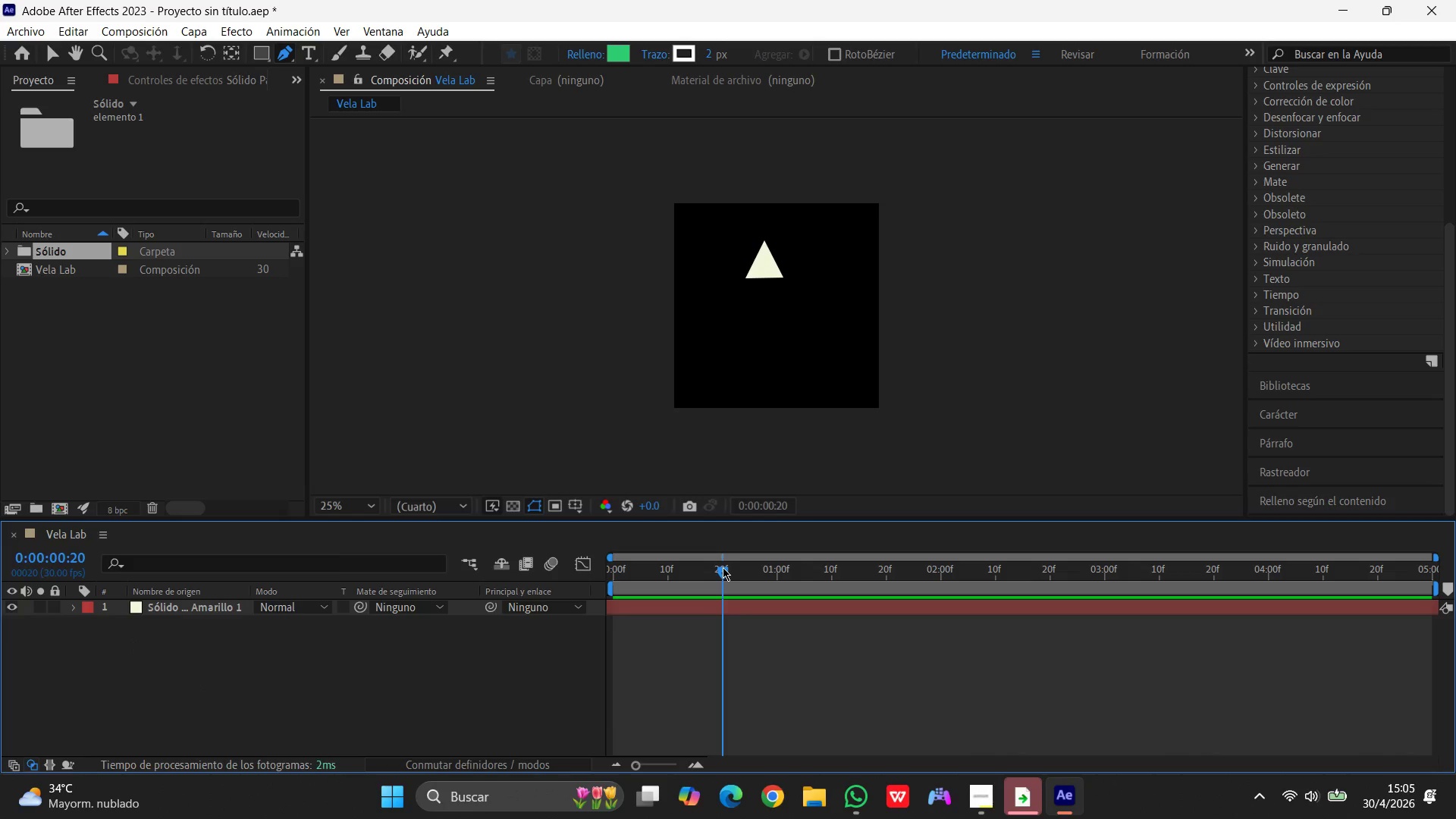 
right_click([723, 567])
 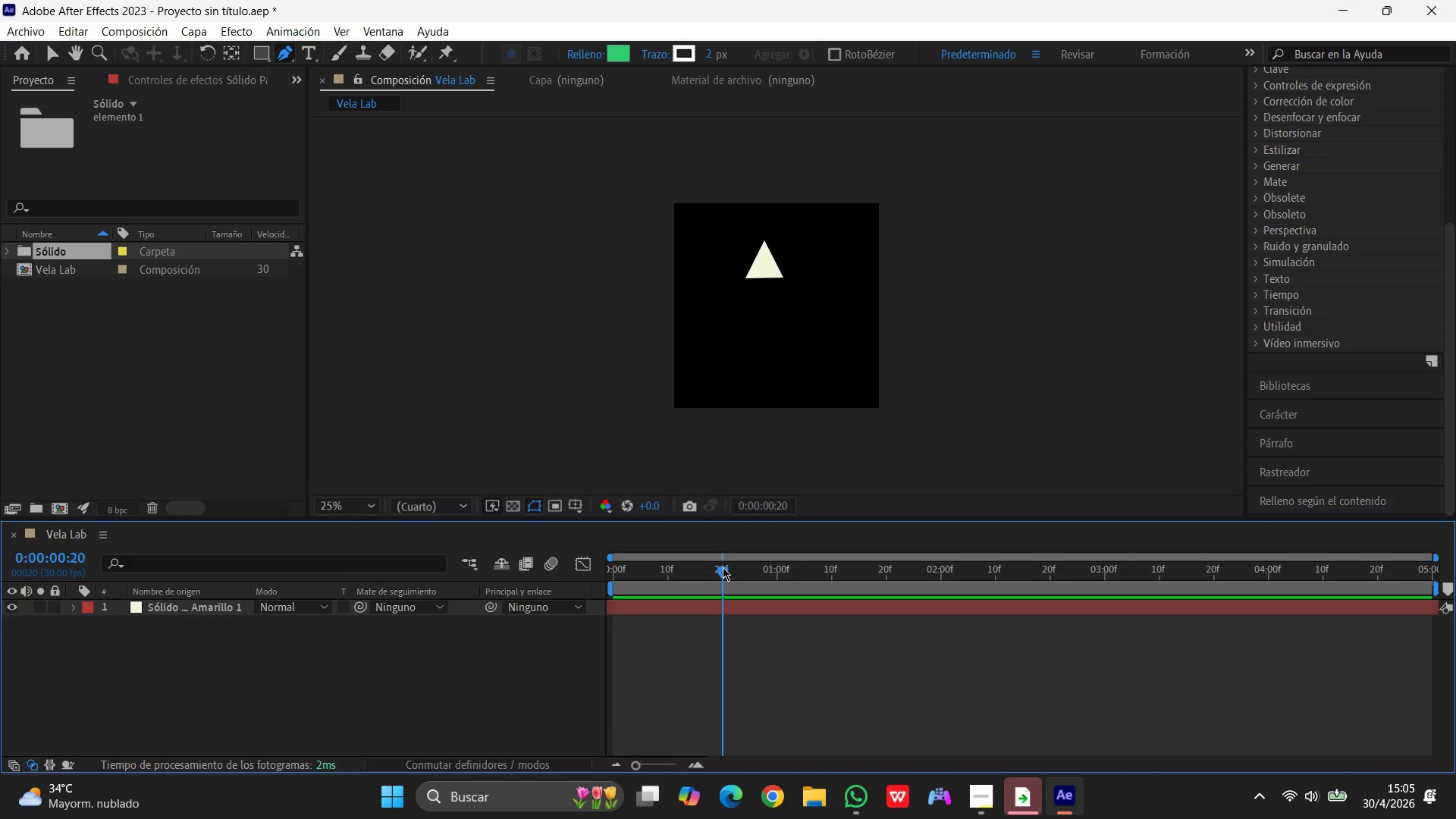 
right_click([723, 567])
 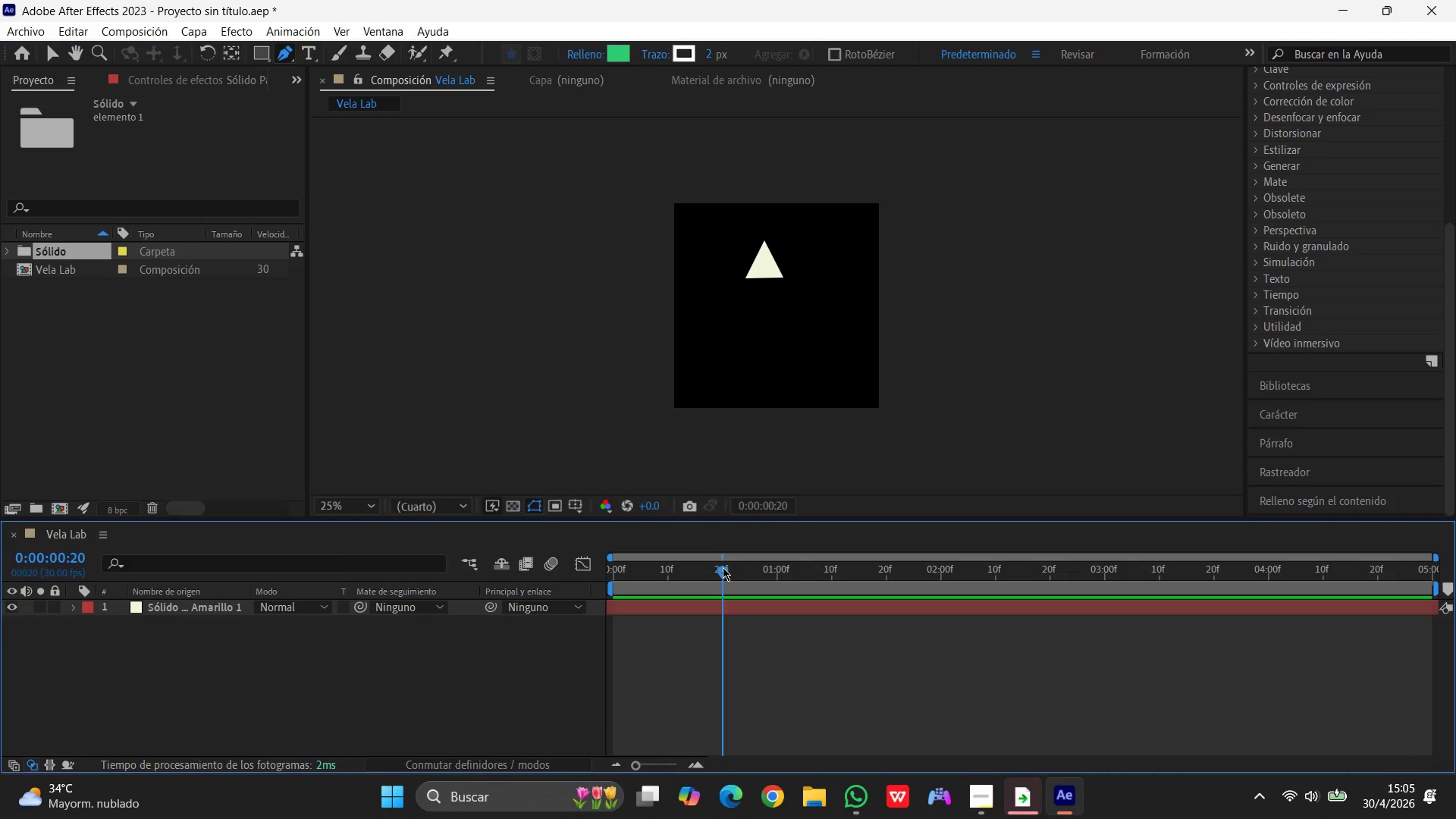 
right_click([723, 567])
 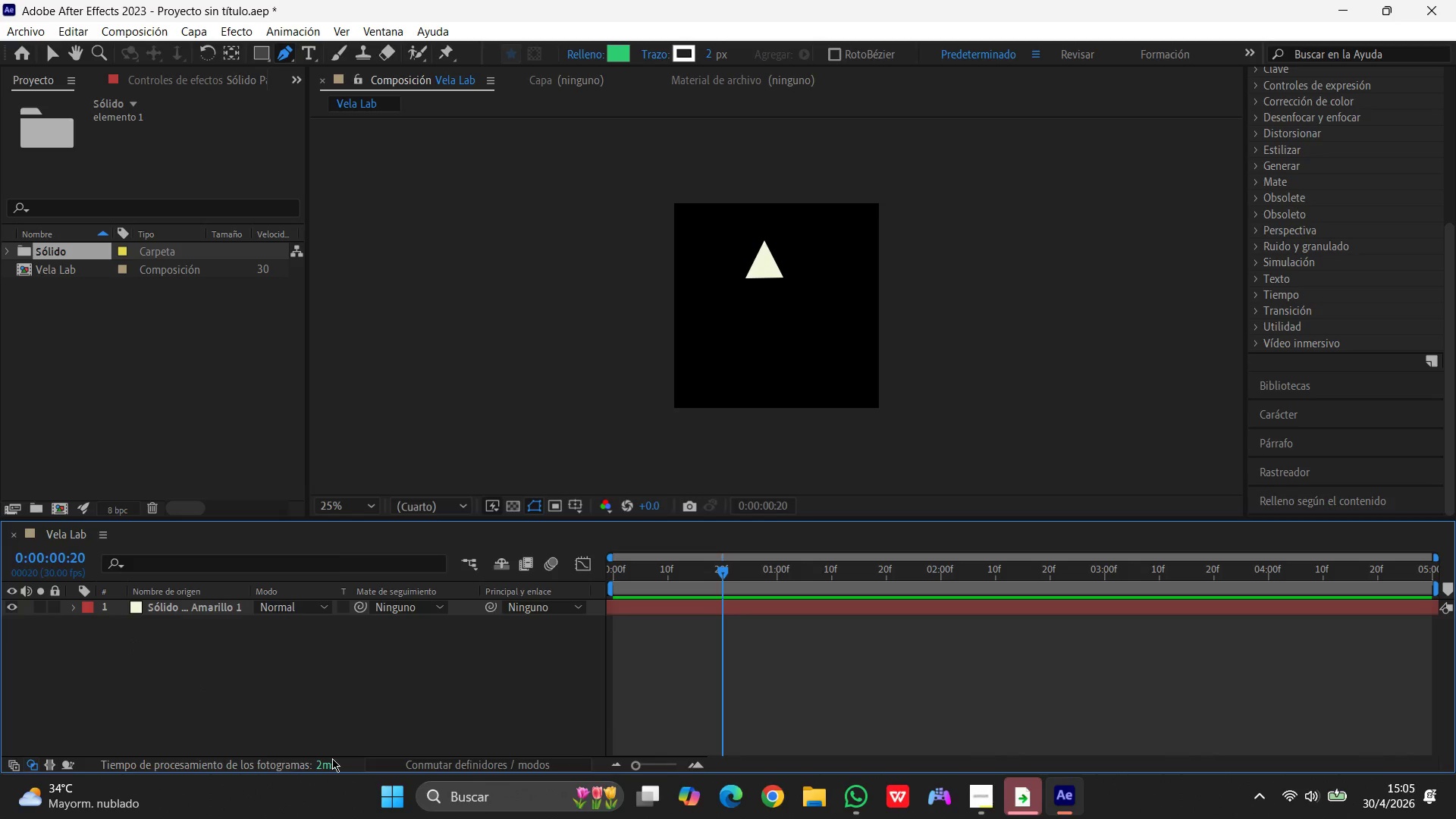 
left_click([330, 762])
 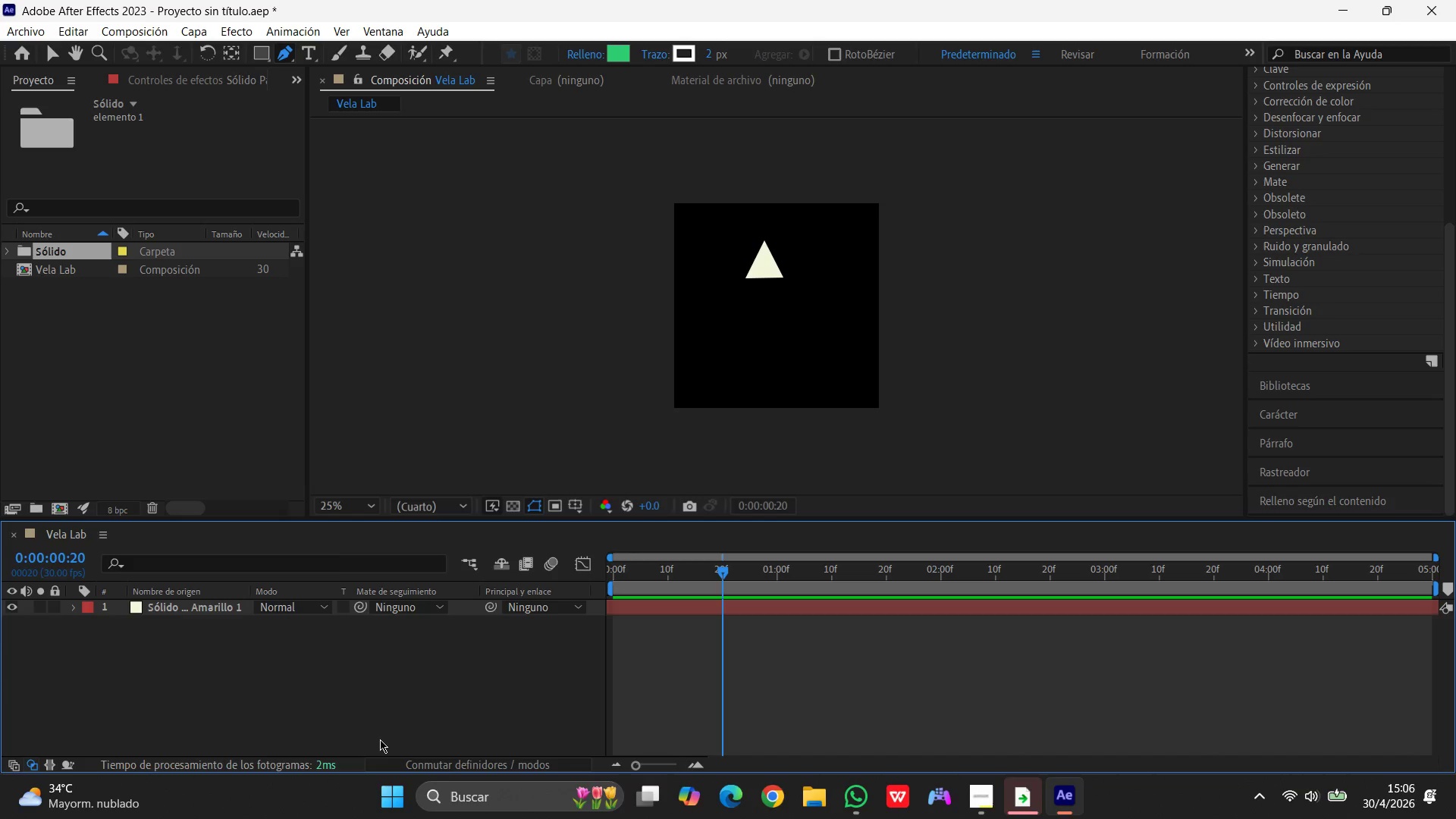 
wait(6.91)
 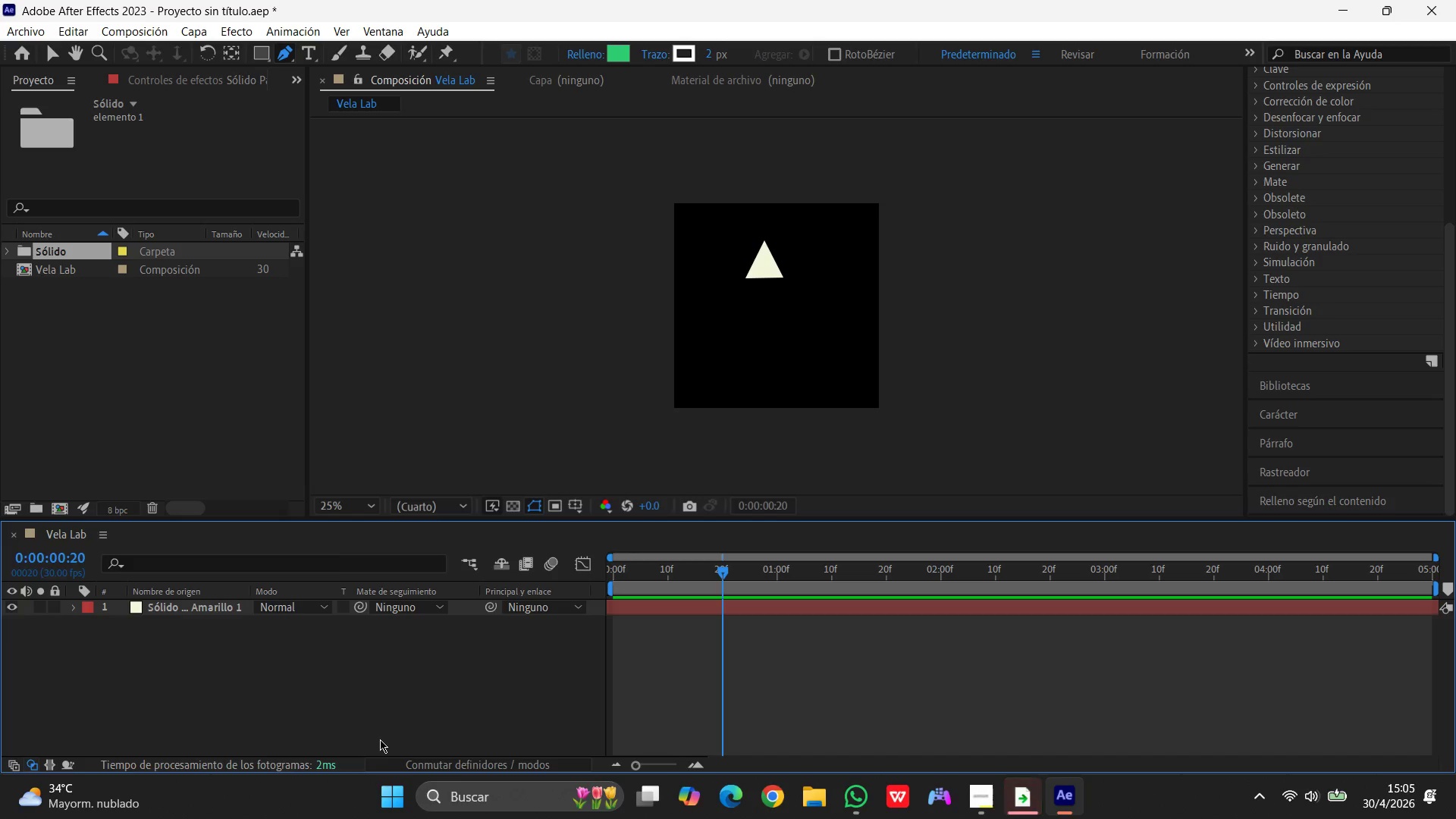 
hold_key(key=ControlLeft, duration=1.5)
 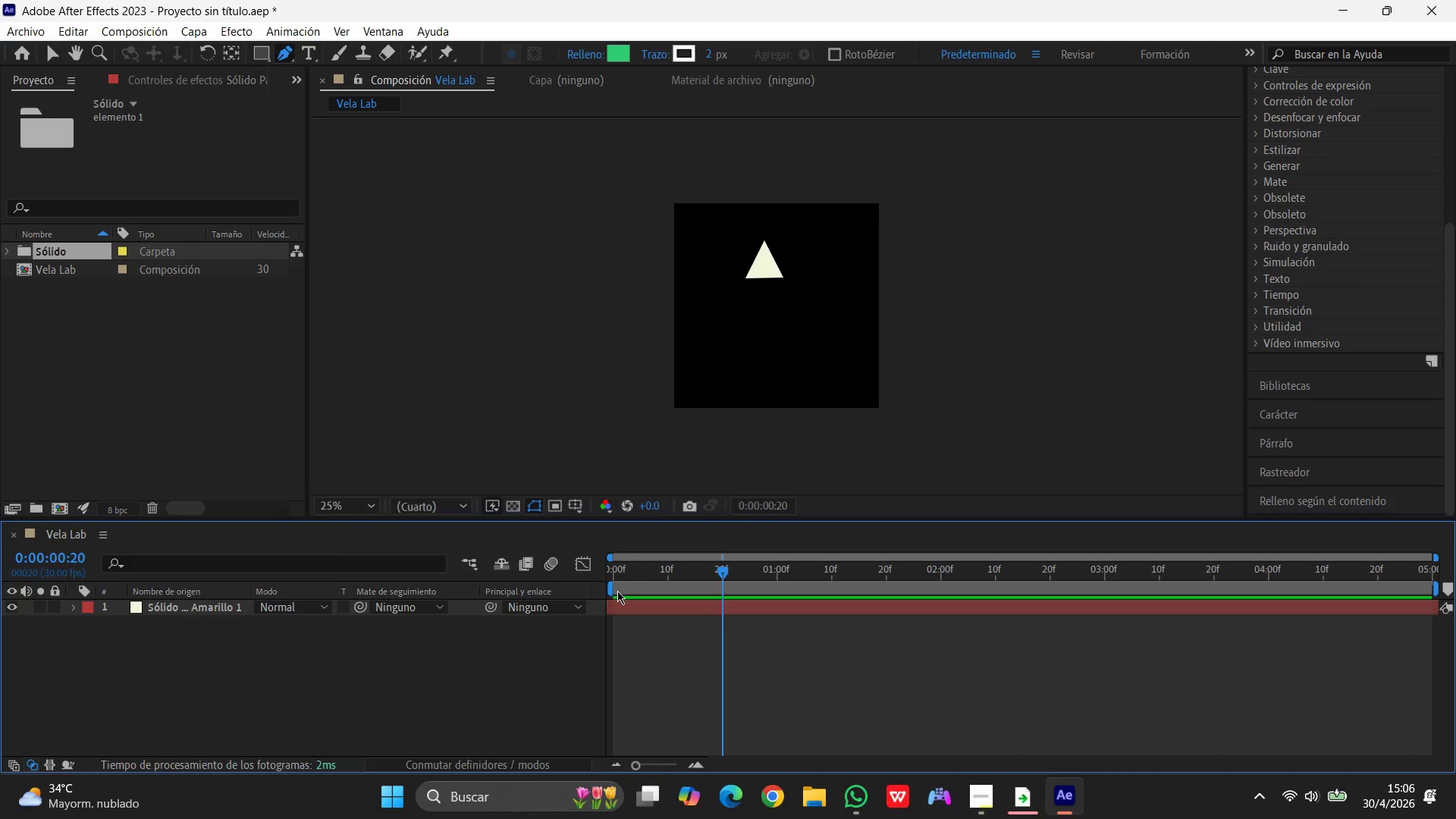 
hold_key(key=ControlLeft, duration=1.5)
 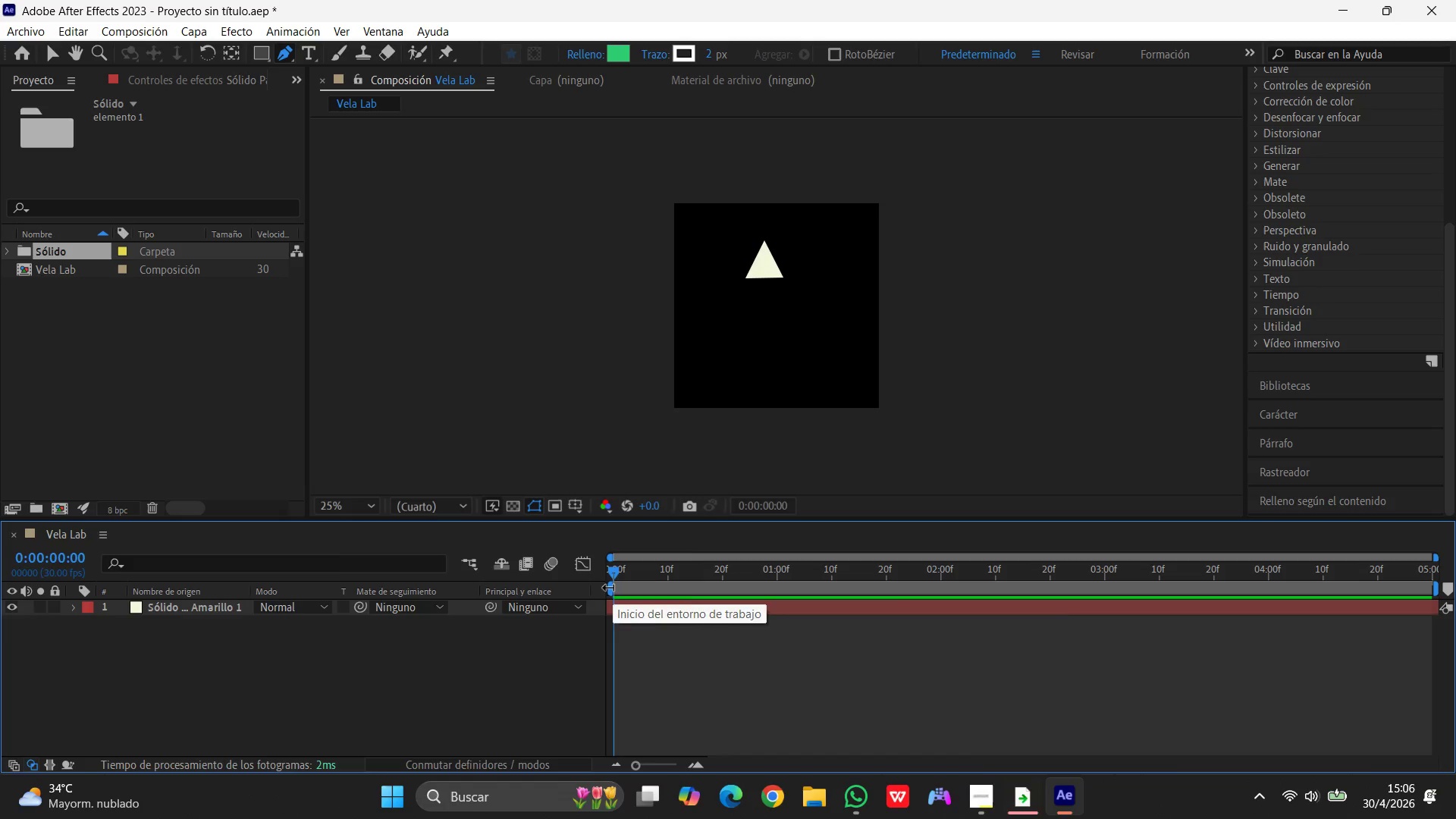 
hold_key(key=ControlLeft, duration=1.51)
left_click([613, 589])
 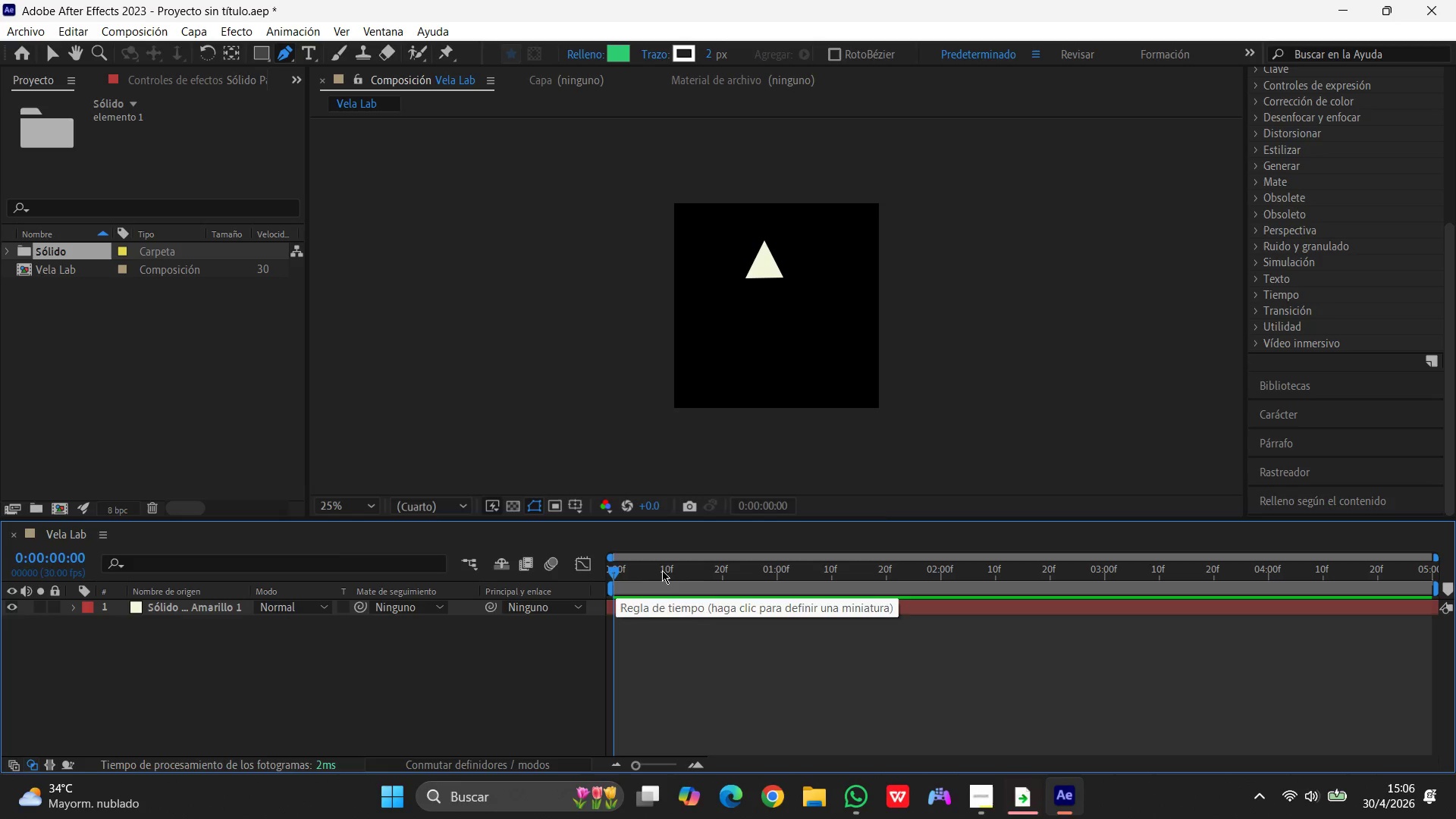 
left_click([663, 570])
 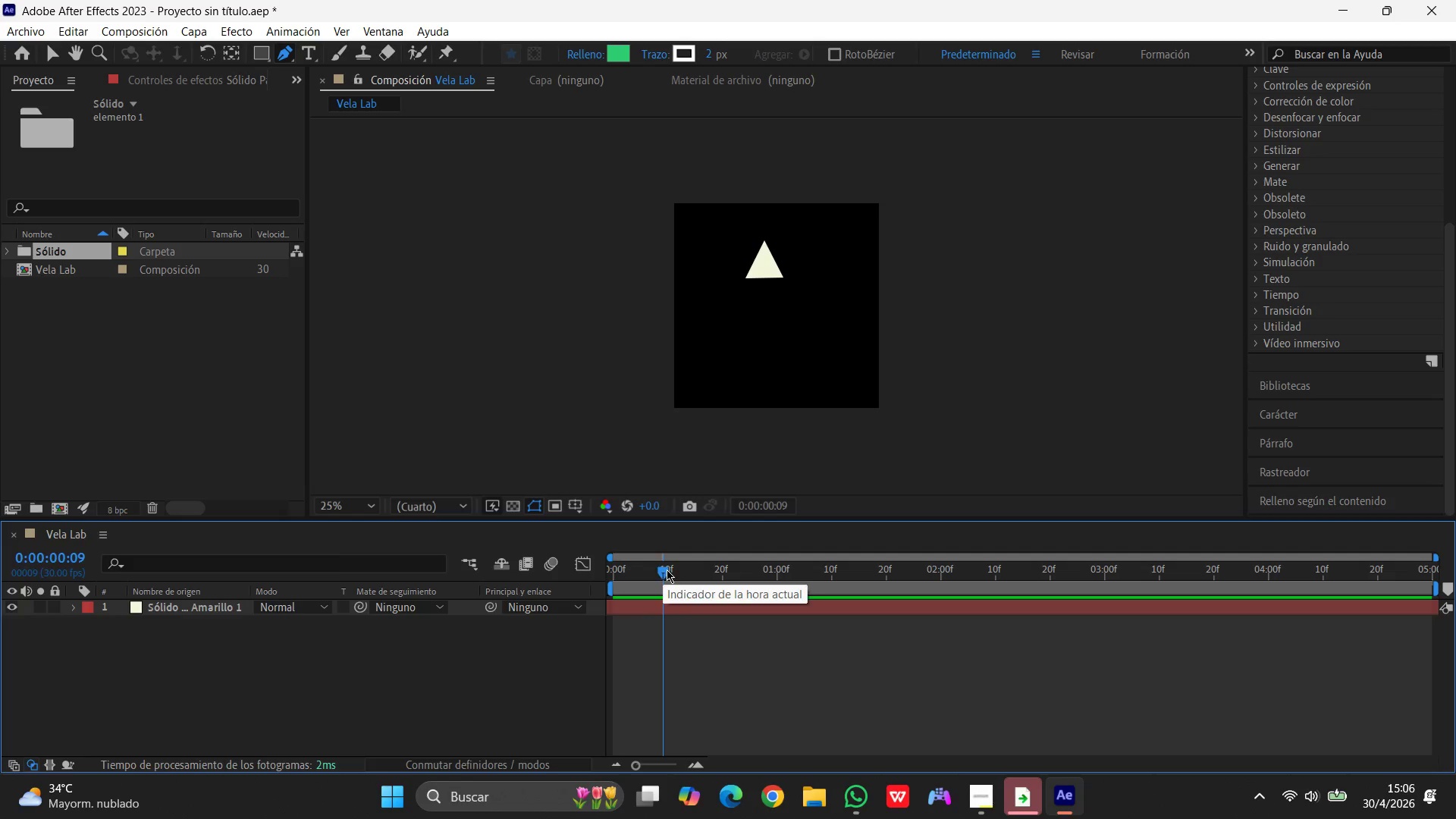 
hold_key(key=ControlLeft, duration=1.5)
left_click([667, 569])
 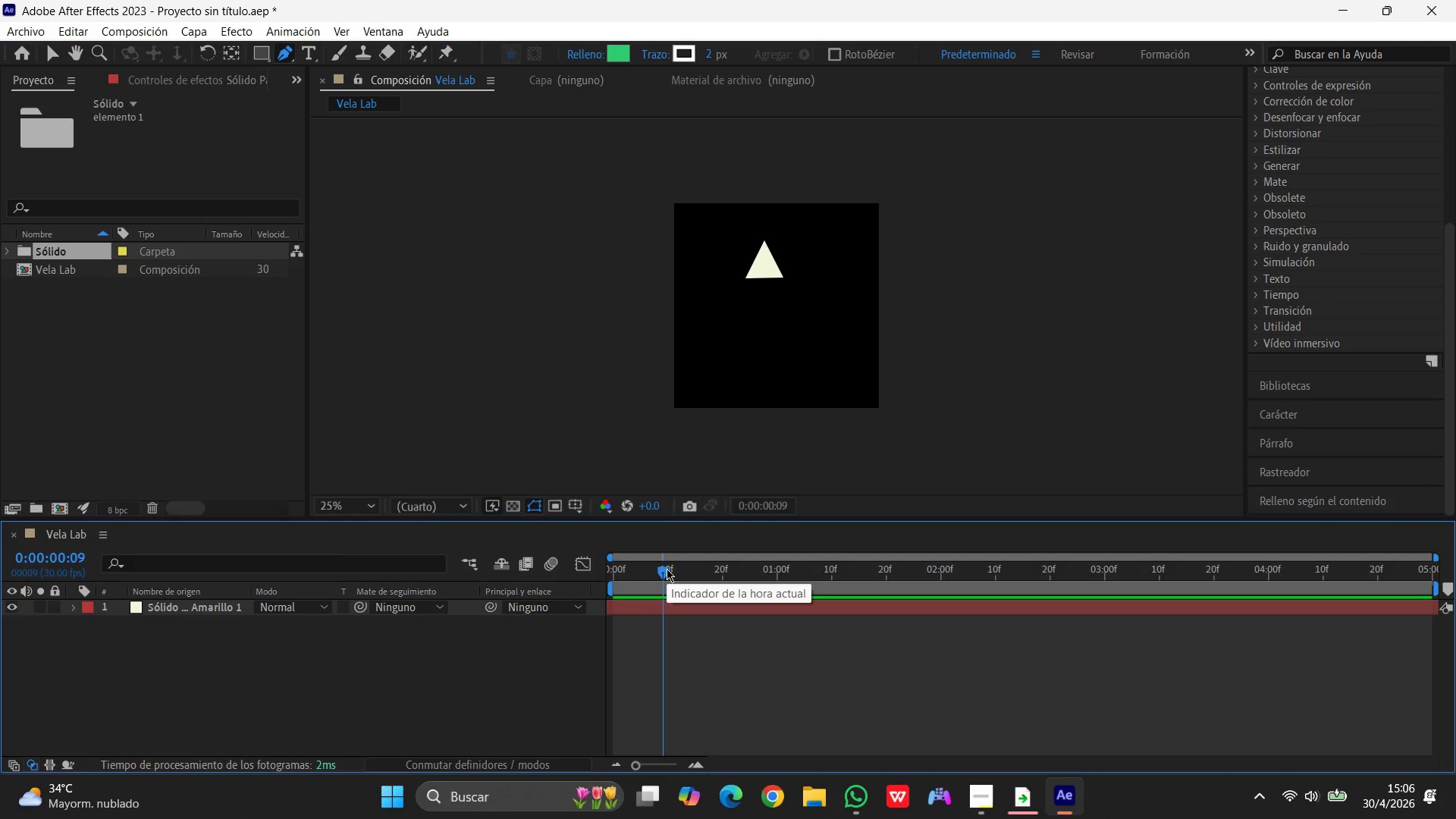 
right_click([667, 569])
 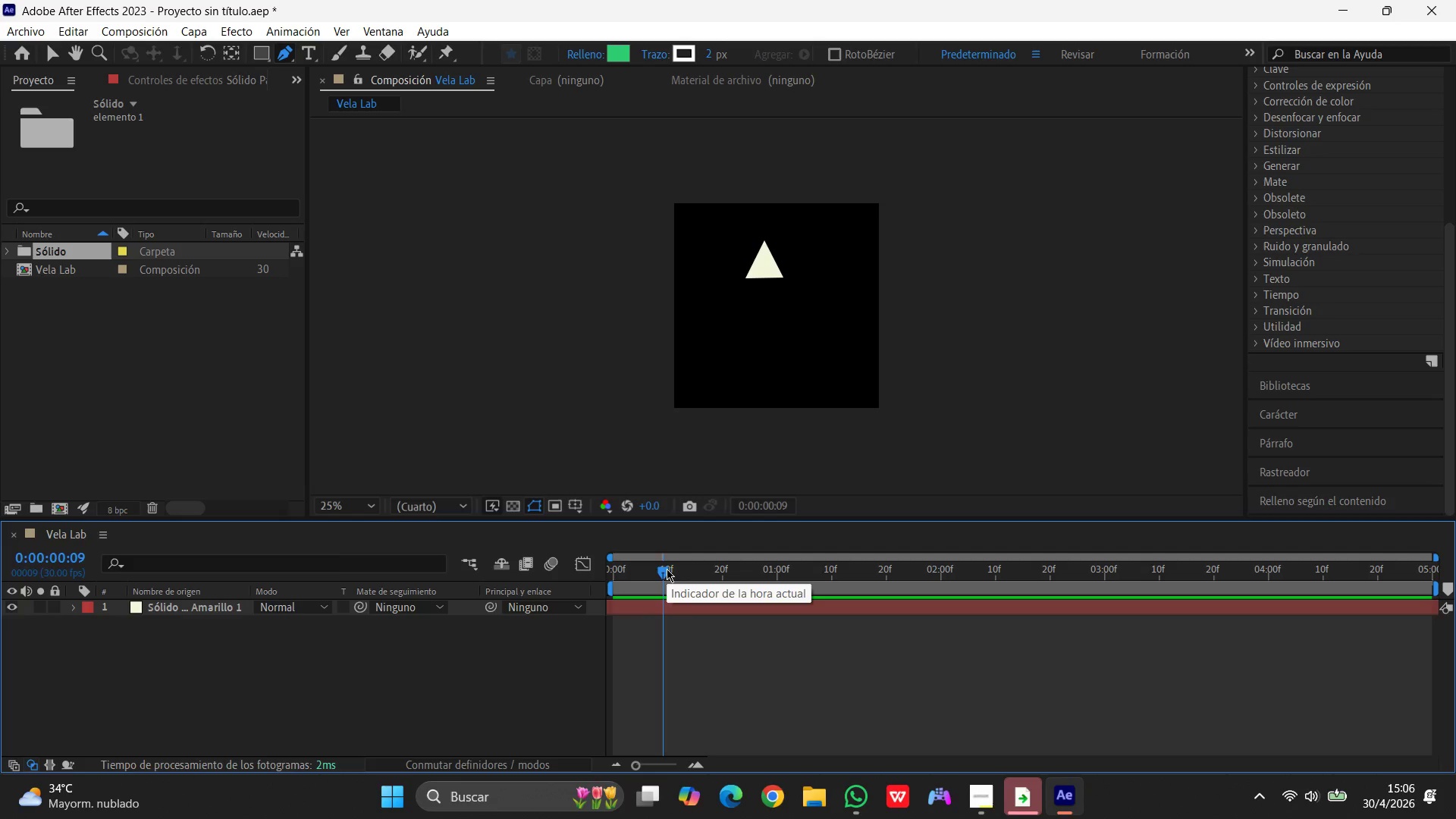 
hold_key(key=ControlLeft, duration=1.12)
left_click([667, 569])
 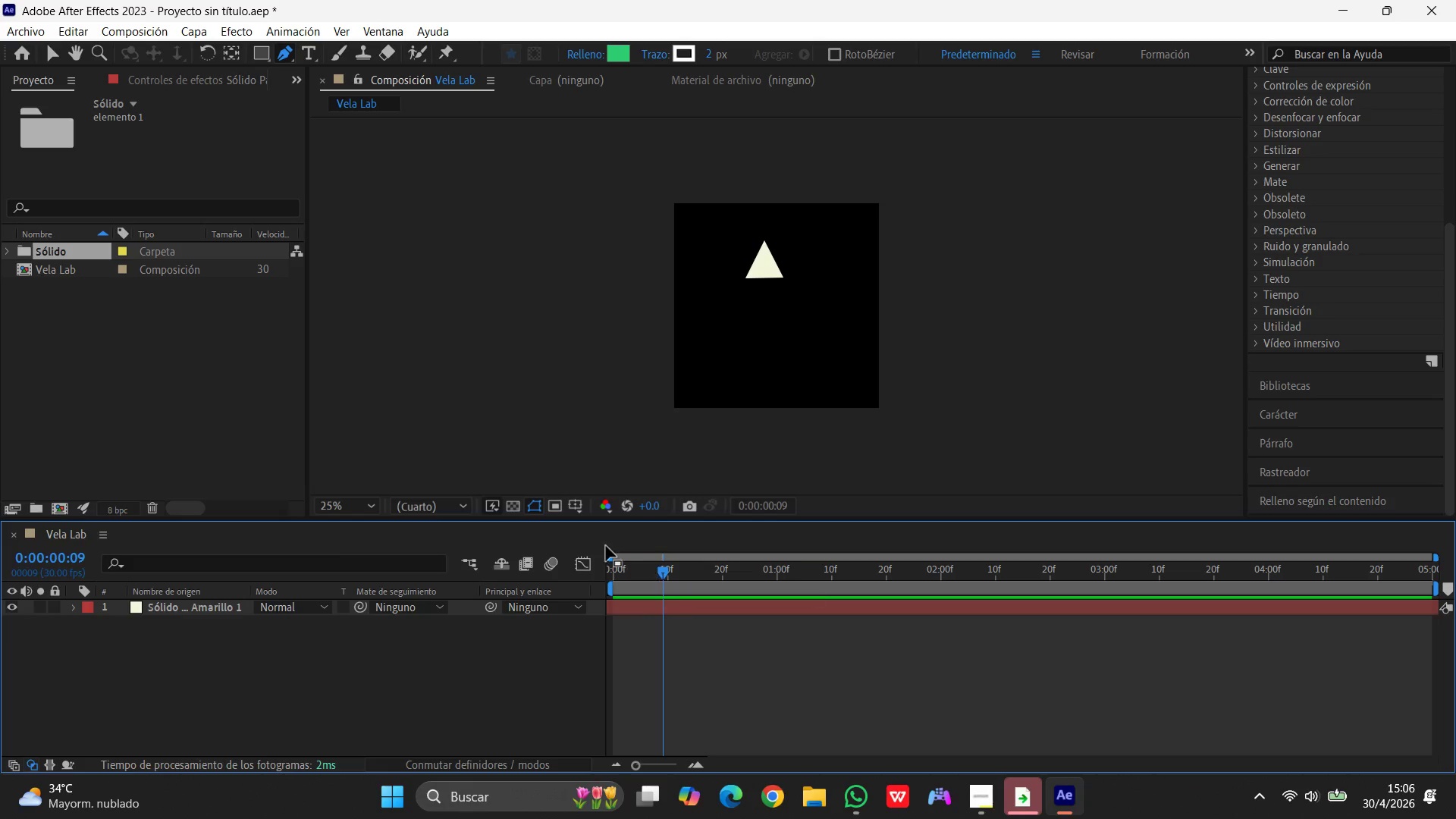 
left_click([338, 764])
 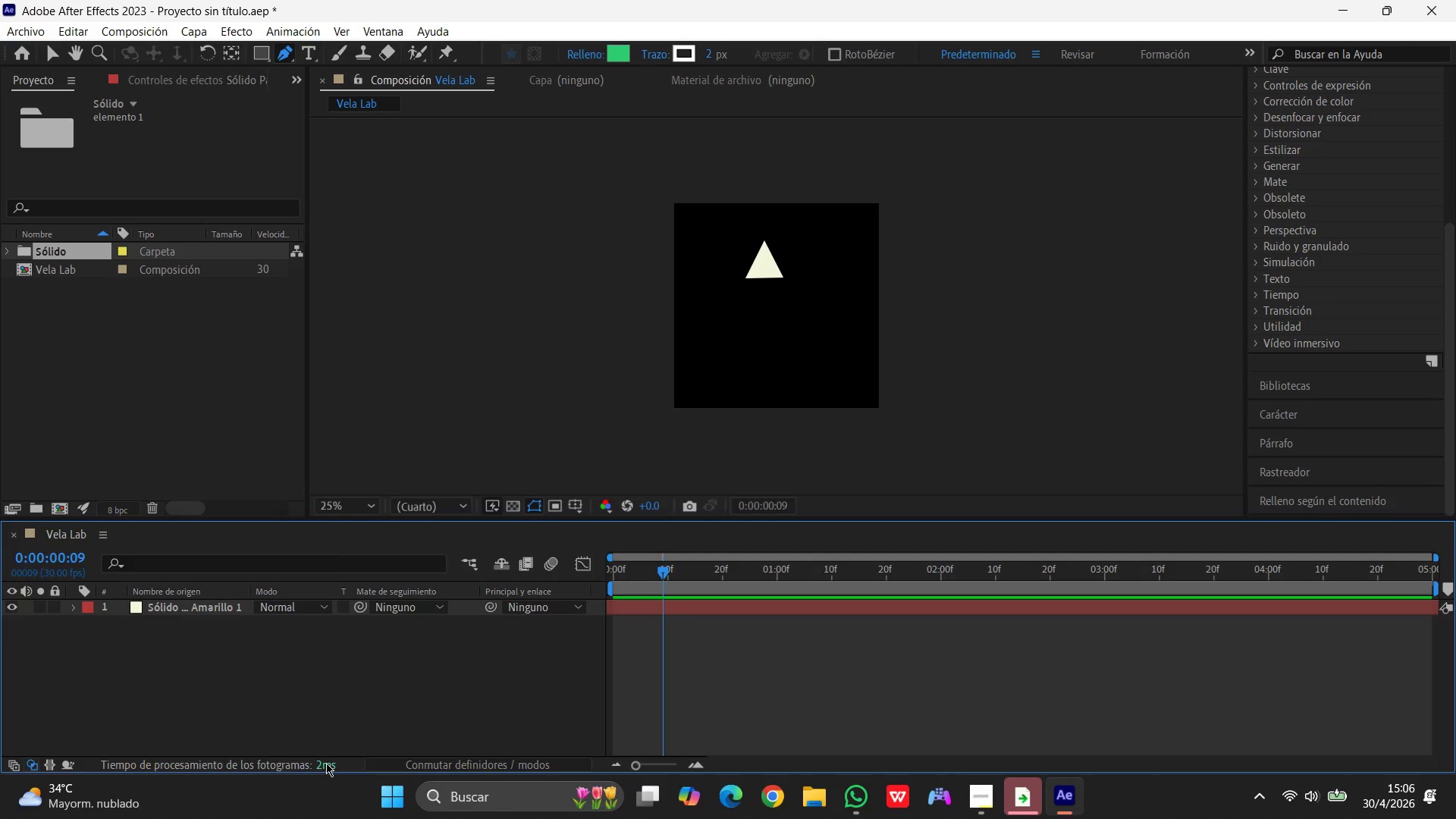 
left_click([326, 763])
 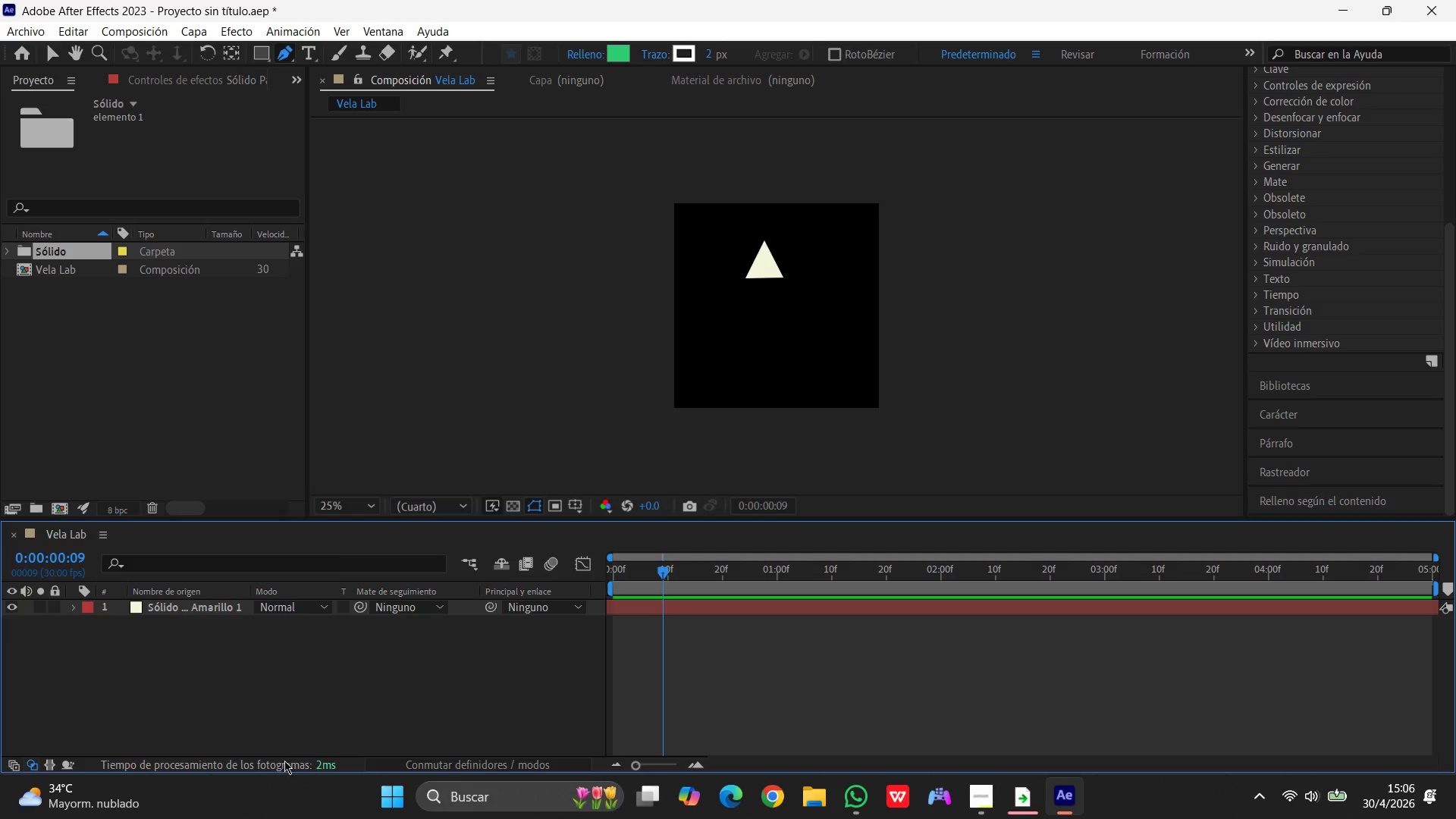 
left_click([281, 765])
 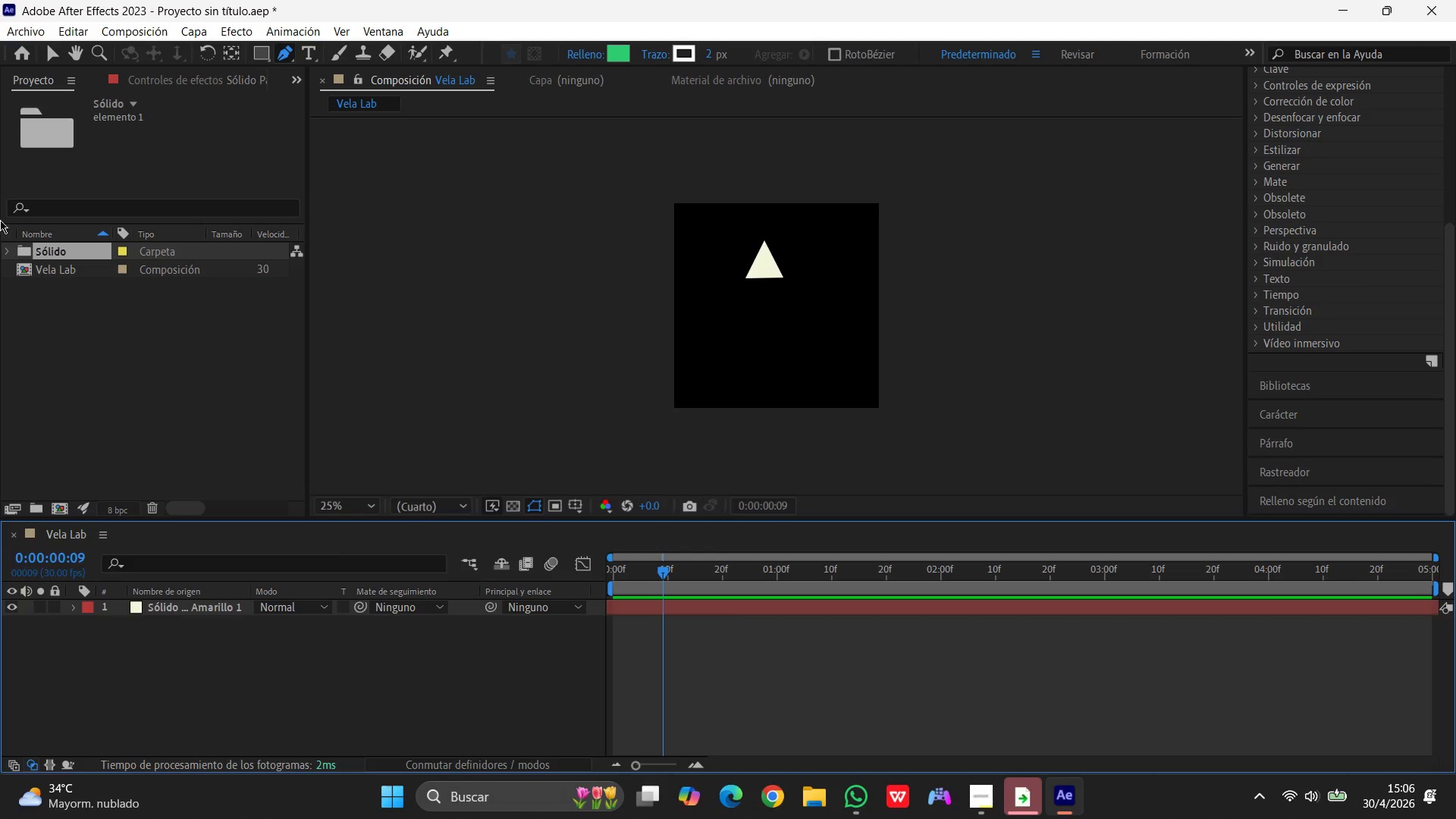 
wait(18.75)
 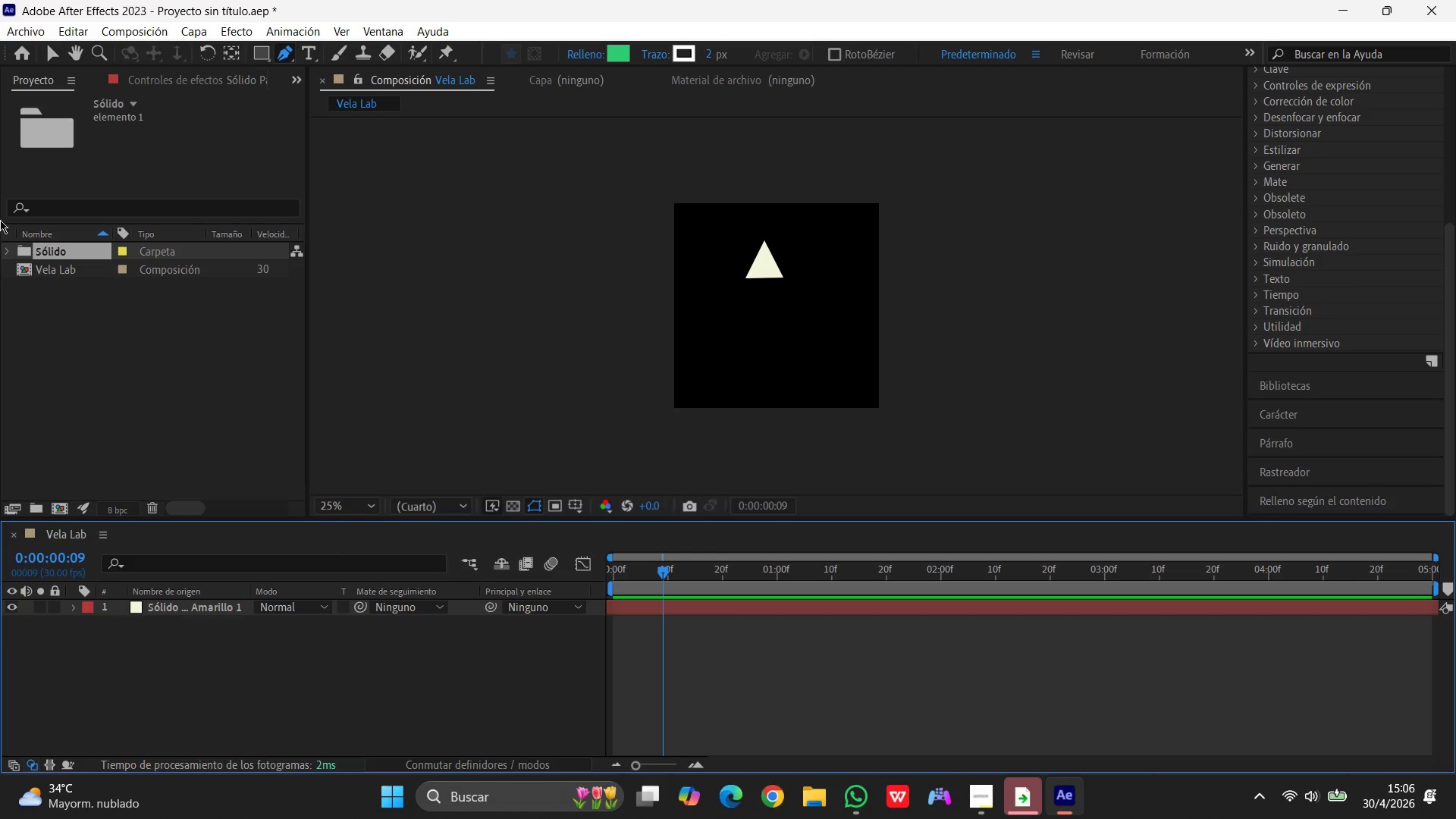 
left_click([218, 610])
 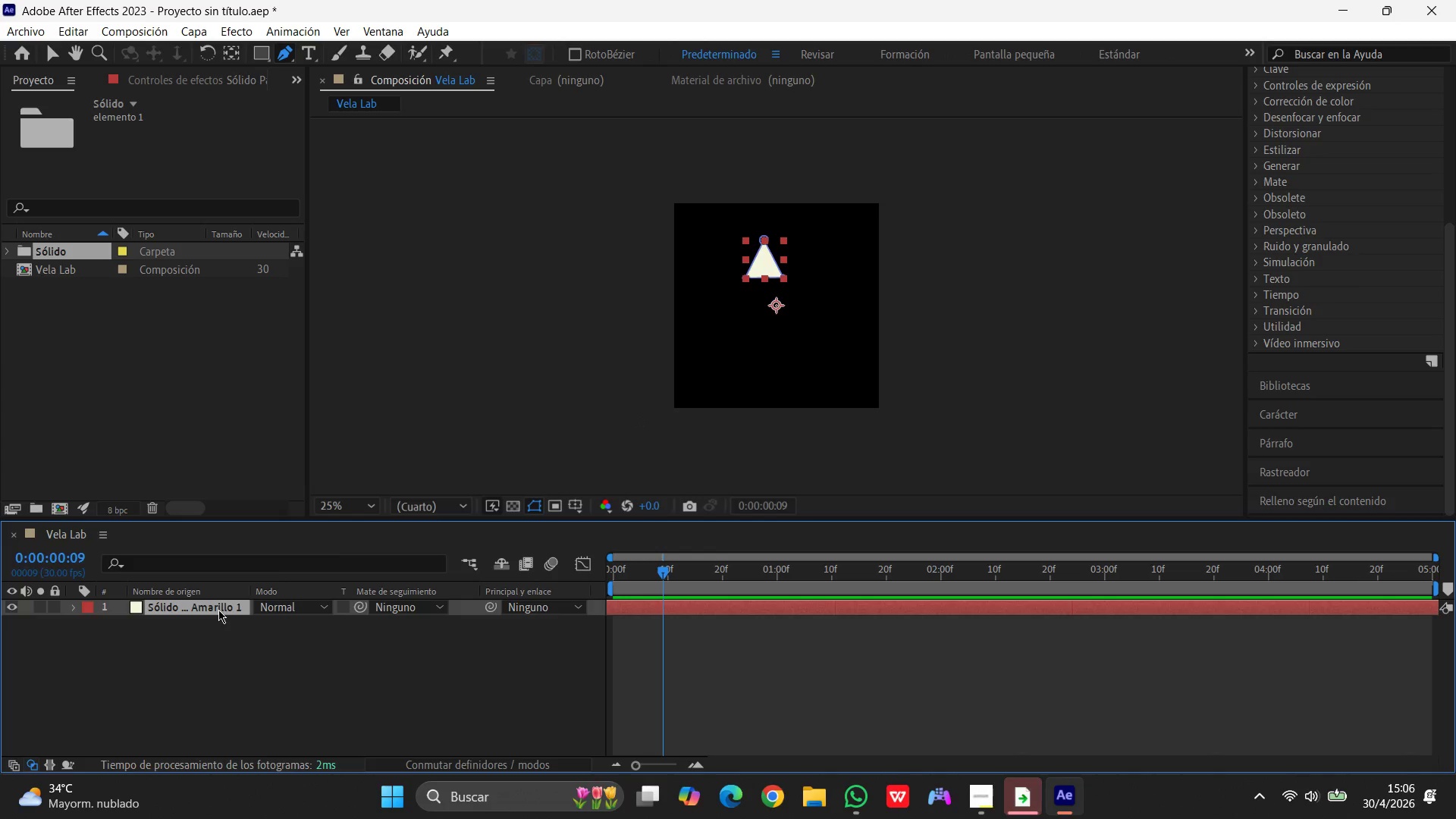 
key(Control+Shift+Y)
 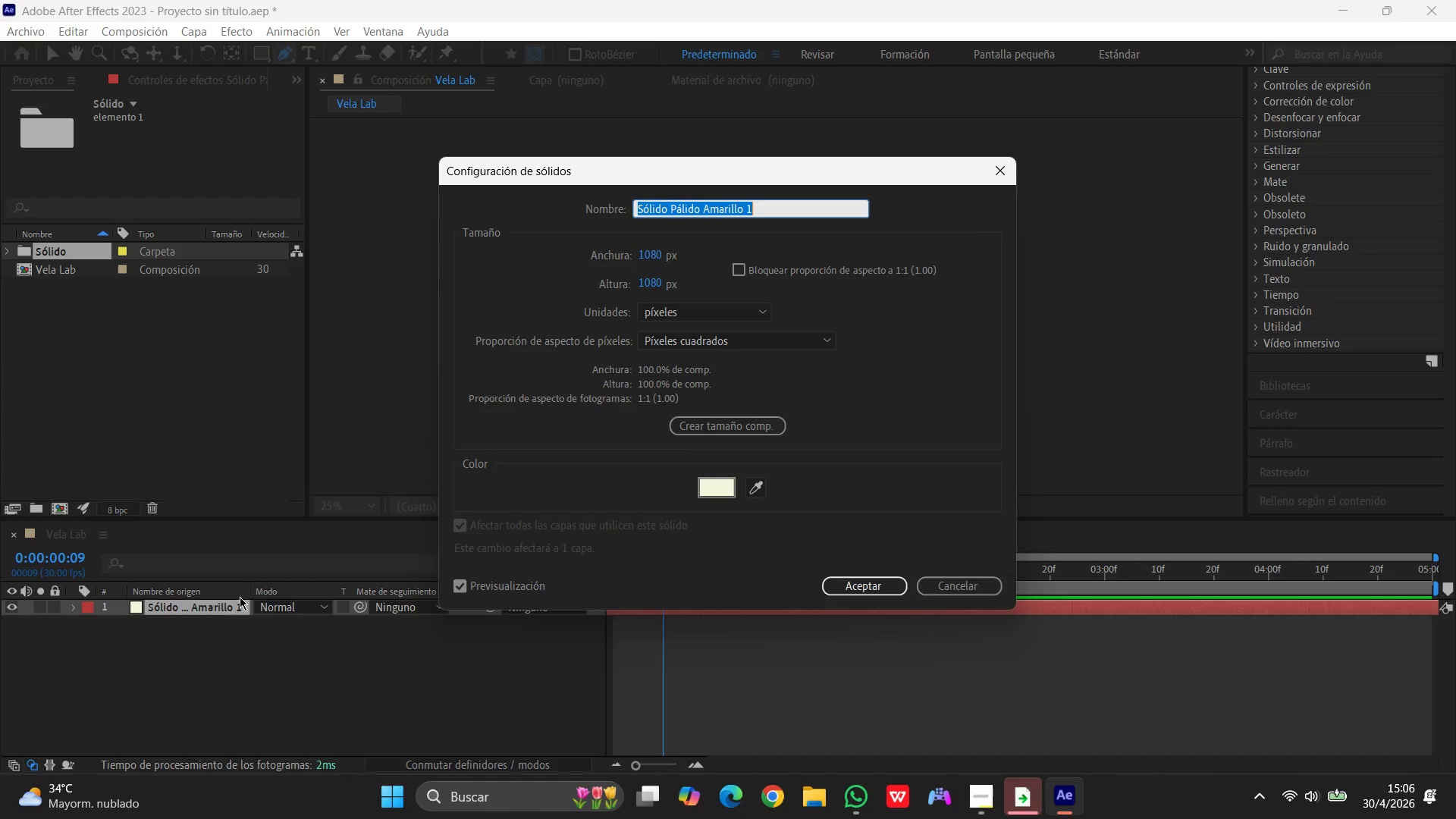 
wait(8.7)
 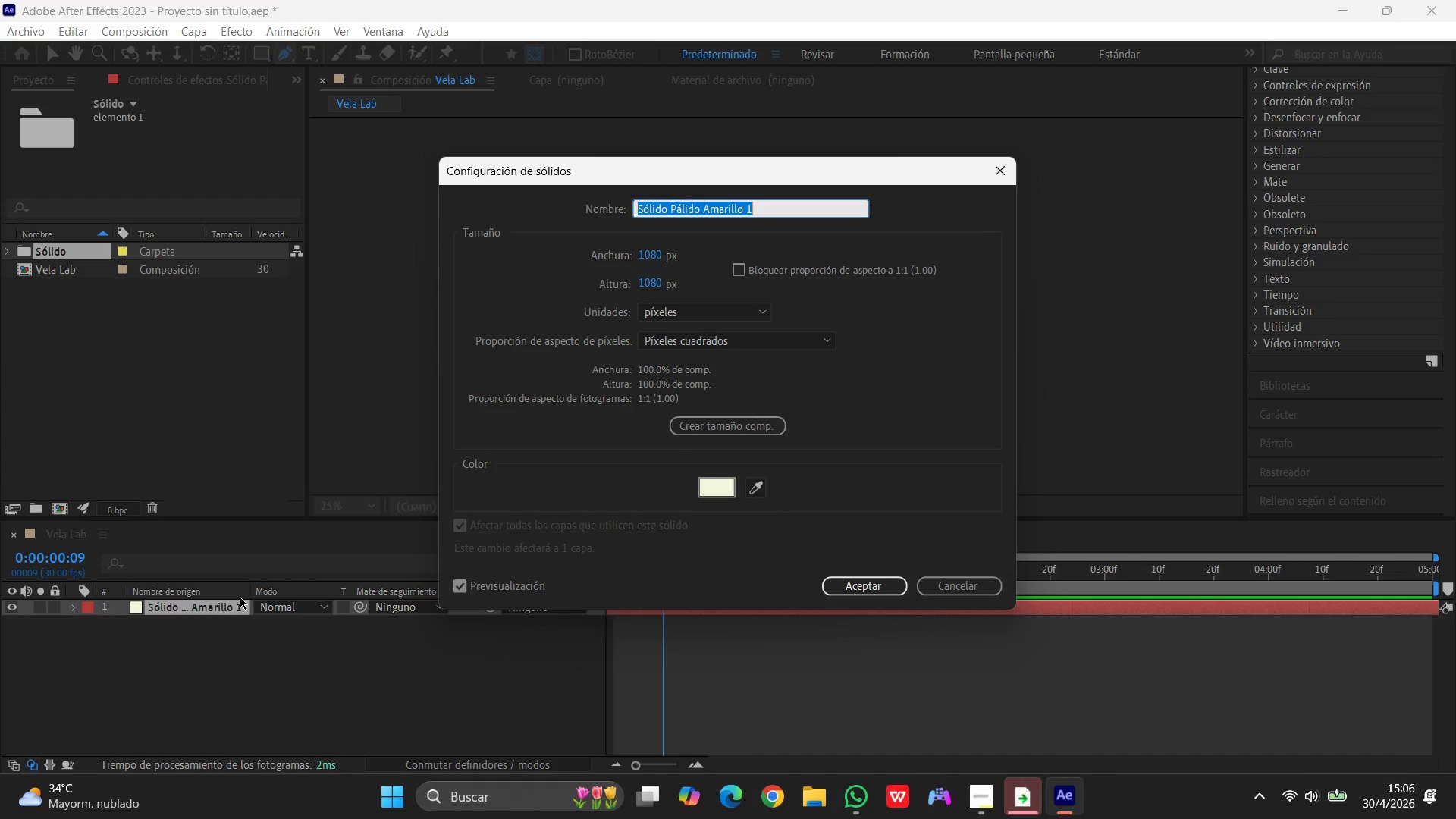 
left_click([723, 487])
 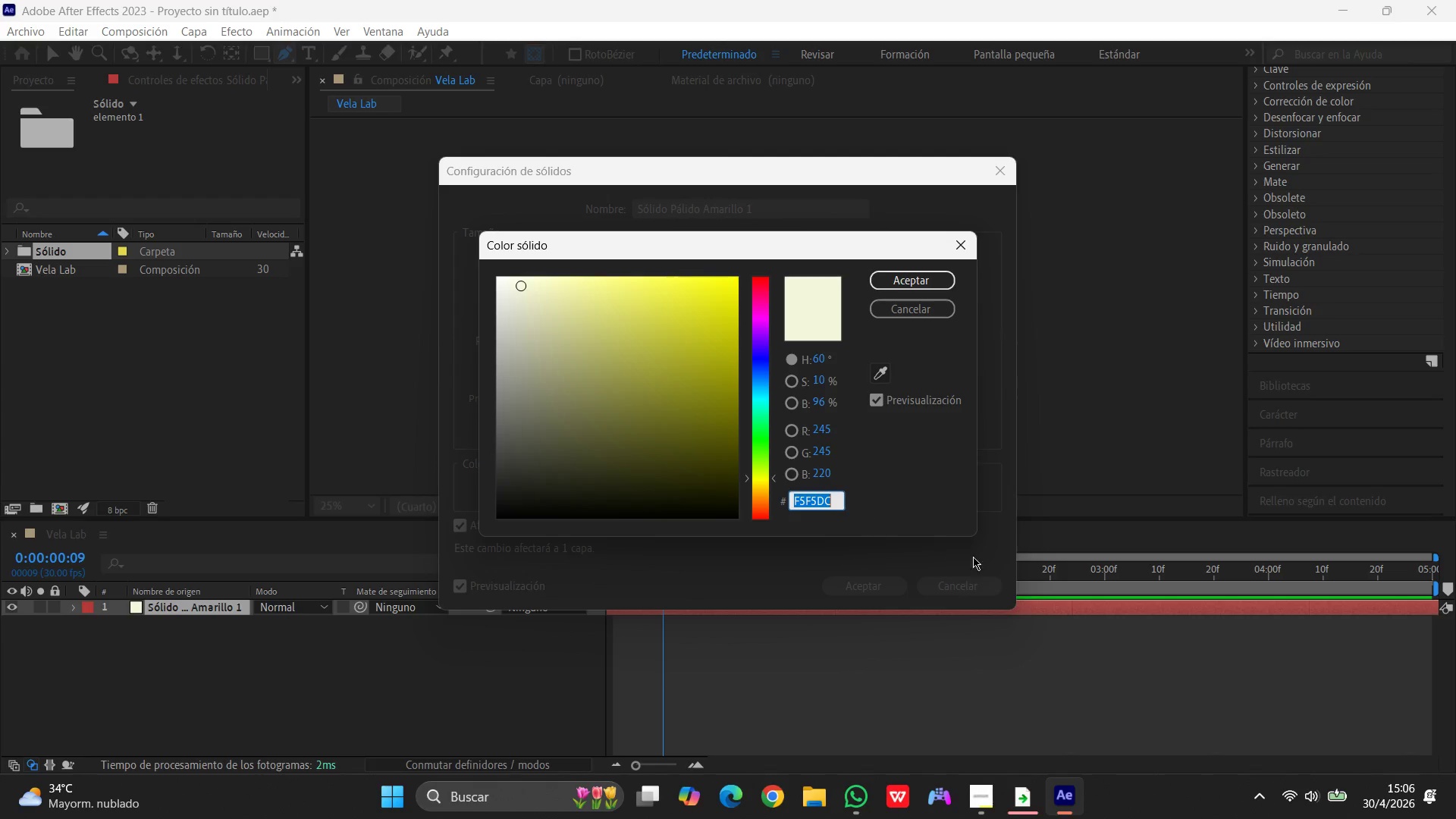 
wait(5.09)
 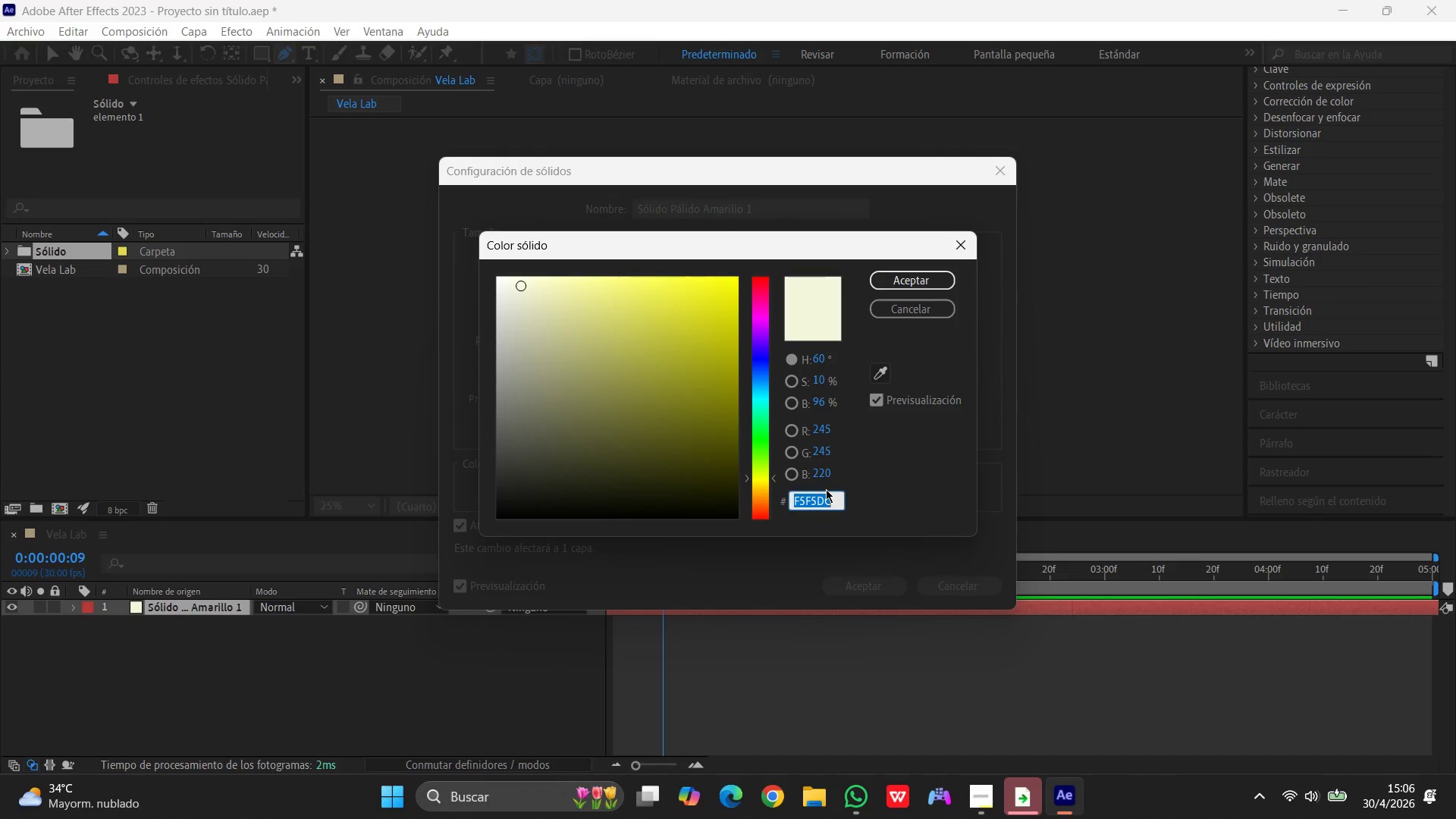 
left_click([838, 504])
 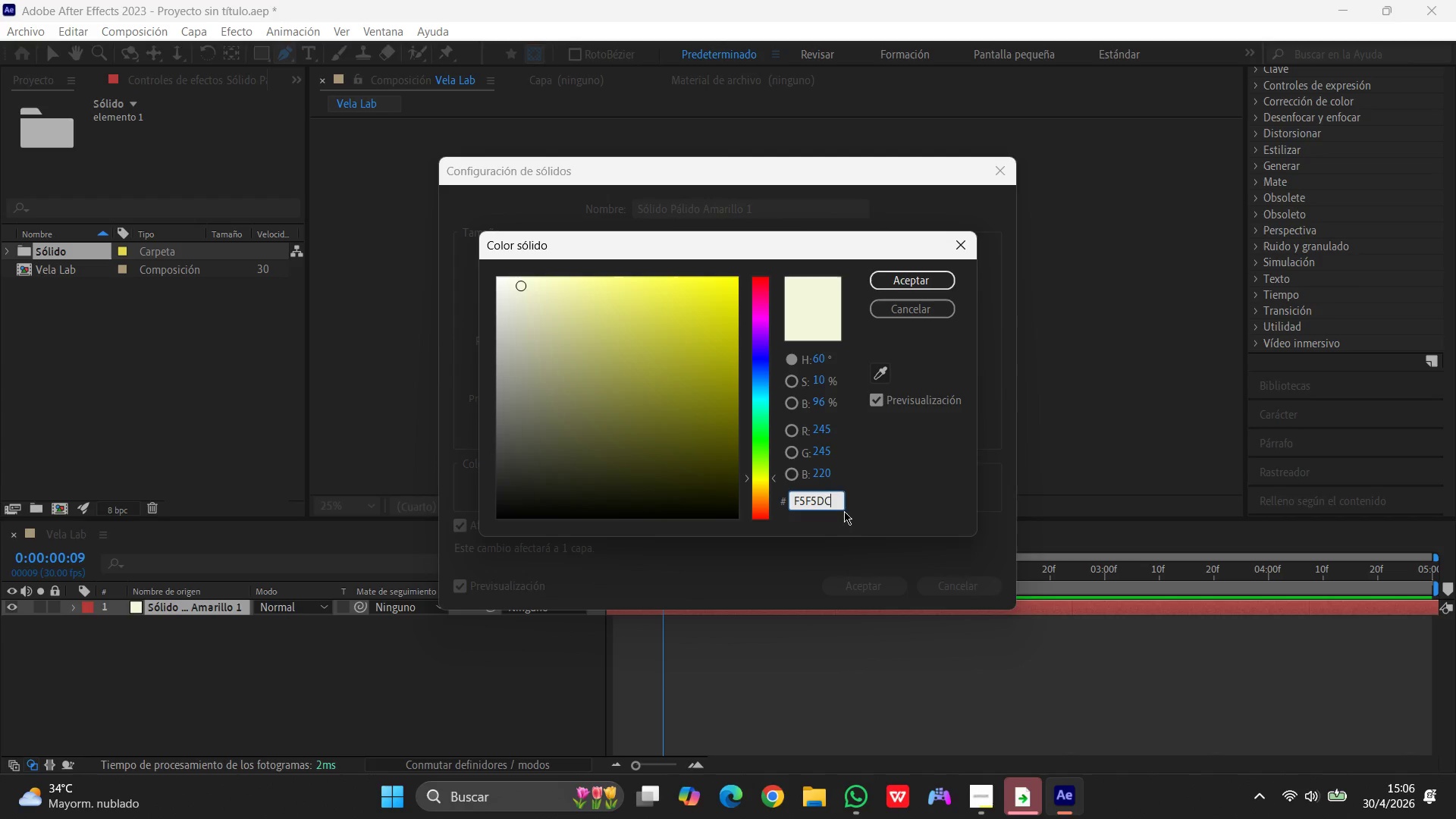 
left_click([836, 494])
 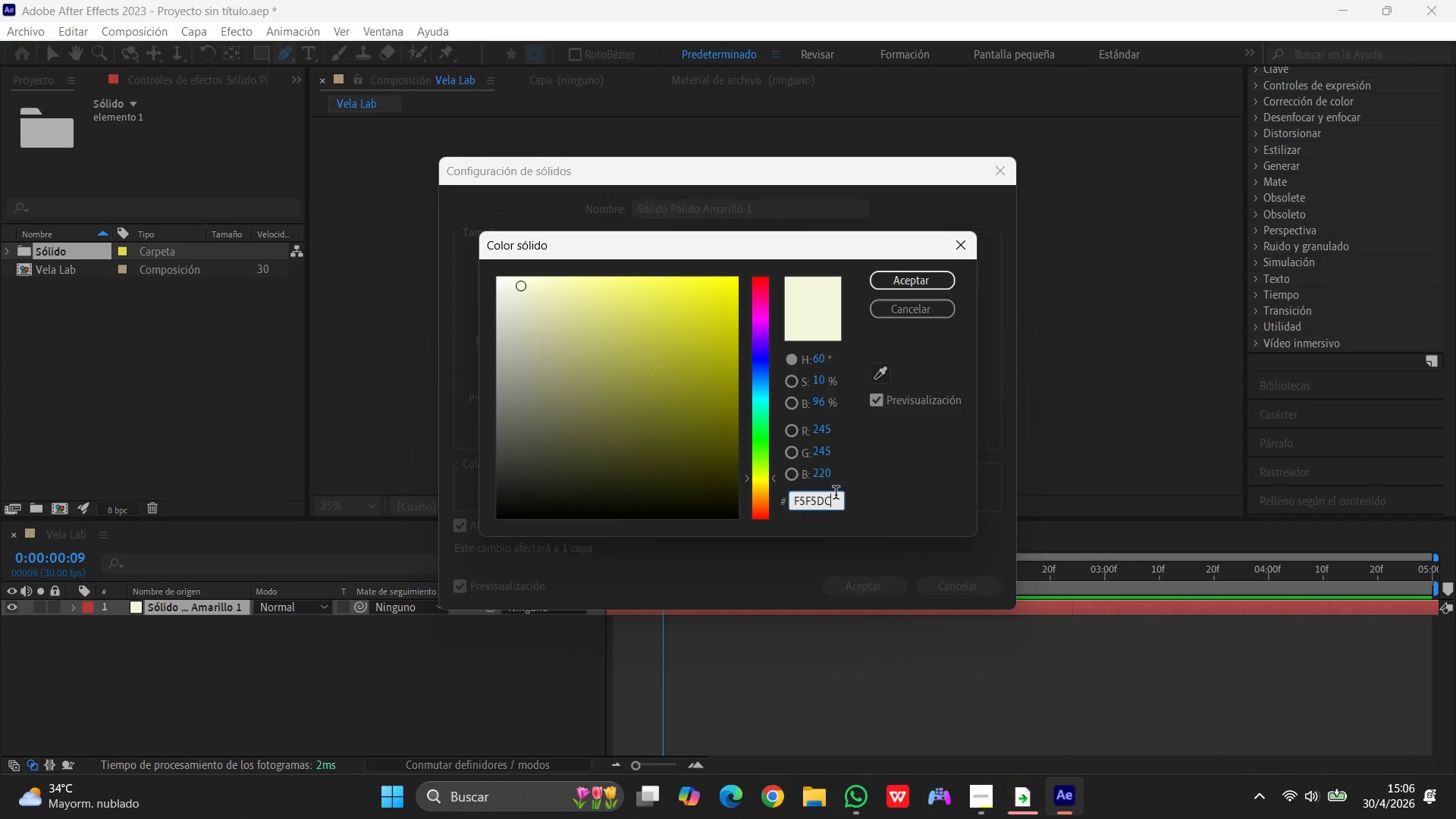 
key(Backspace)
 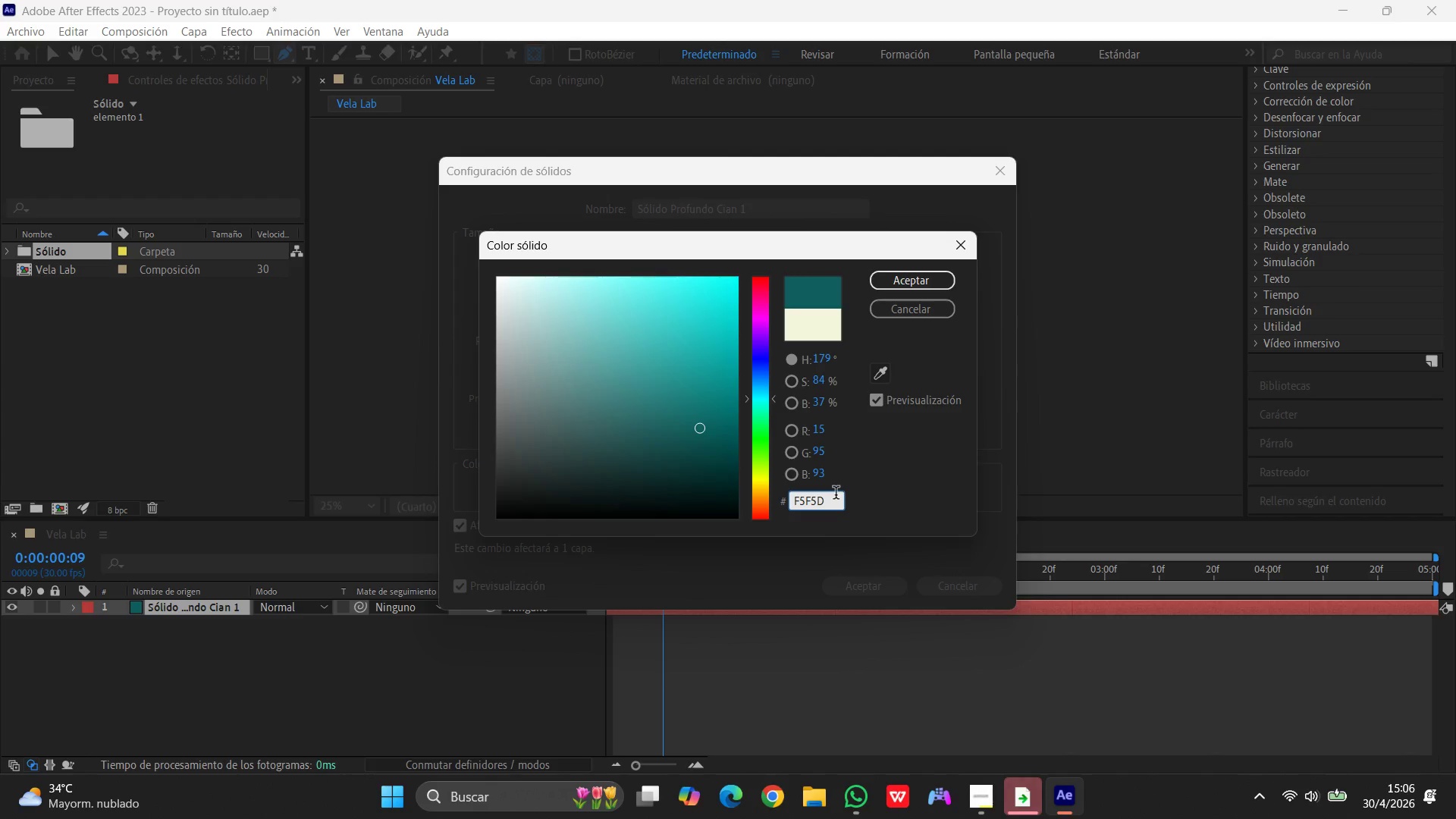 
key(CapsLock)
 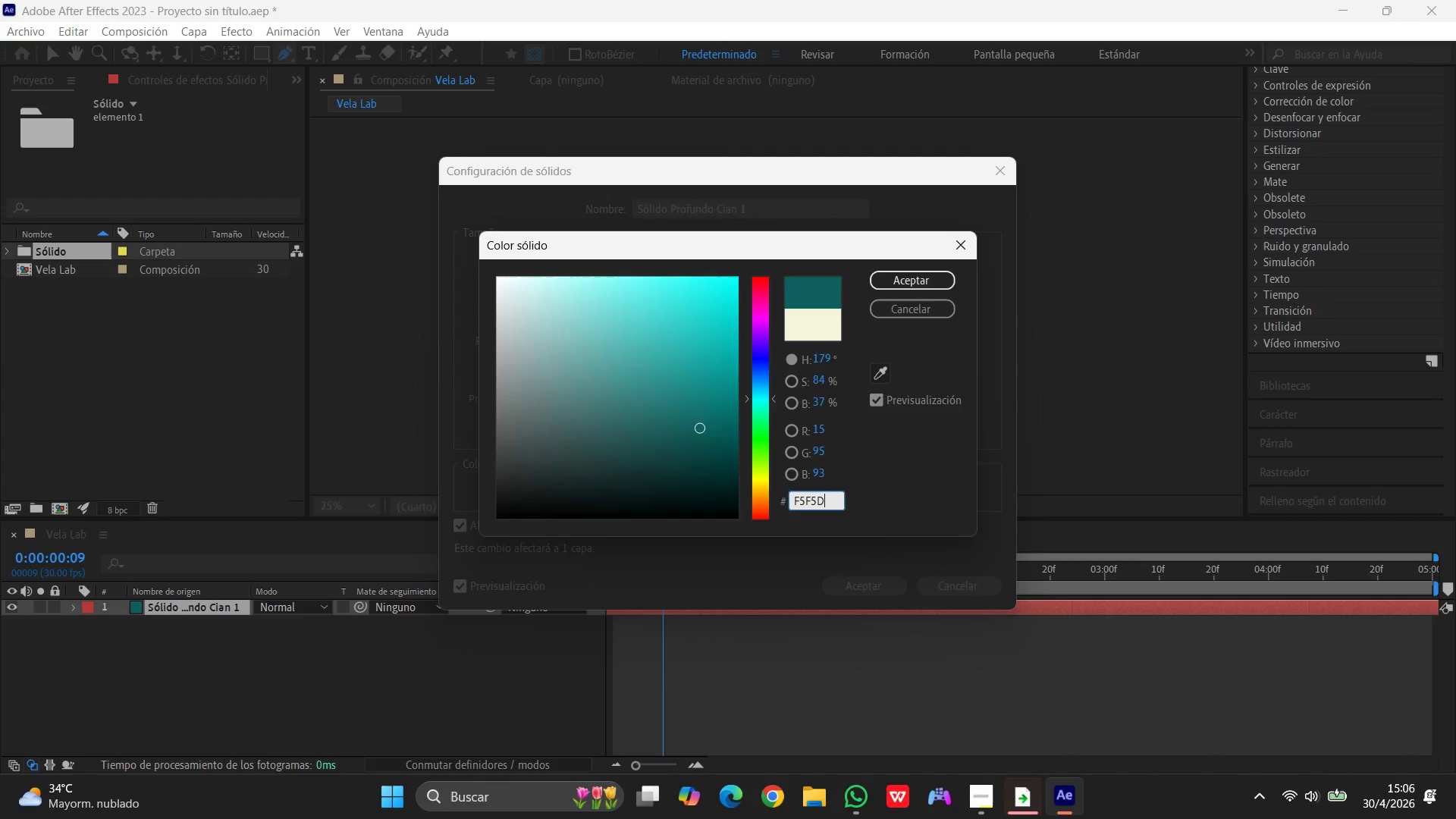 
key(C)
 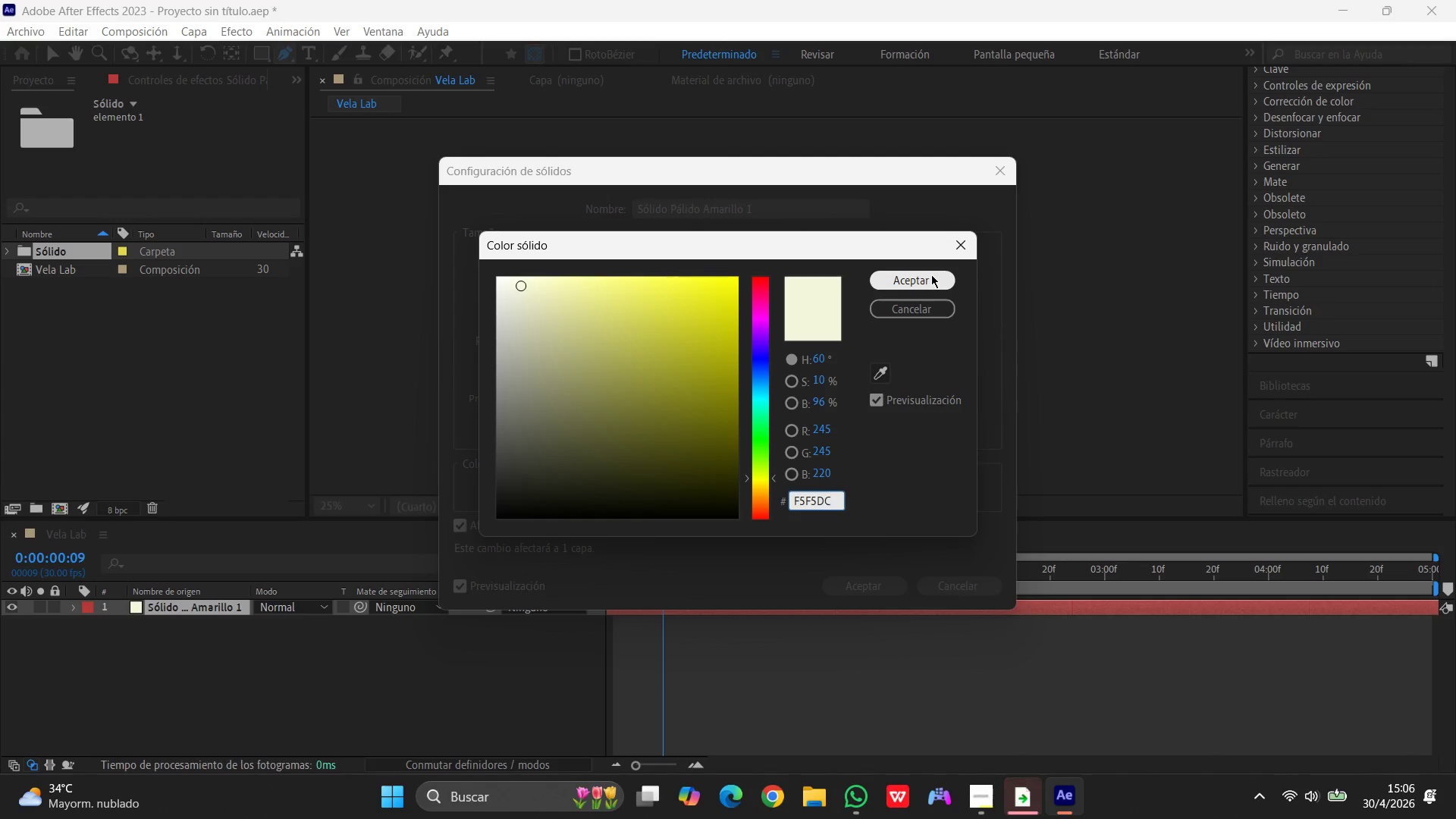 
wait(6.47)
 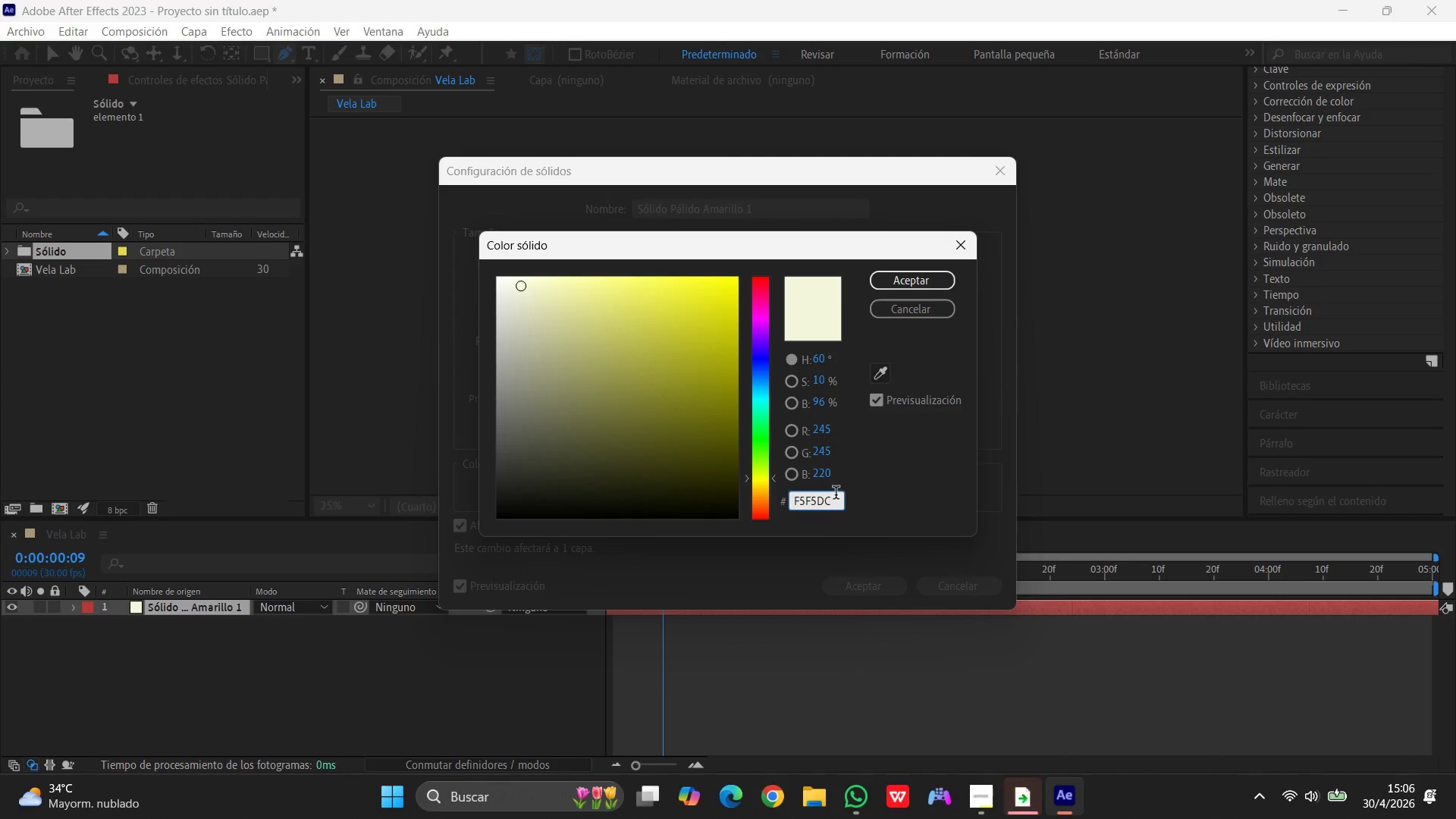 
left_click([931, 275])
 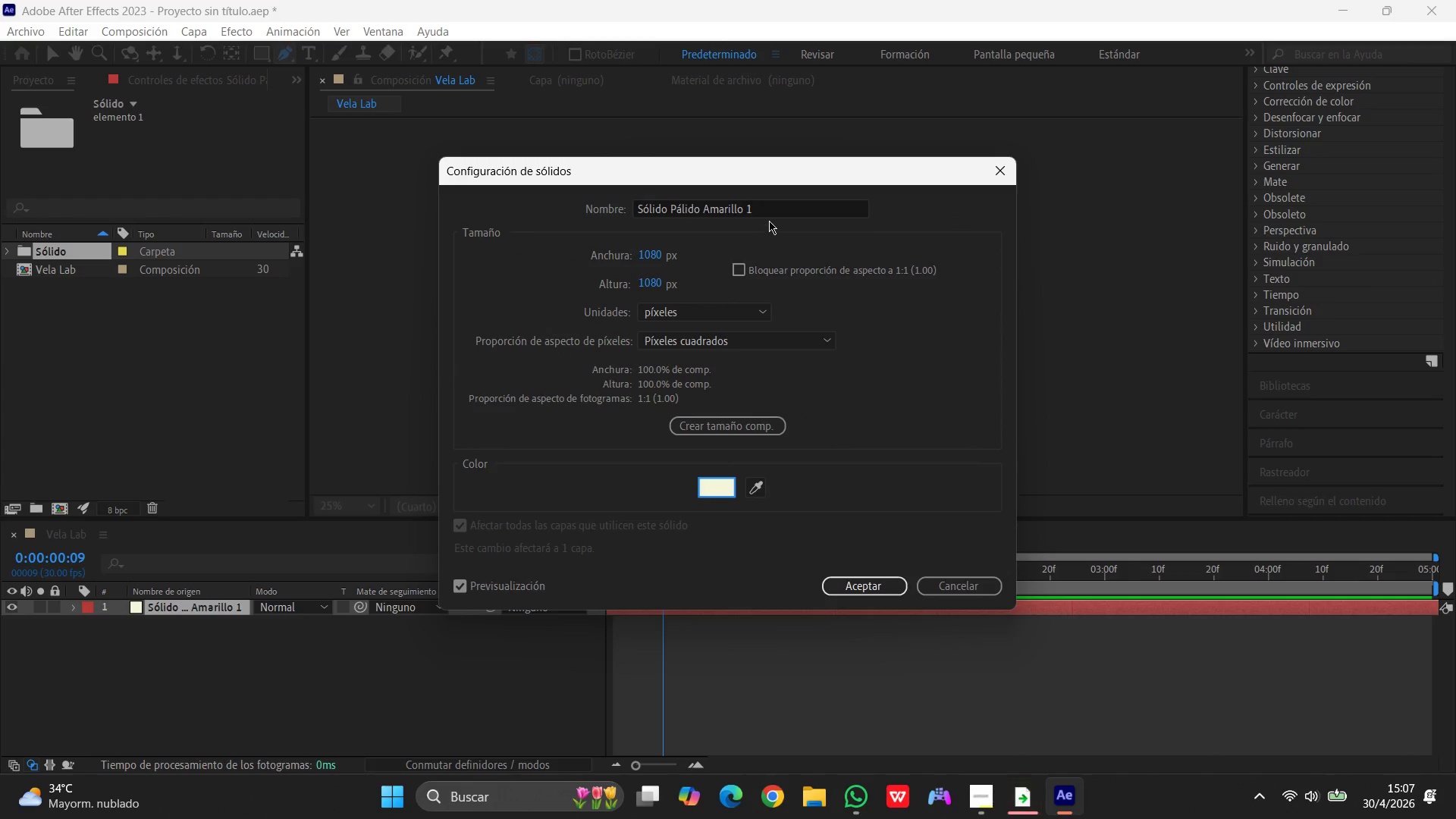 
left_click([773, 208])
 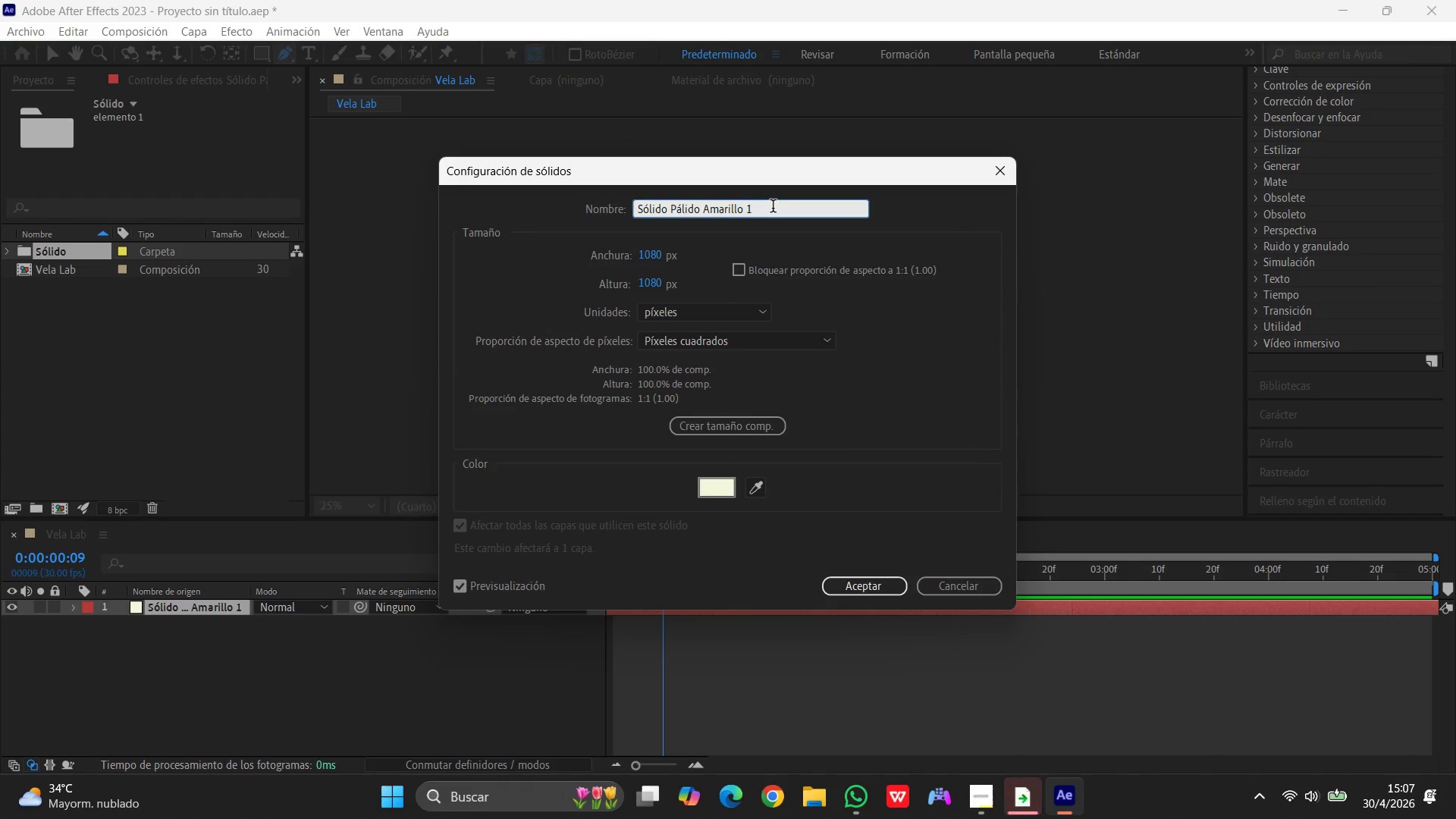 
hold_key(key=Backspace, duration=1.52)
 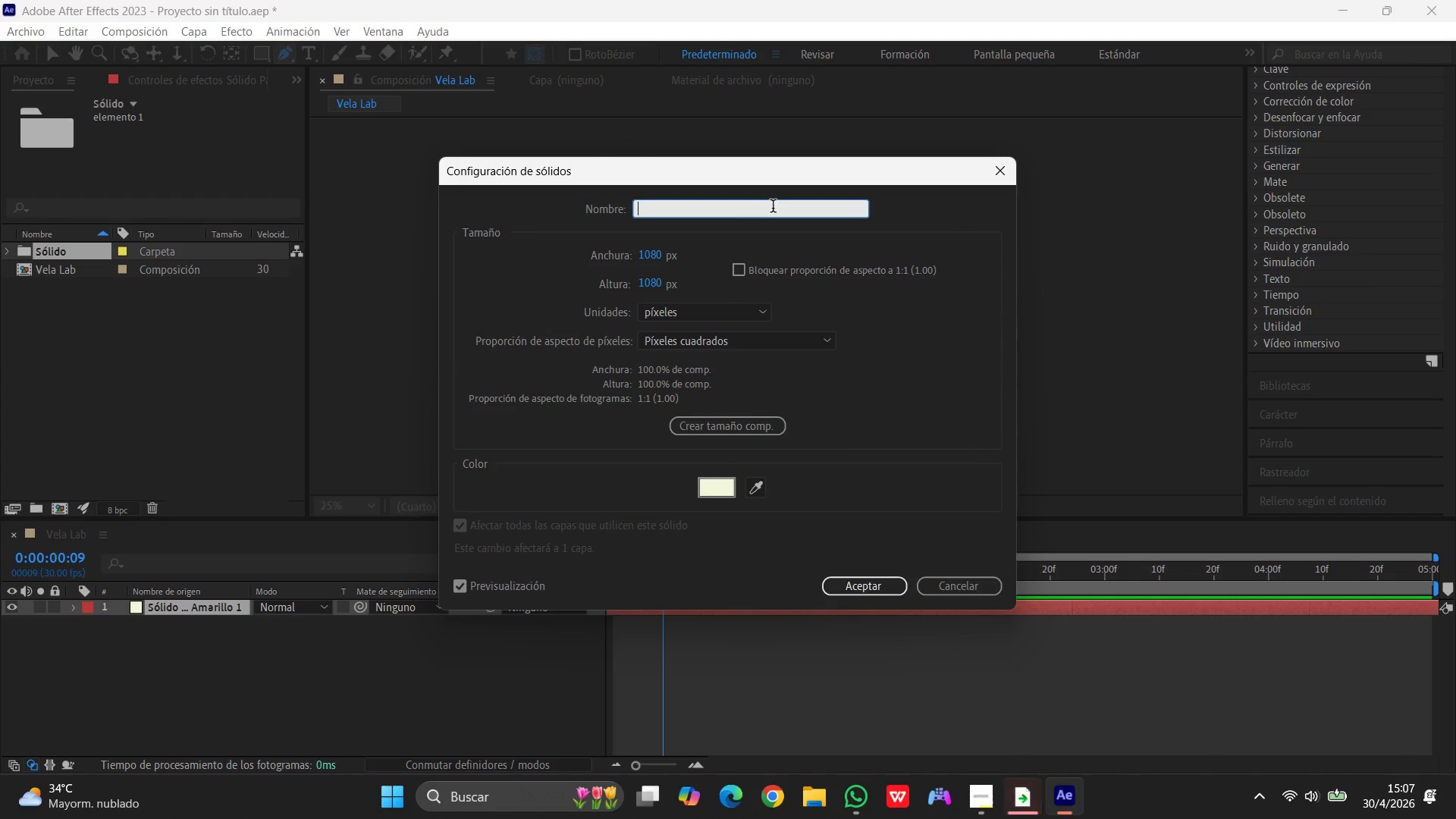 
key(Backspace)
key(Backspace)
type(FONDO CREMA )
 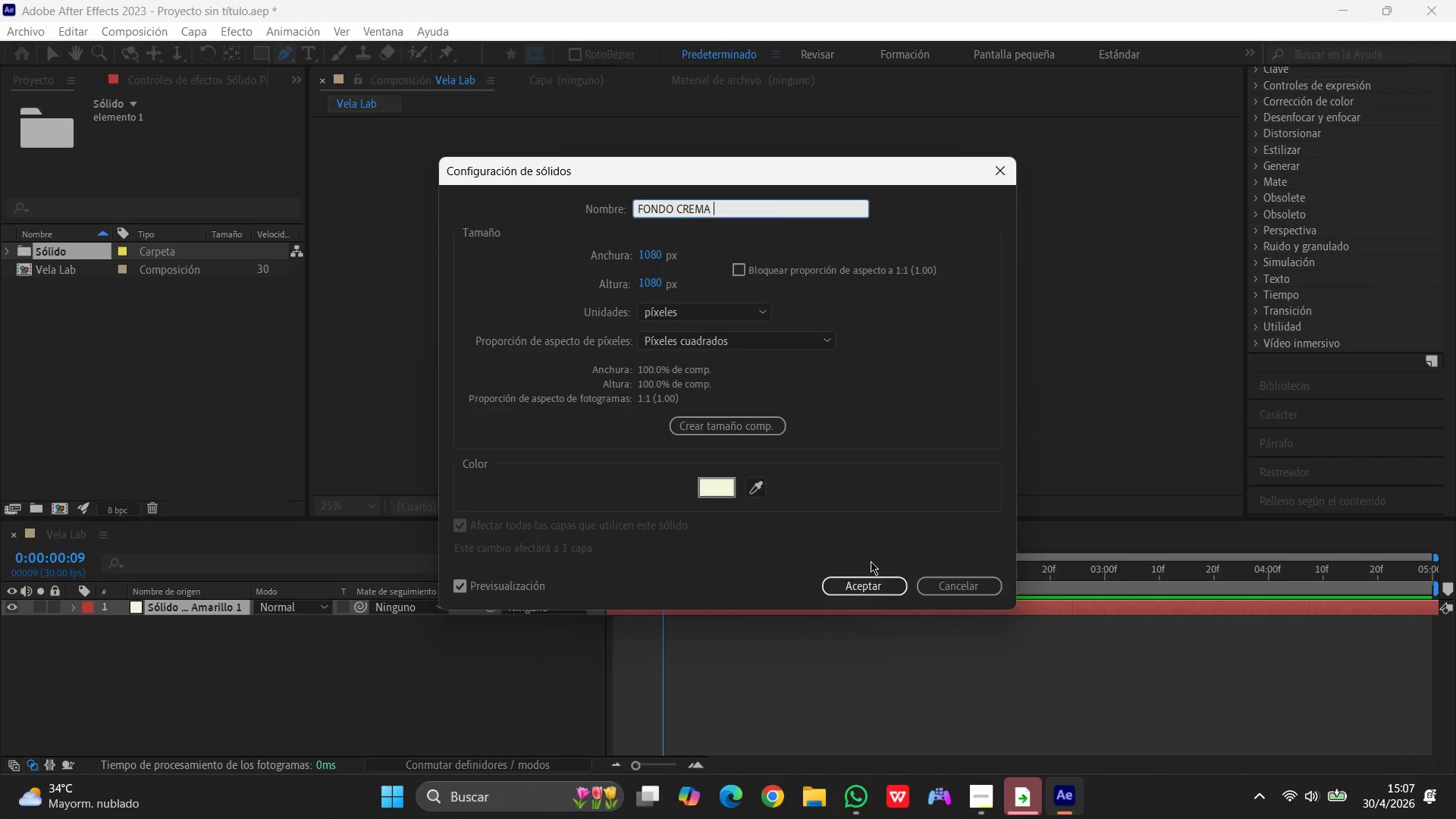 
left_click([867, 582])
 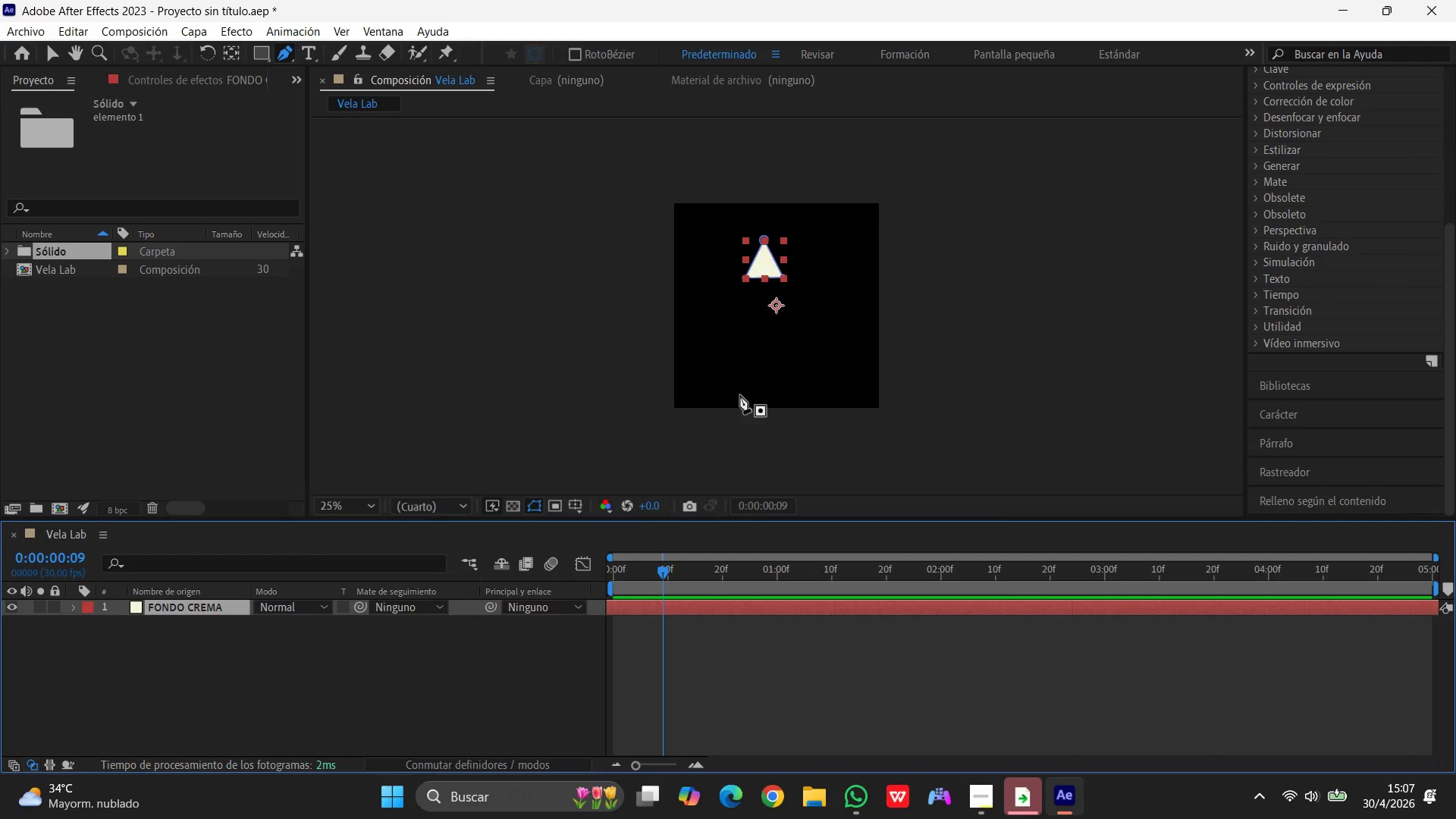 
left_click([761, 372])
 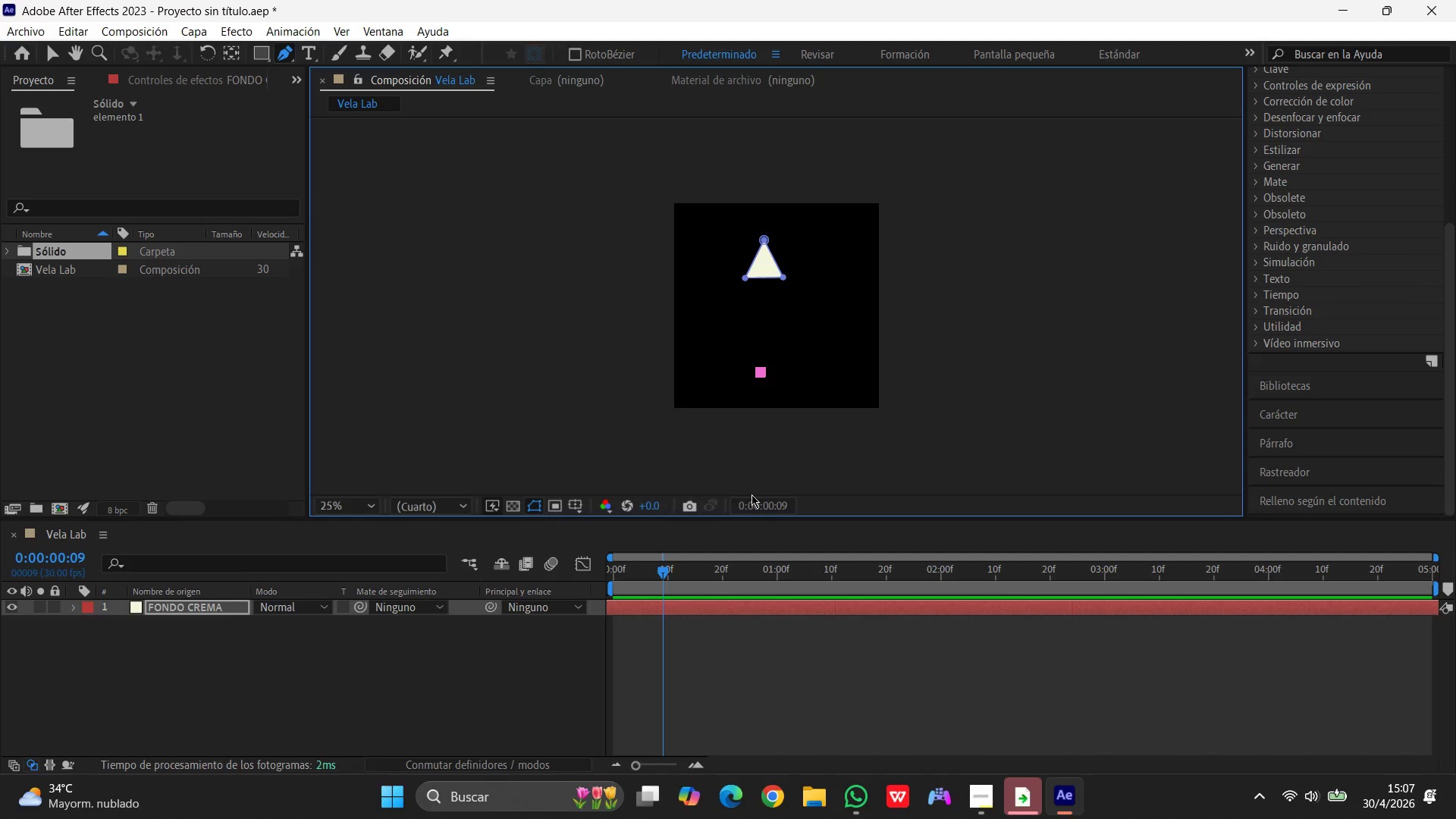 
left_click_drag(start_coordinate=[787, 360], to_coordinate=[860, 402])
 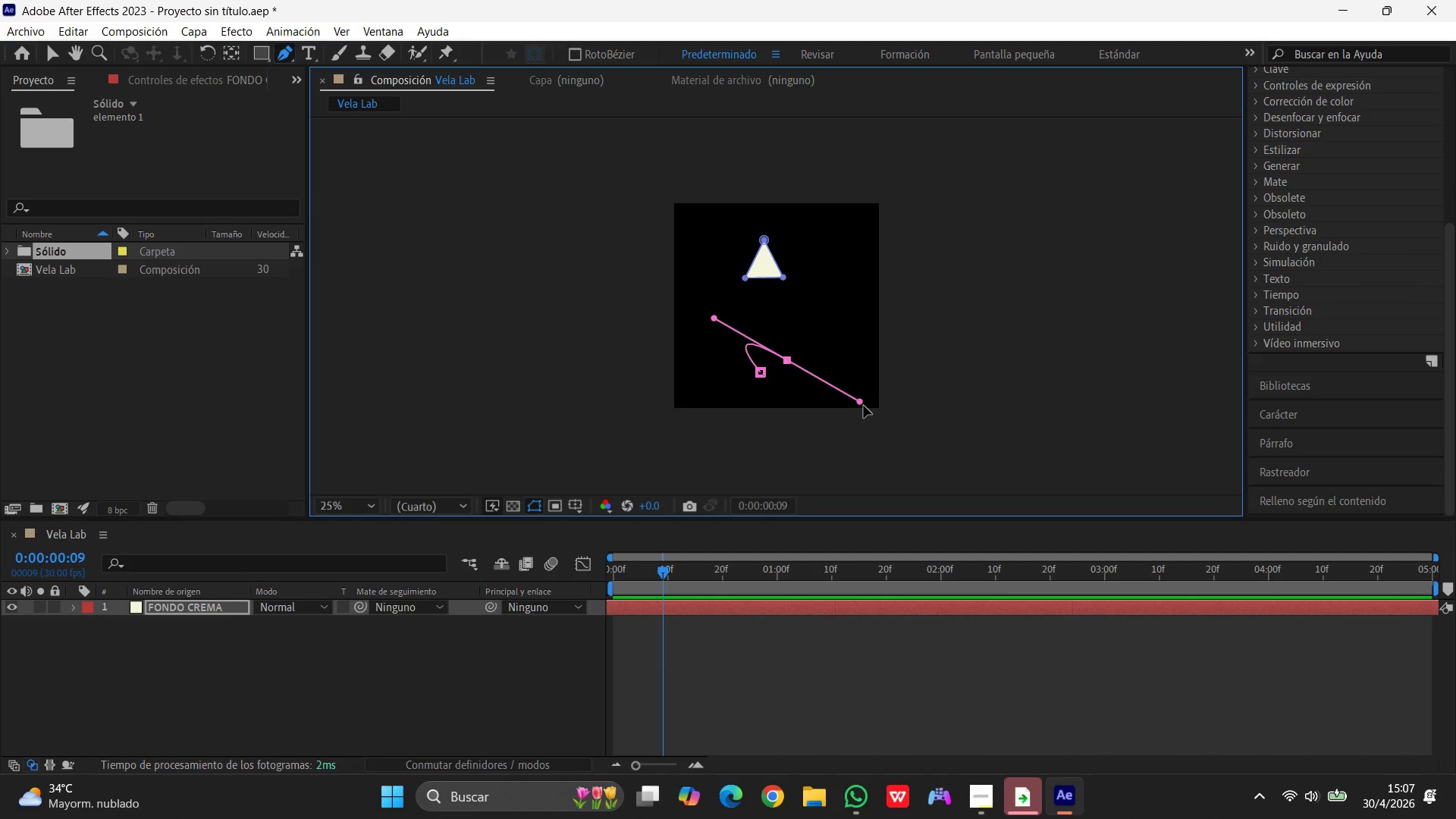 
key(Control+Z)
 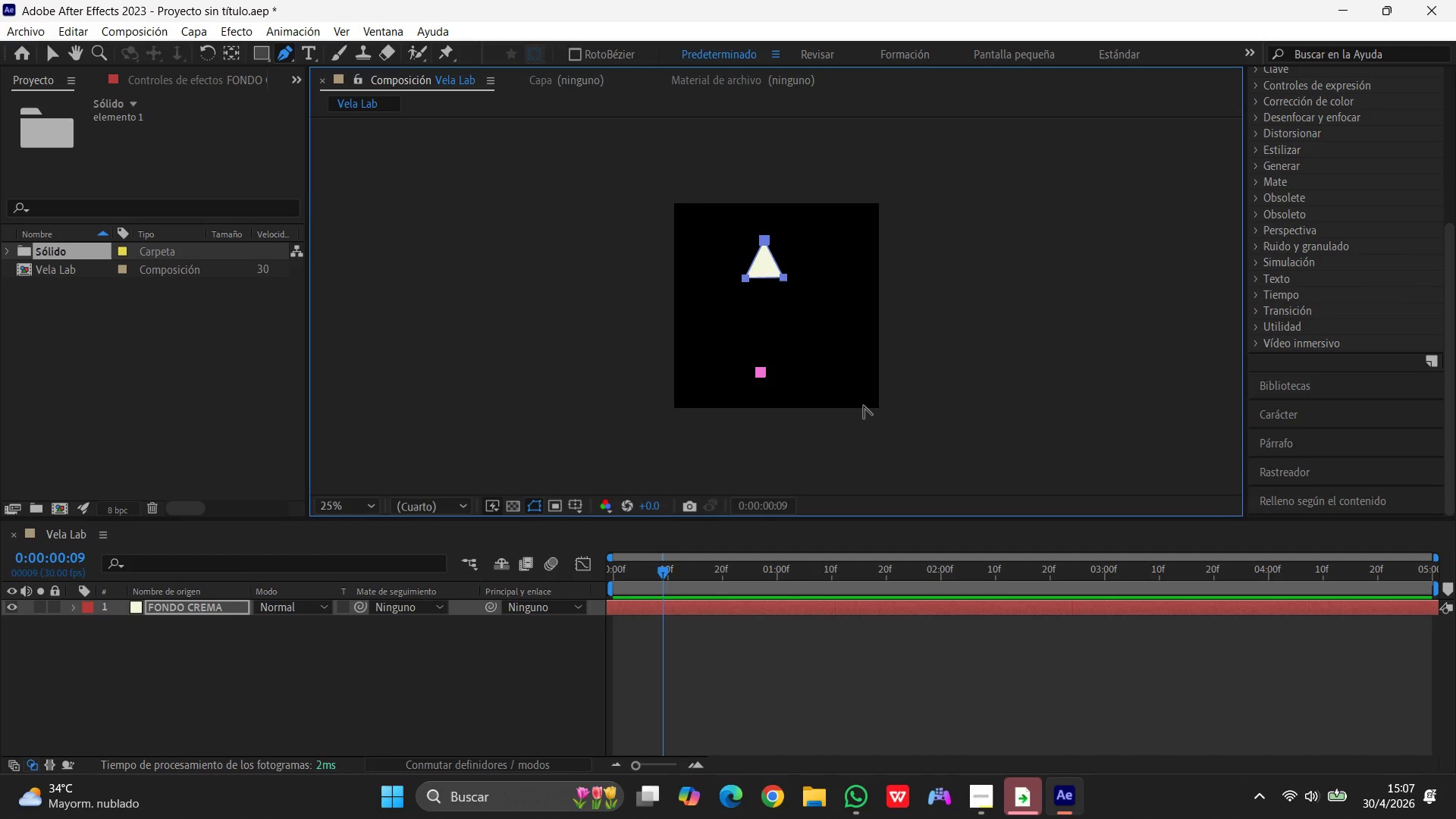 
key(Control+A)
 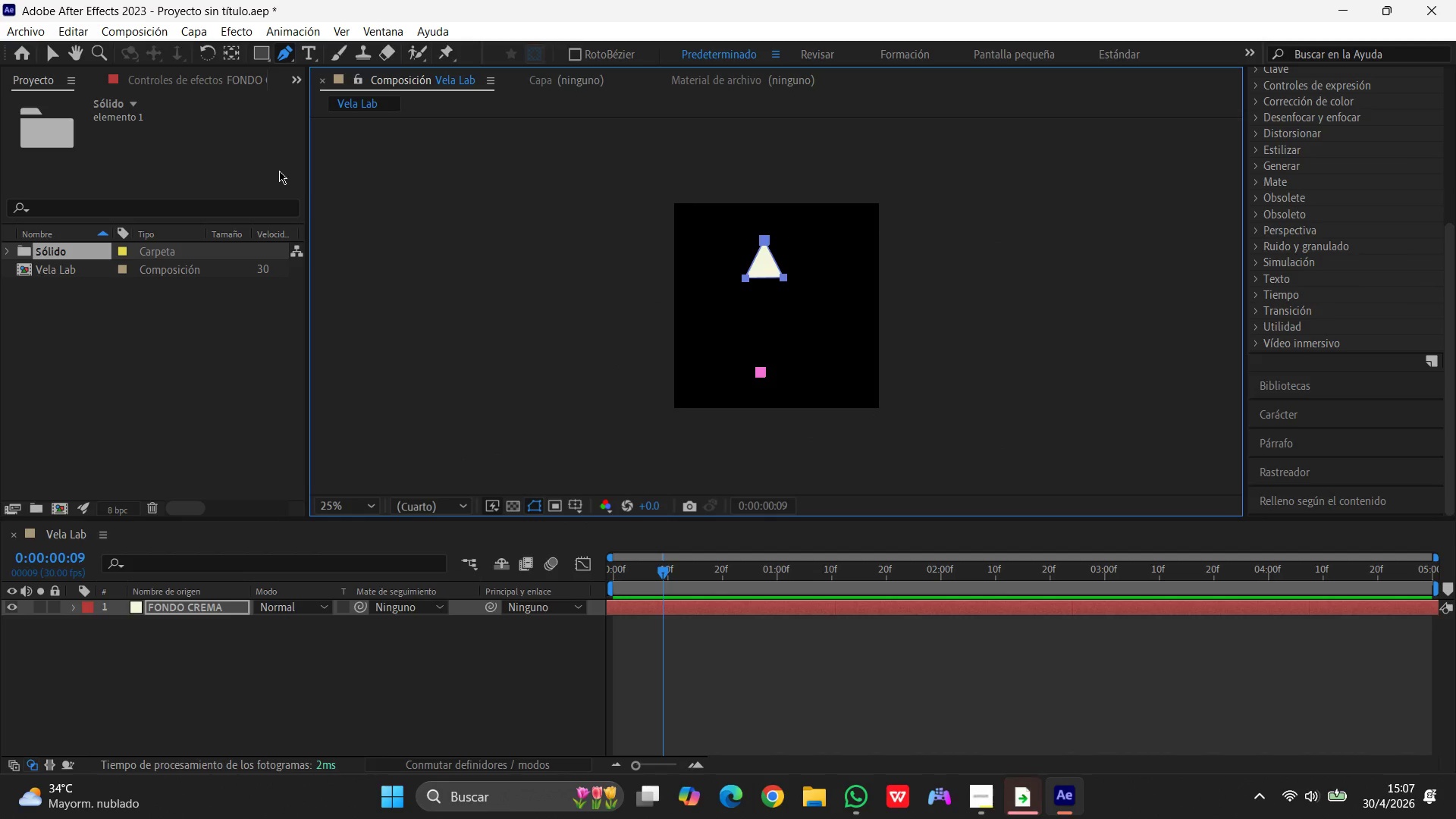 
key(Control+Z)
 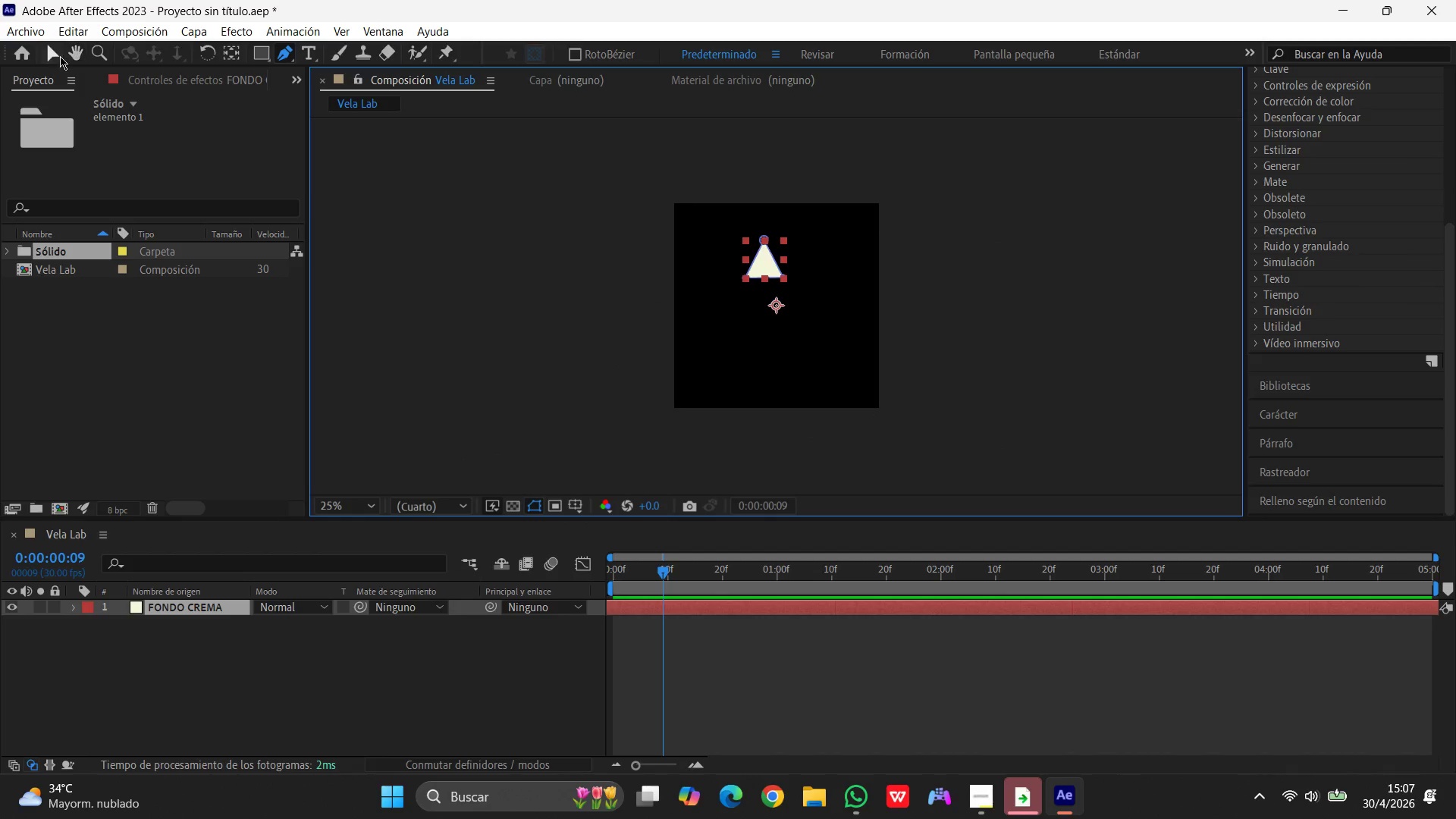 
left_click([55, 55])
 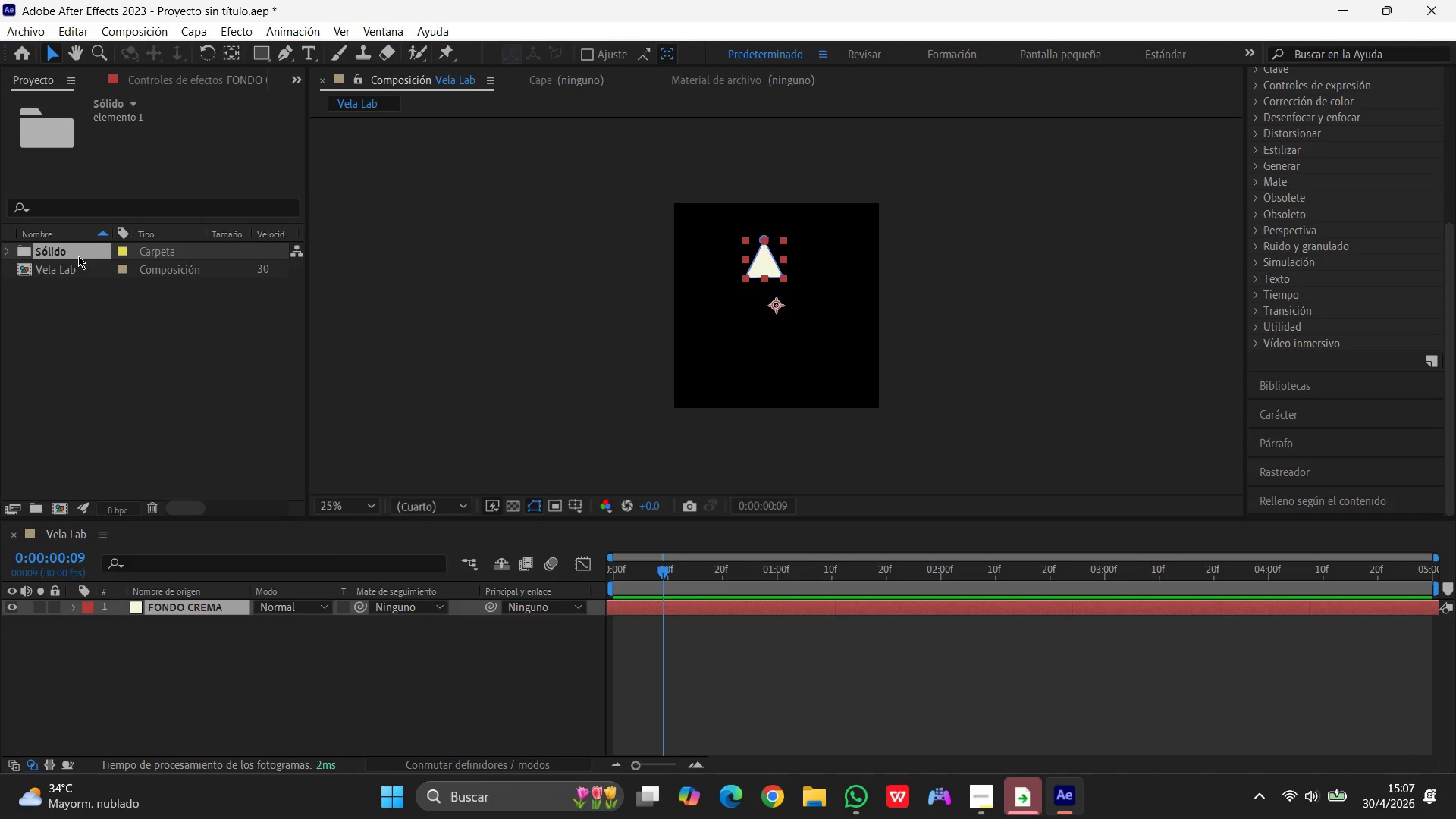 
wait(19.39)
 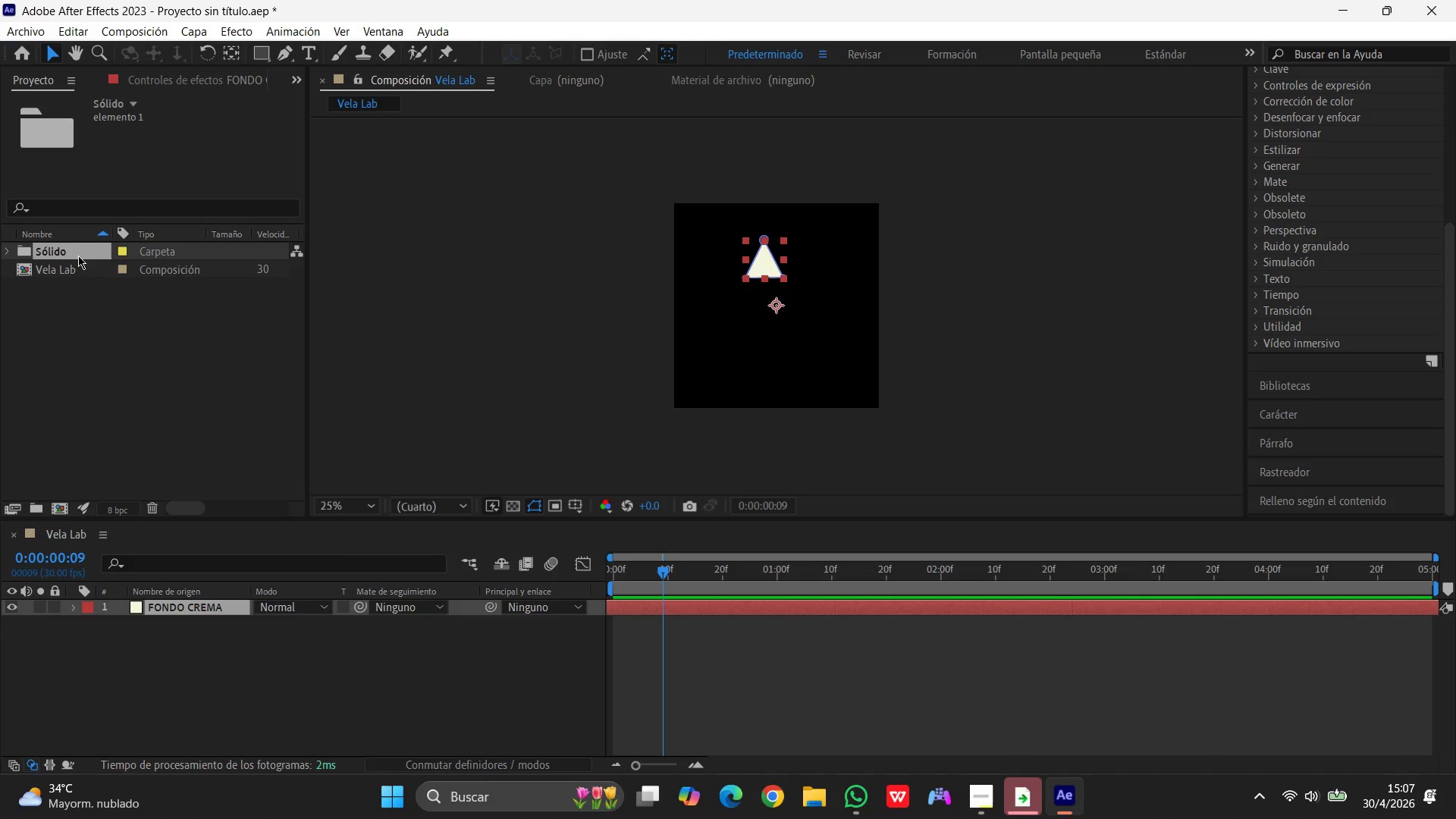 
left_click([45, 271])
 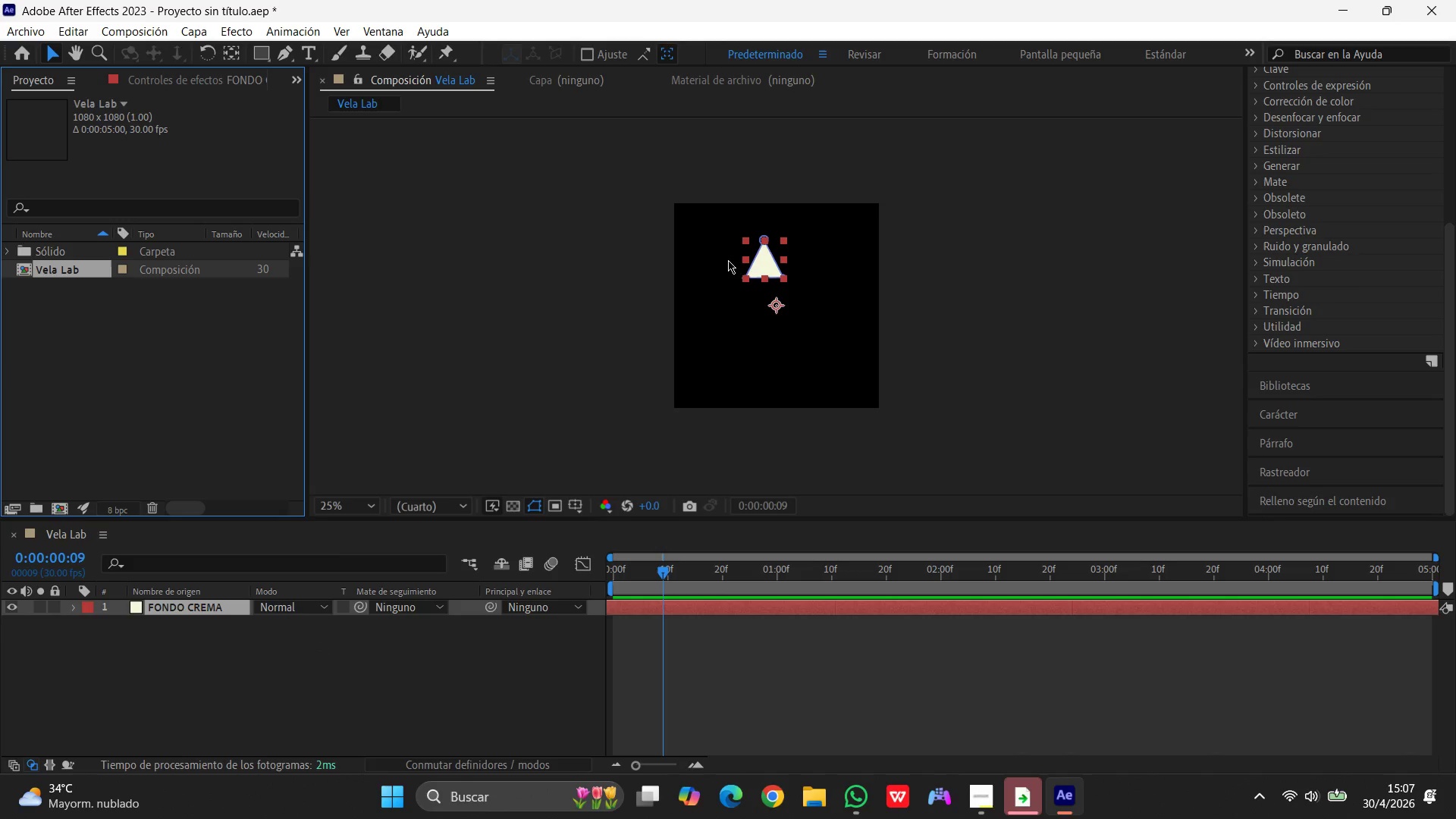 
left_click_drag(start_coordinate=[762, 258], to_coordinate=[745, 310])
 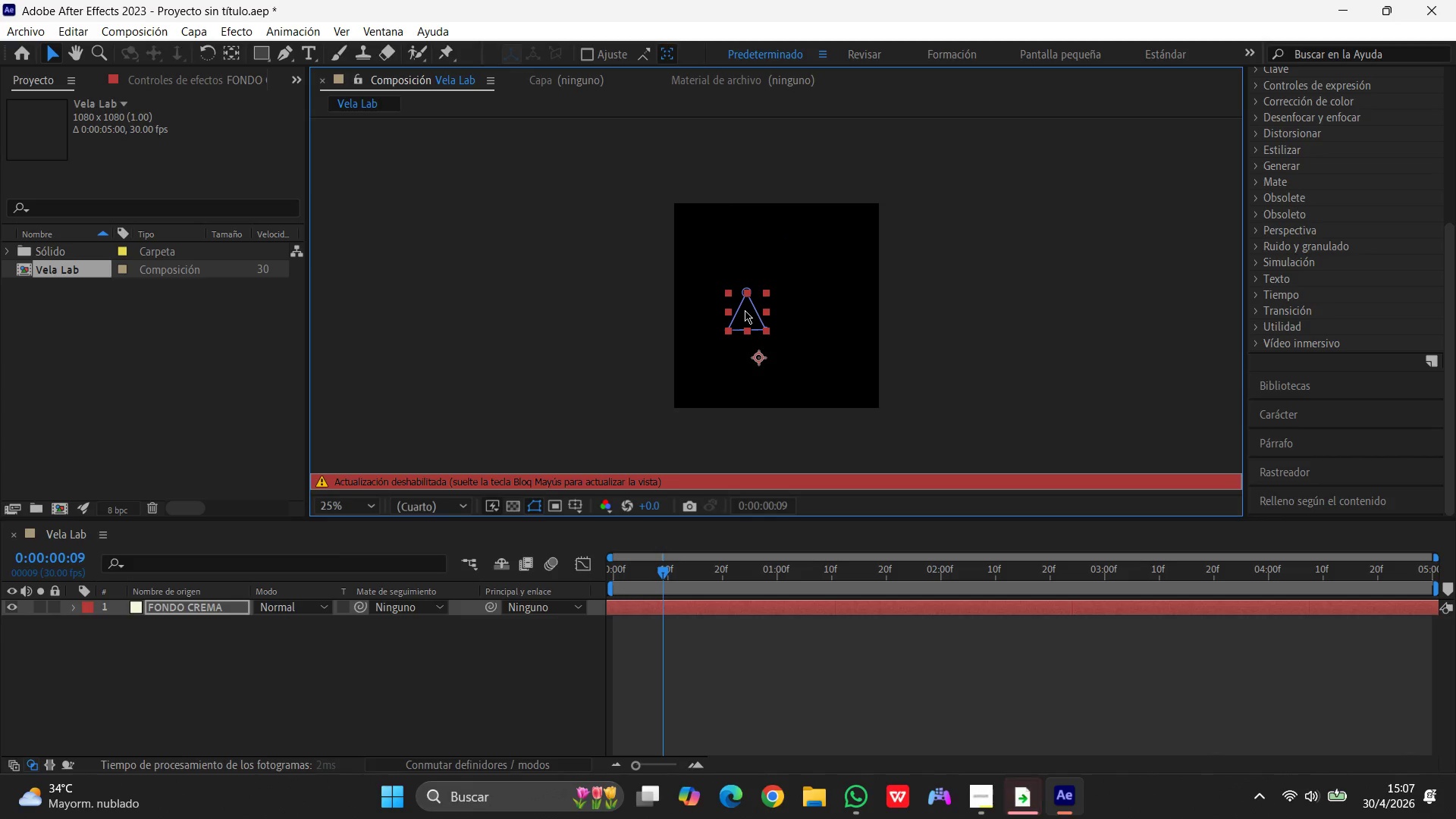 
key(CapsLock)
 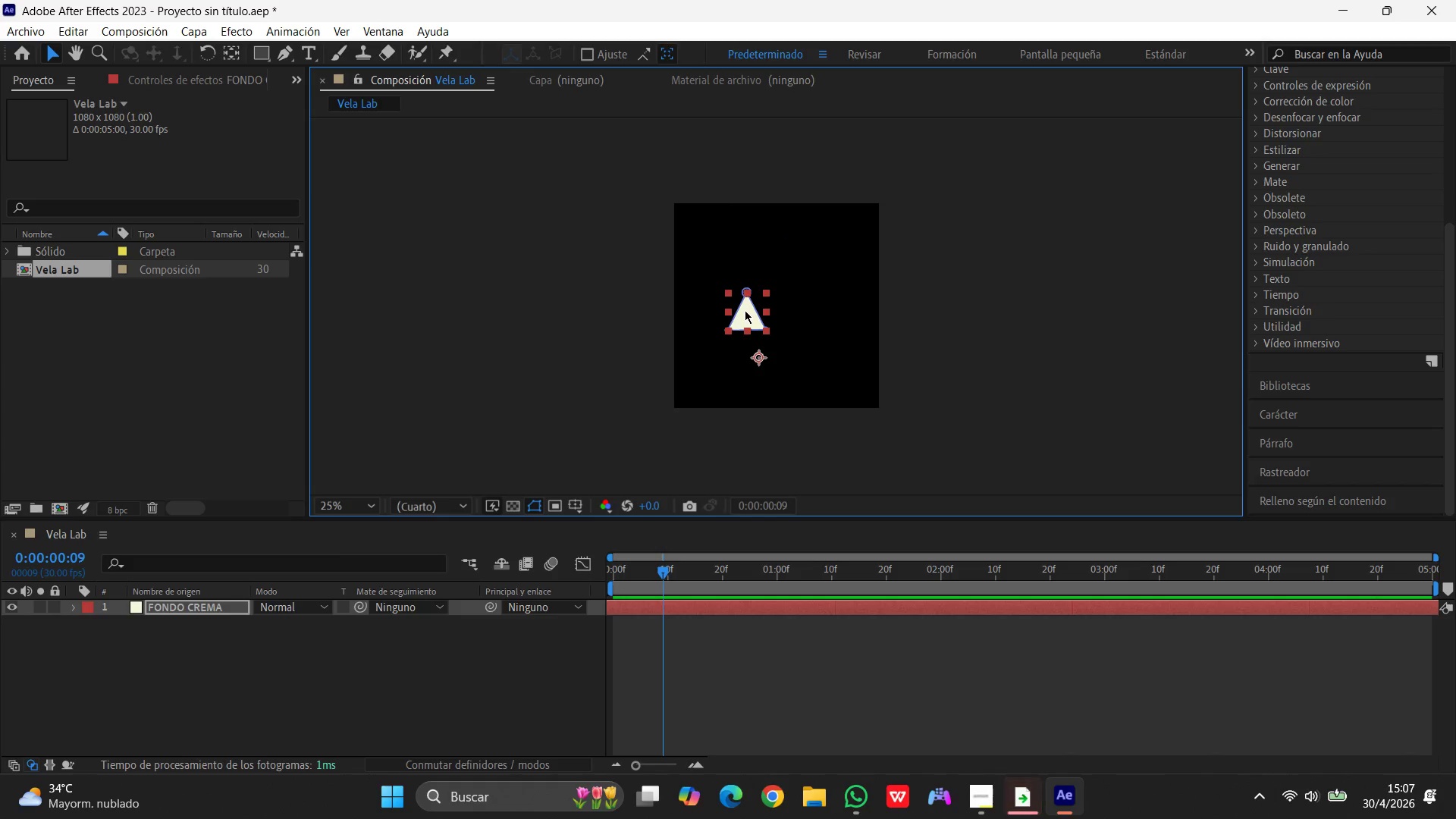 
key(Backspace)
 